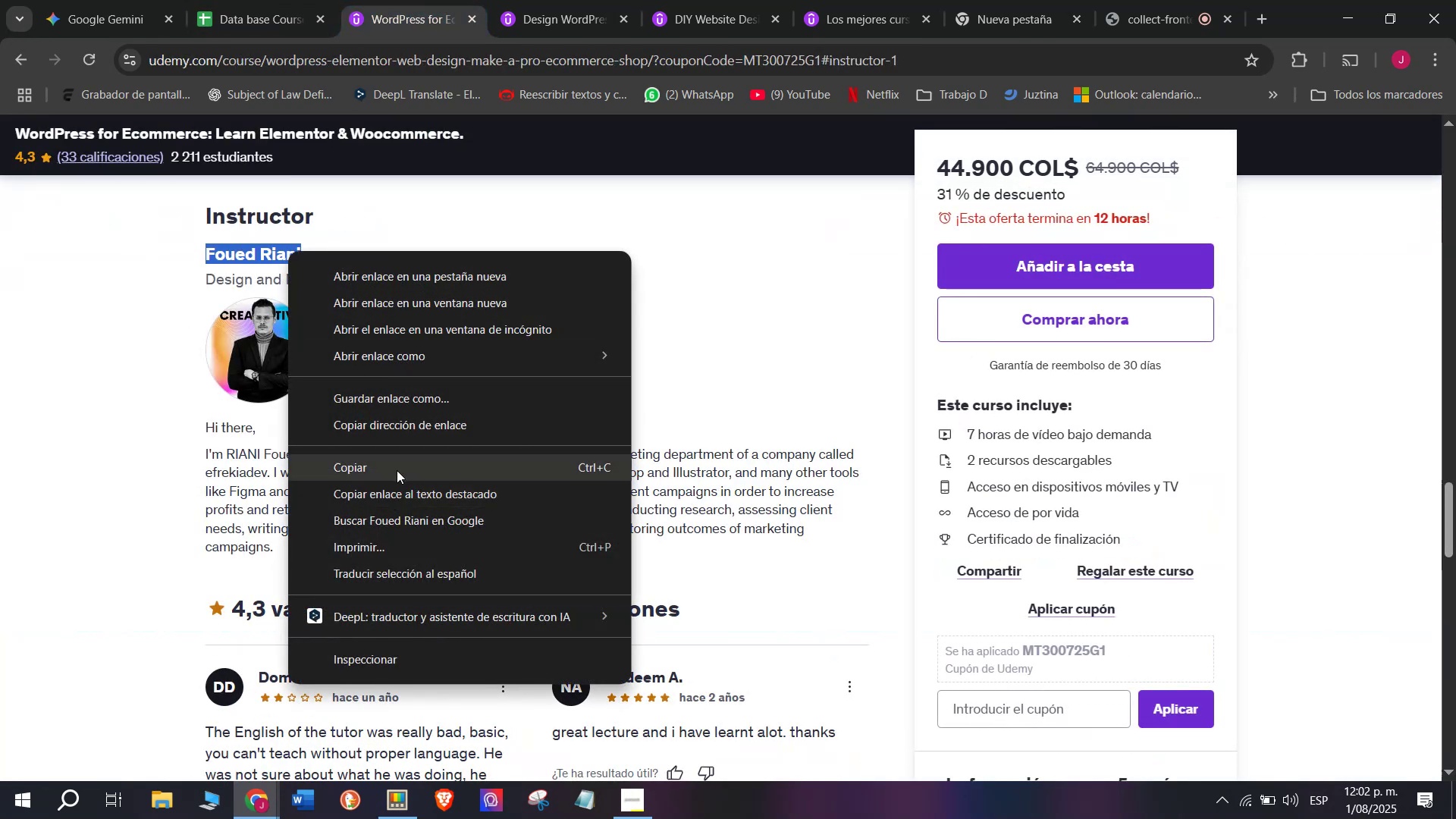 
left_click([397, 463])
 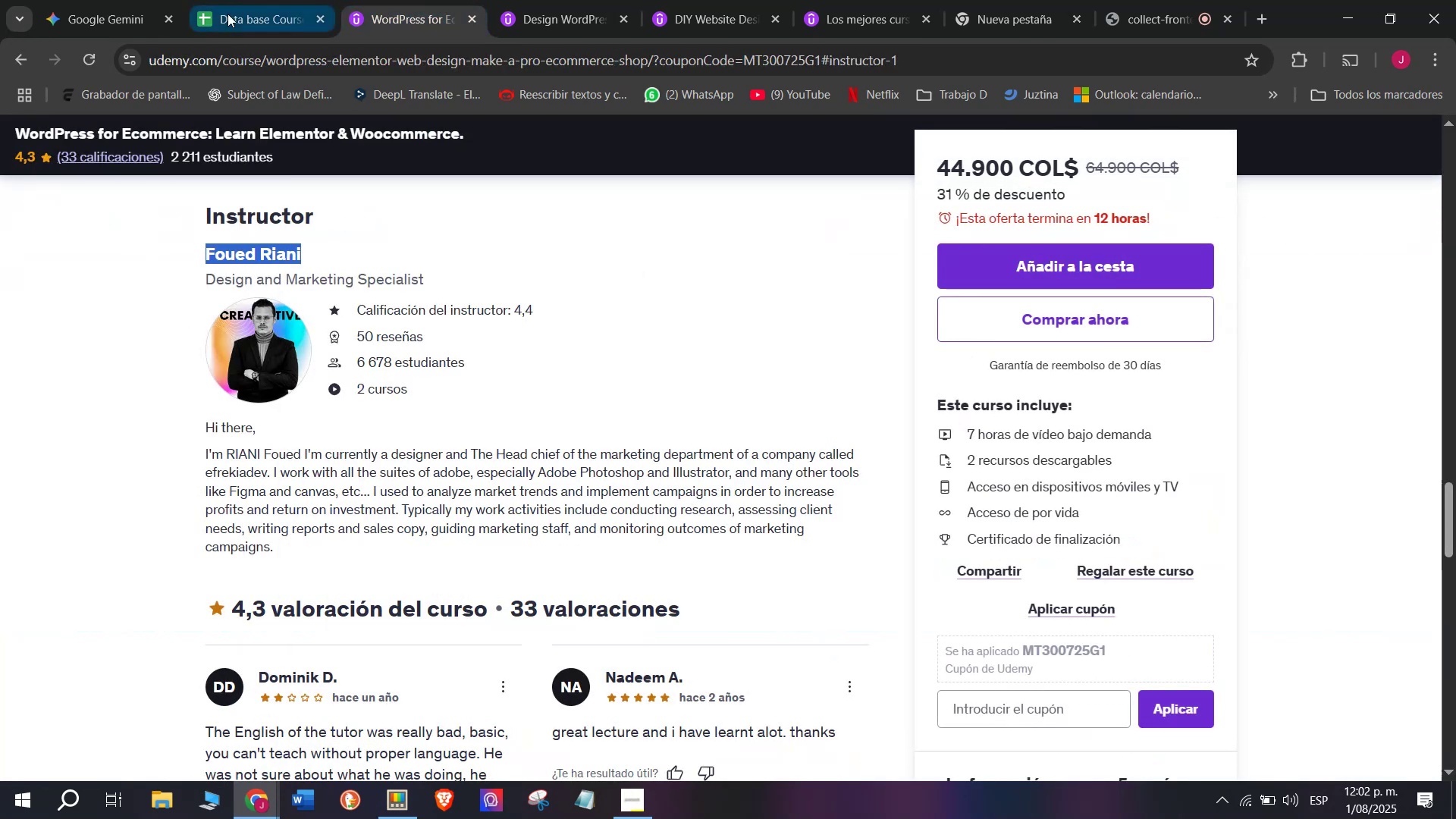 
left_click([231, 7])
 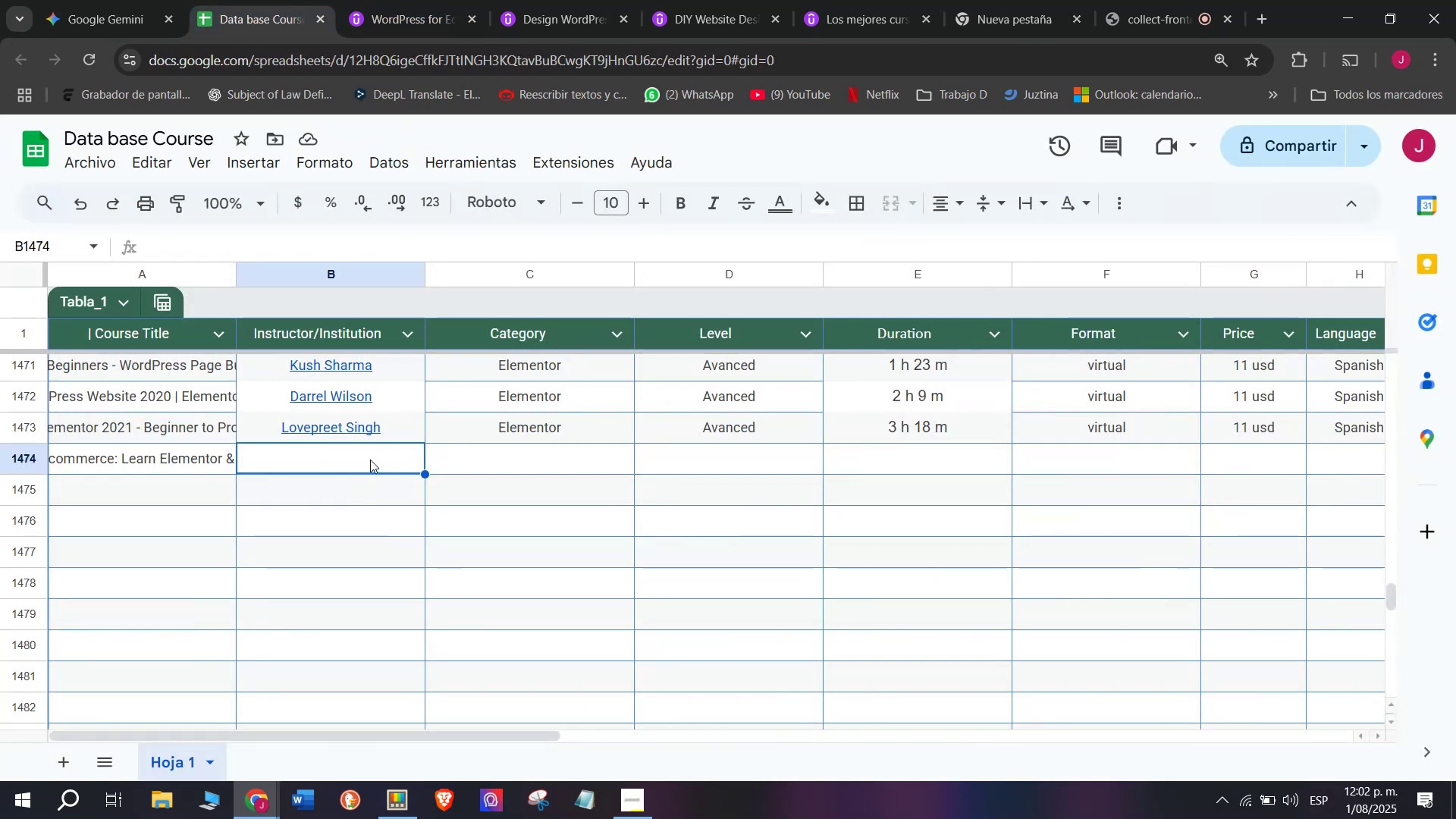 
right_click([370, 458])
 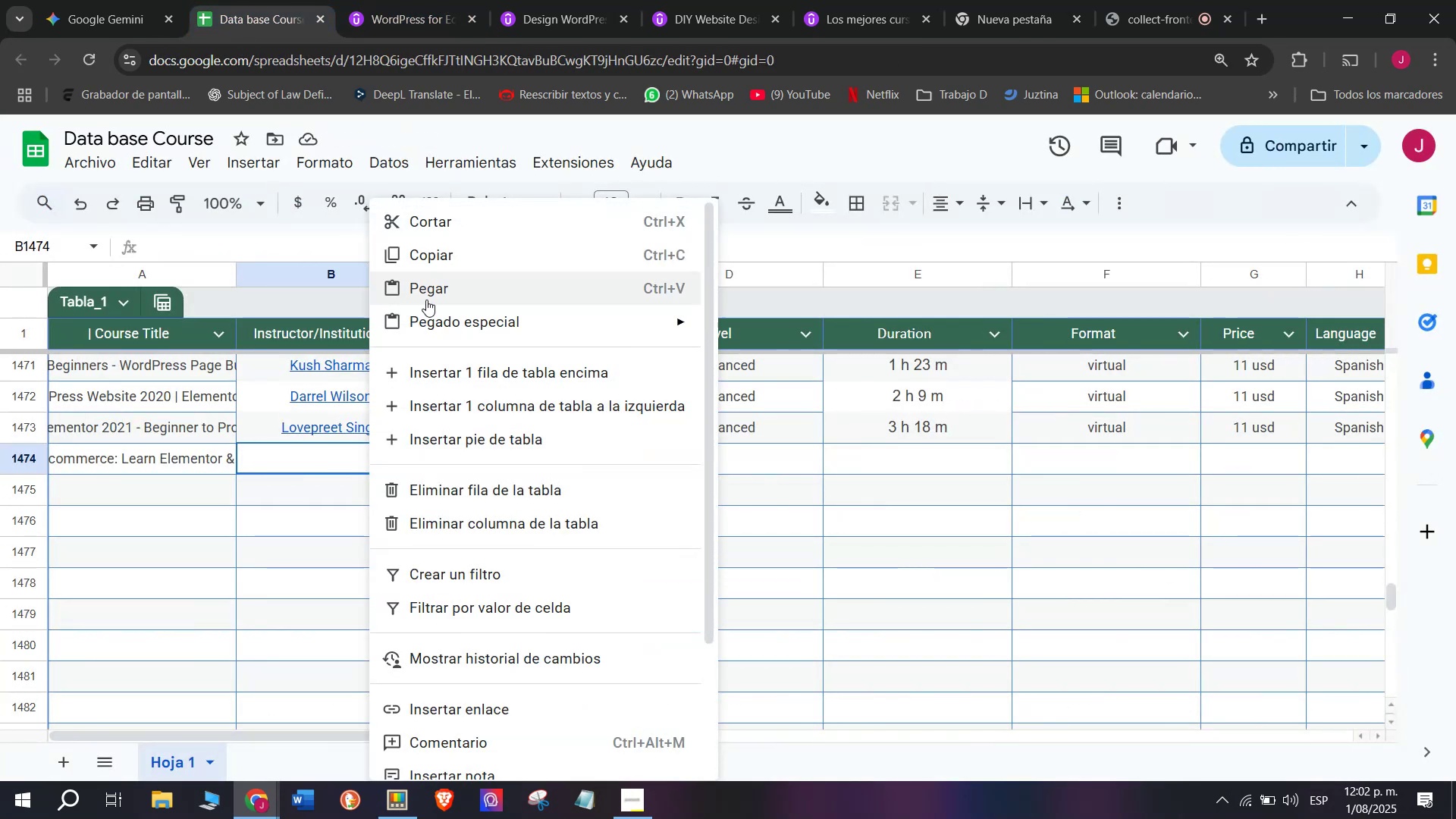 
left_click([426, 298])
 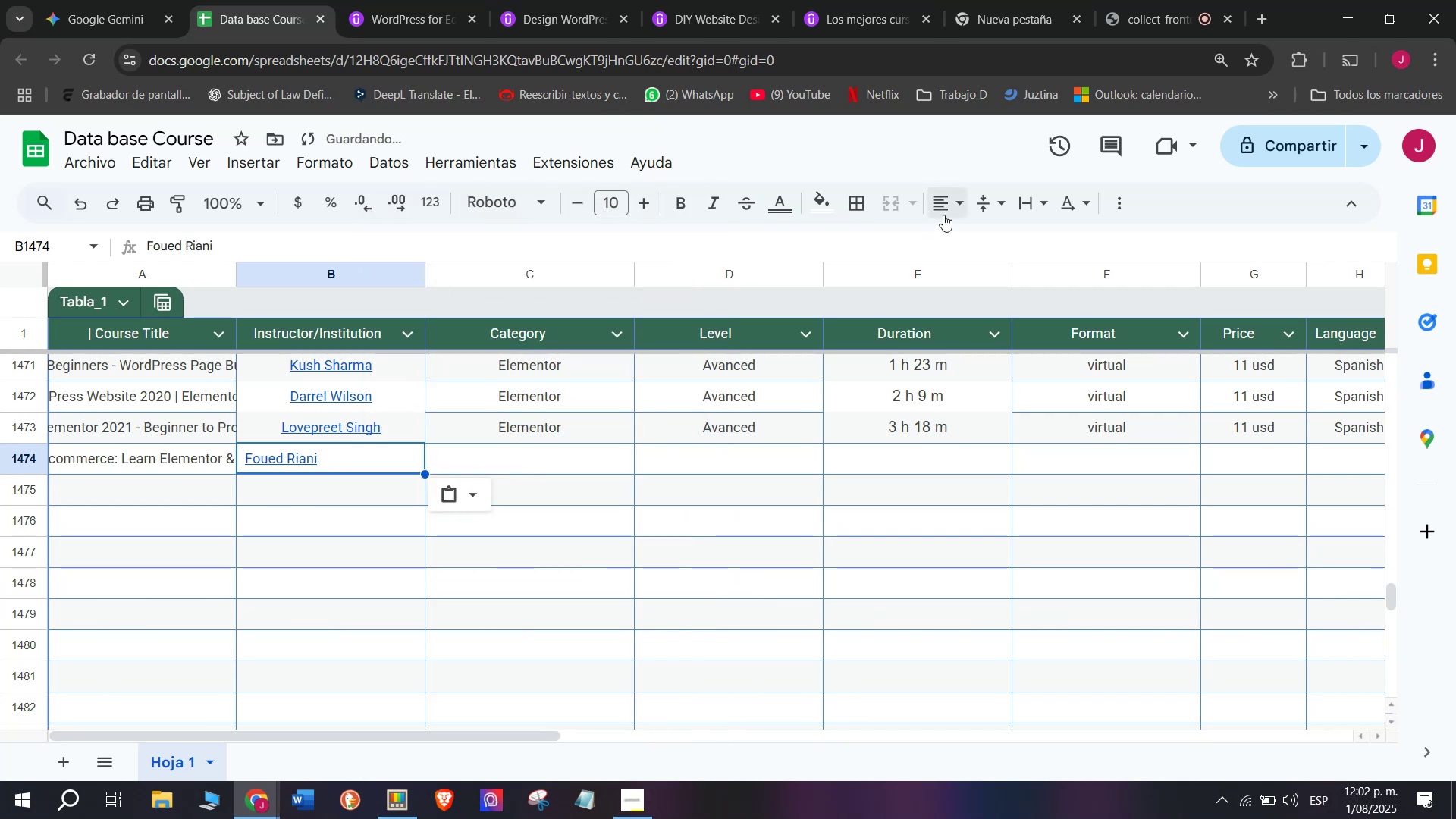 
double_click([985, 249])
 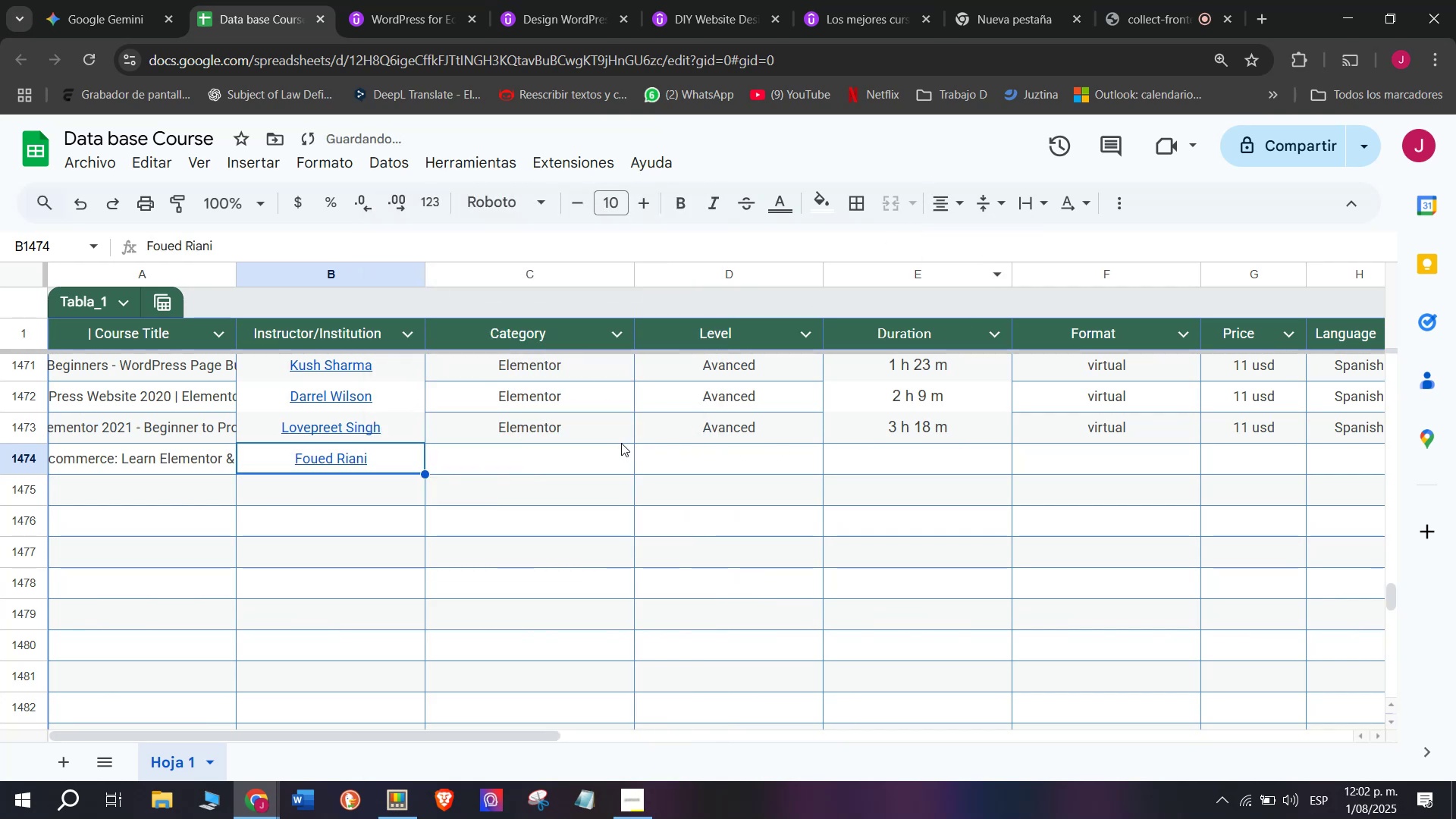 
left_click([617, 436])
 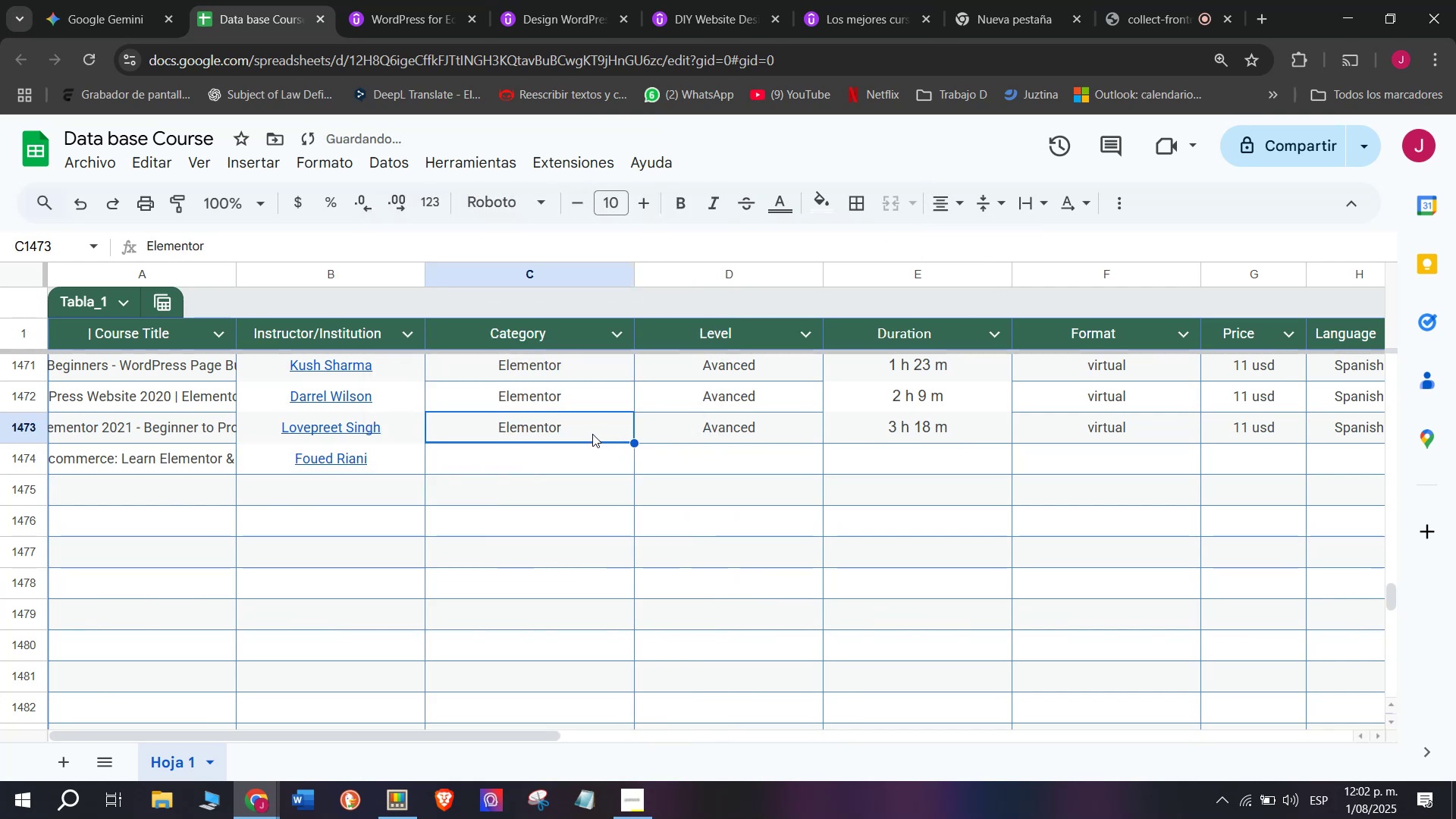 
right_click([590, 432])
 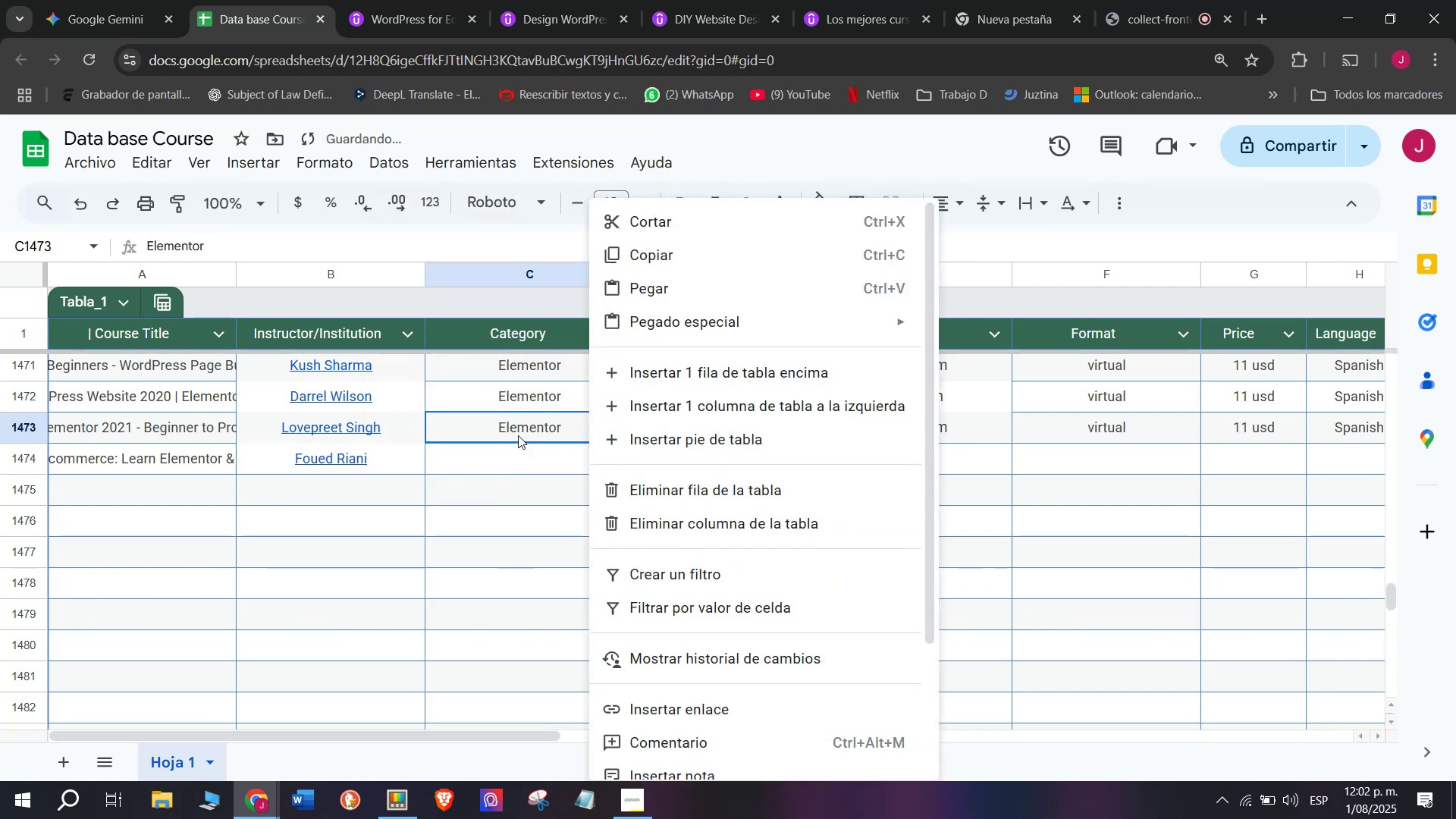 
left_click([493, 432])
 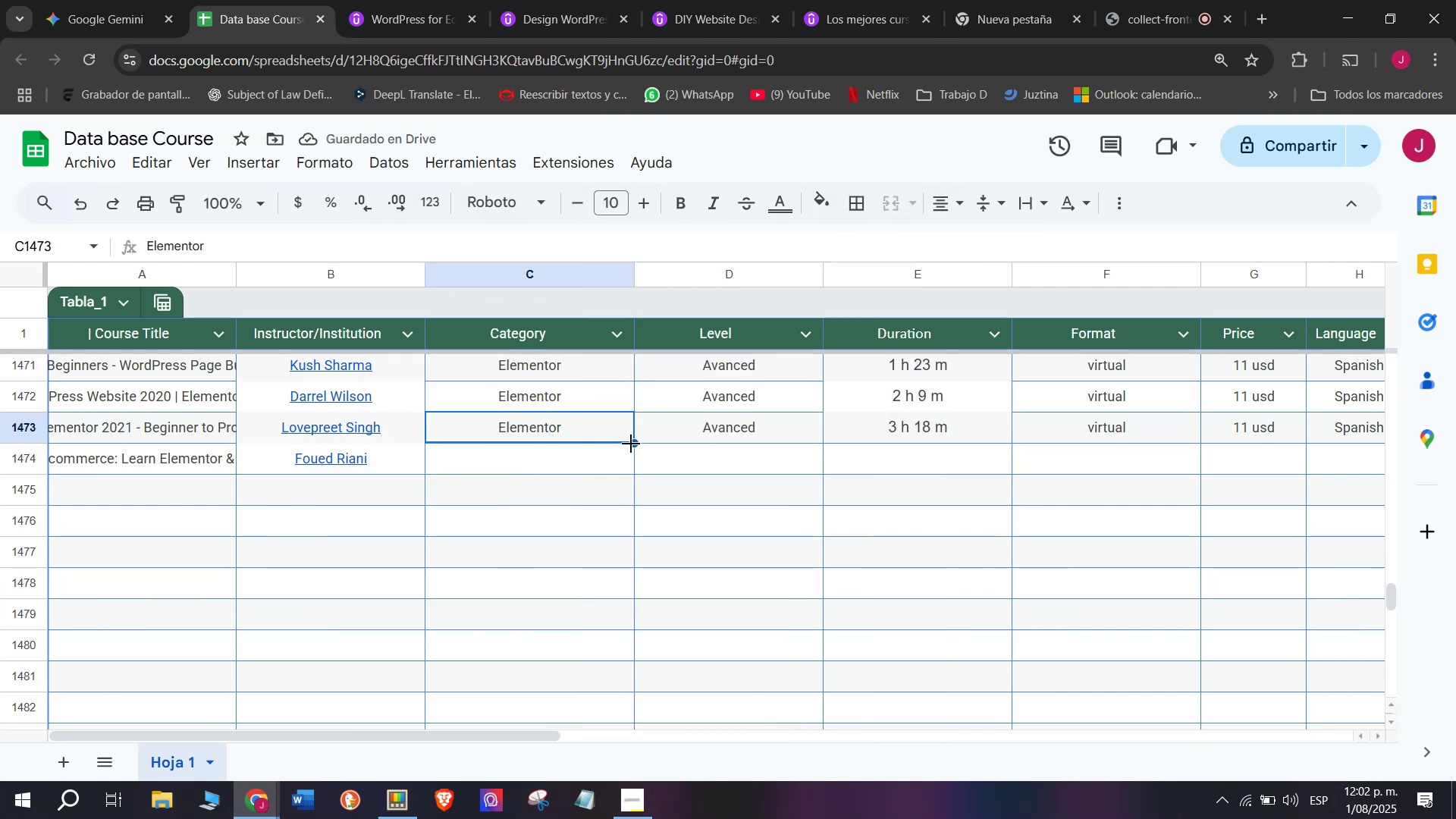 
left_click_drag(start_coordinate=[631, 444], to_coordinate=[633, 469])
 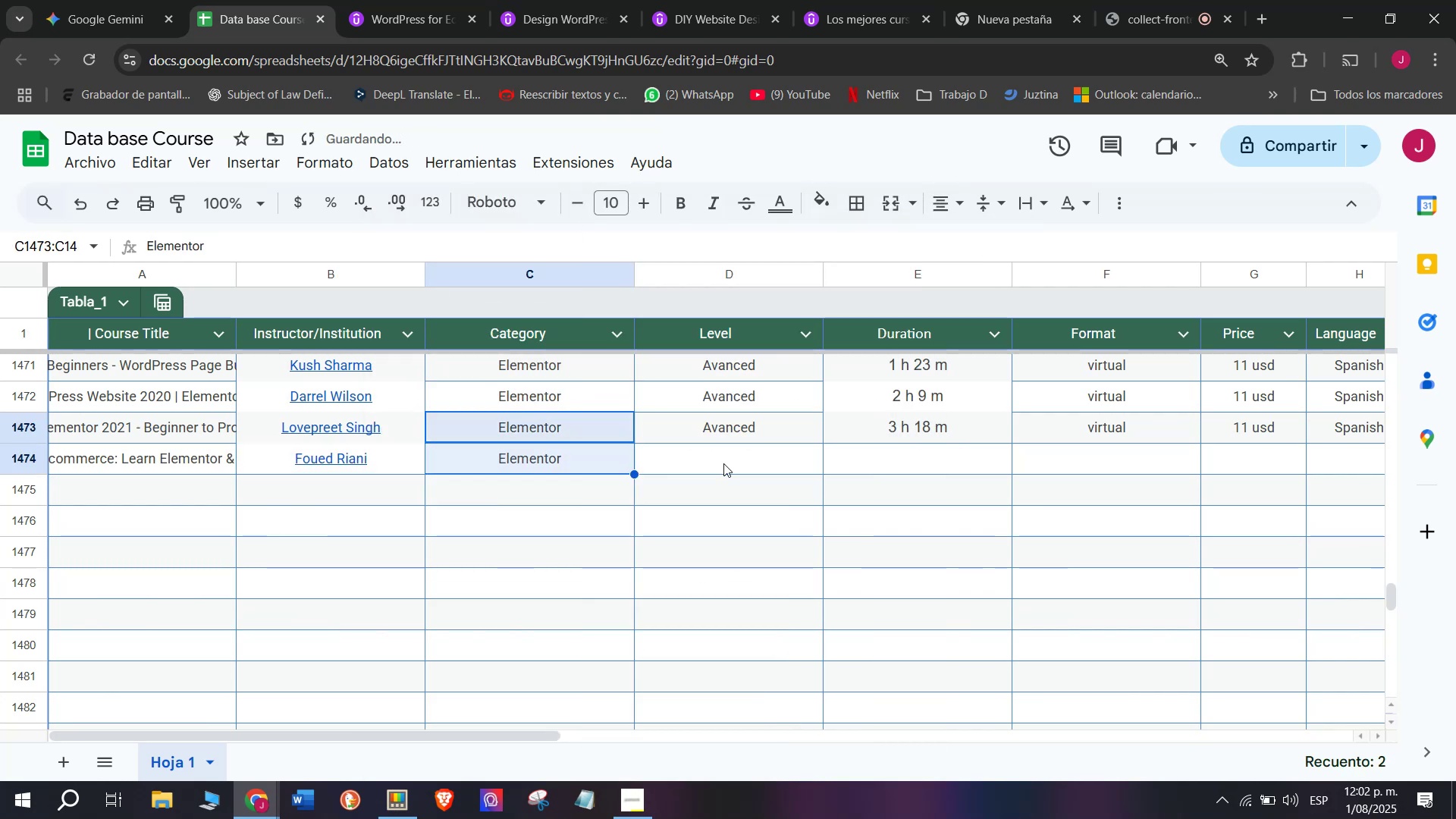 
left_click([728, 458])
 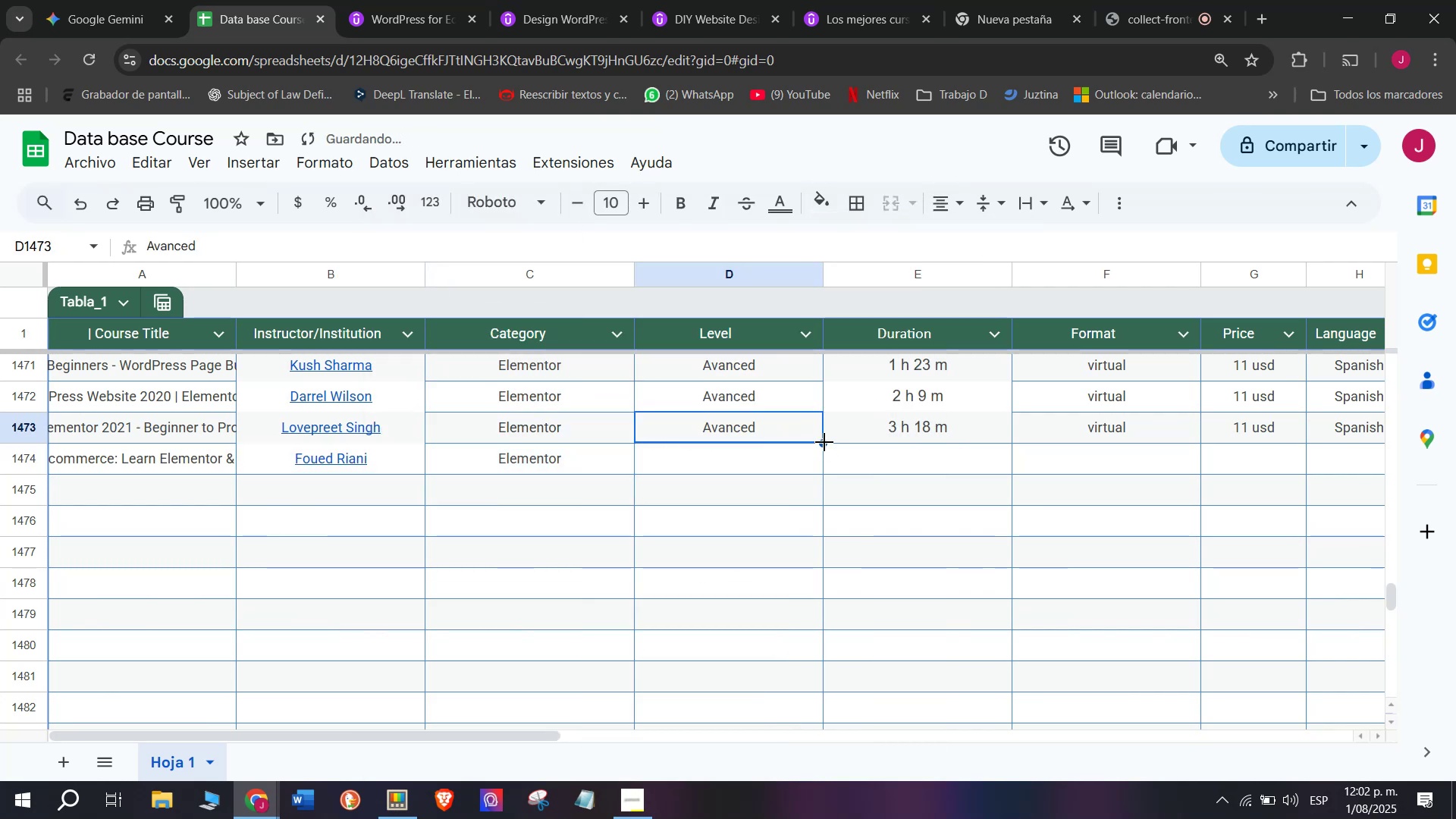 
left_click_drag(start_coordinate=[821, 442], to_coordinate=[820, 465])
 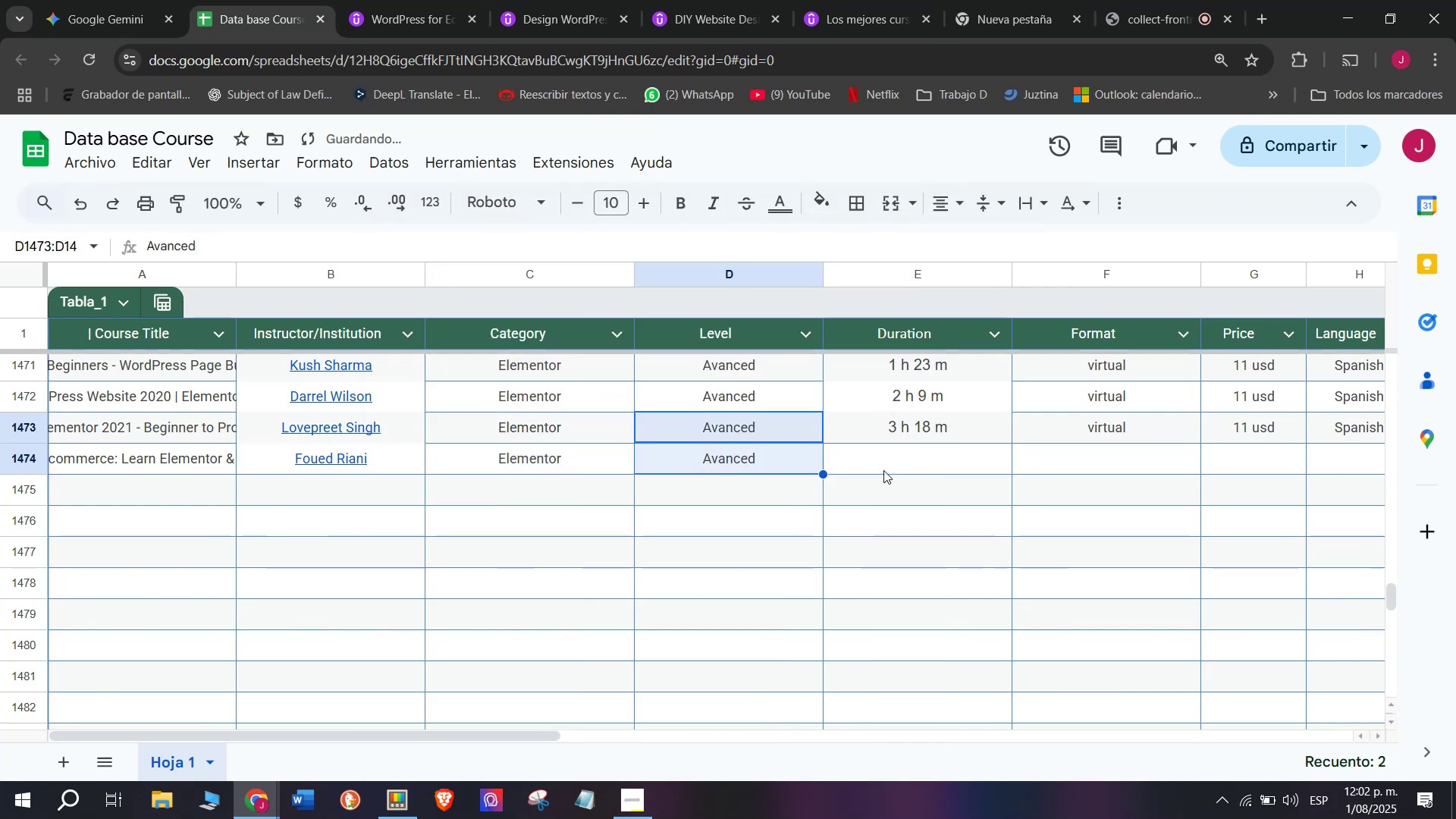 
left_click([883, 469])
 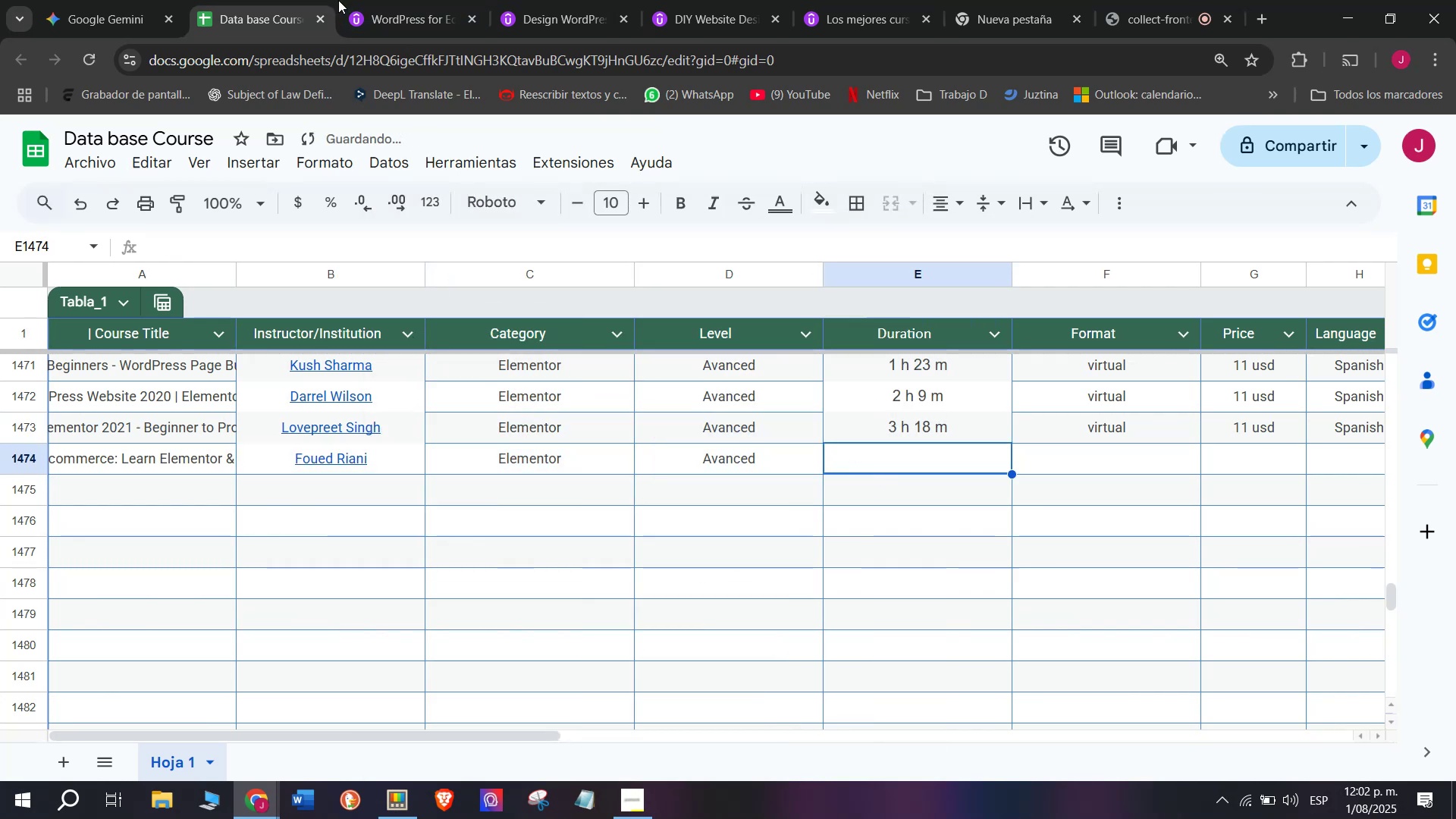 
left_click([410, 0])
 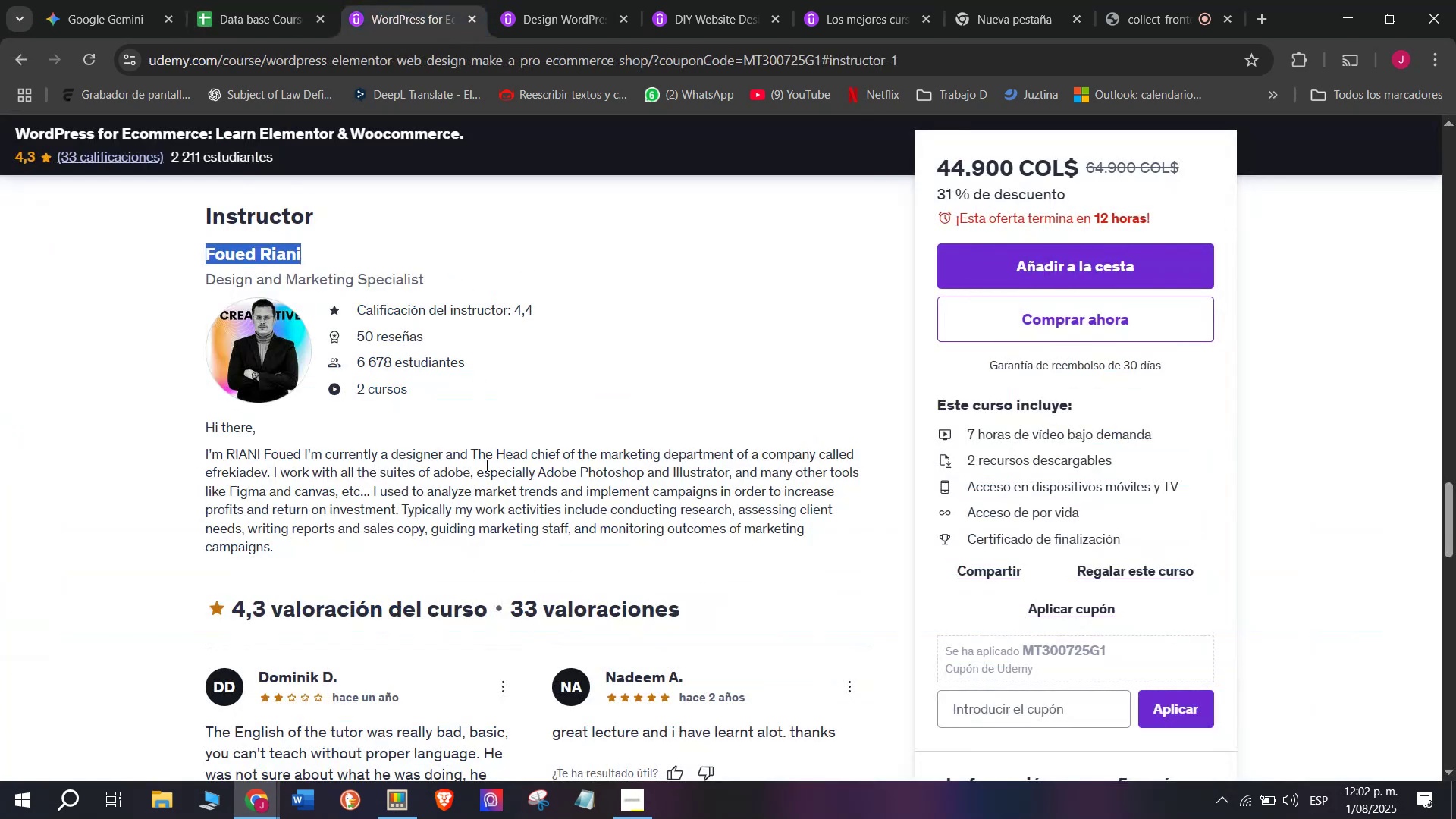 
scroll: coordinate [488, 470], scroll_direction: up, amount: 4.0
 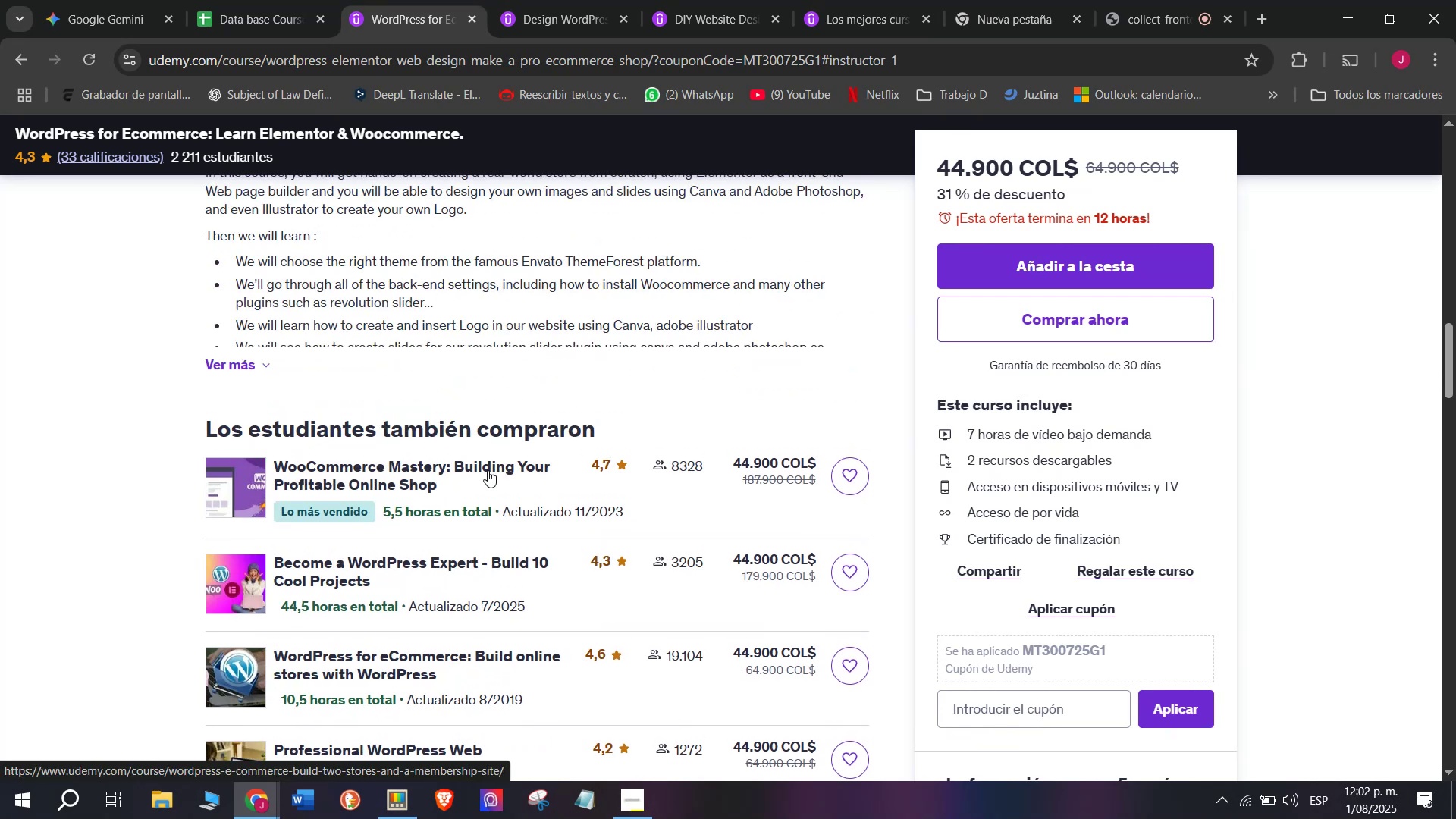 
wait(7.62)
 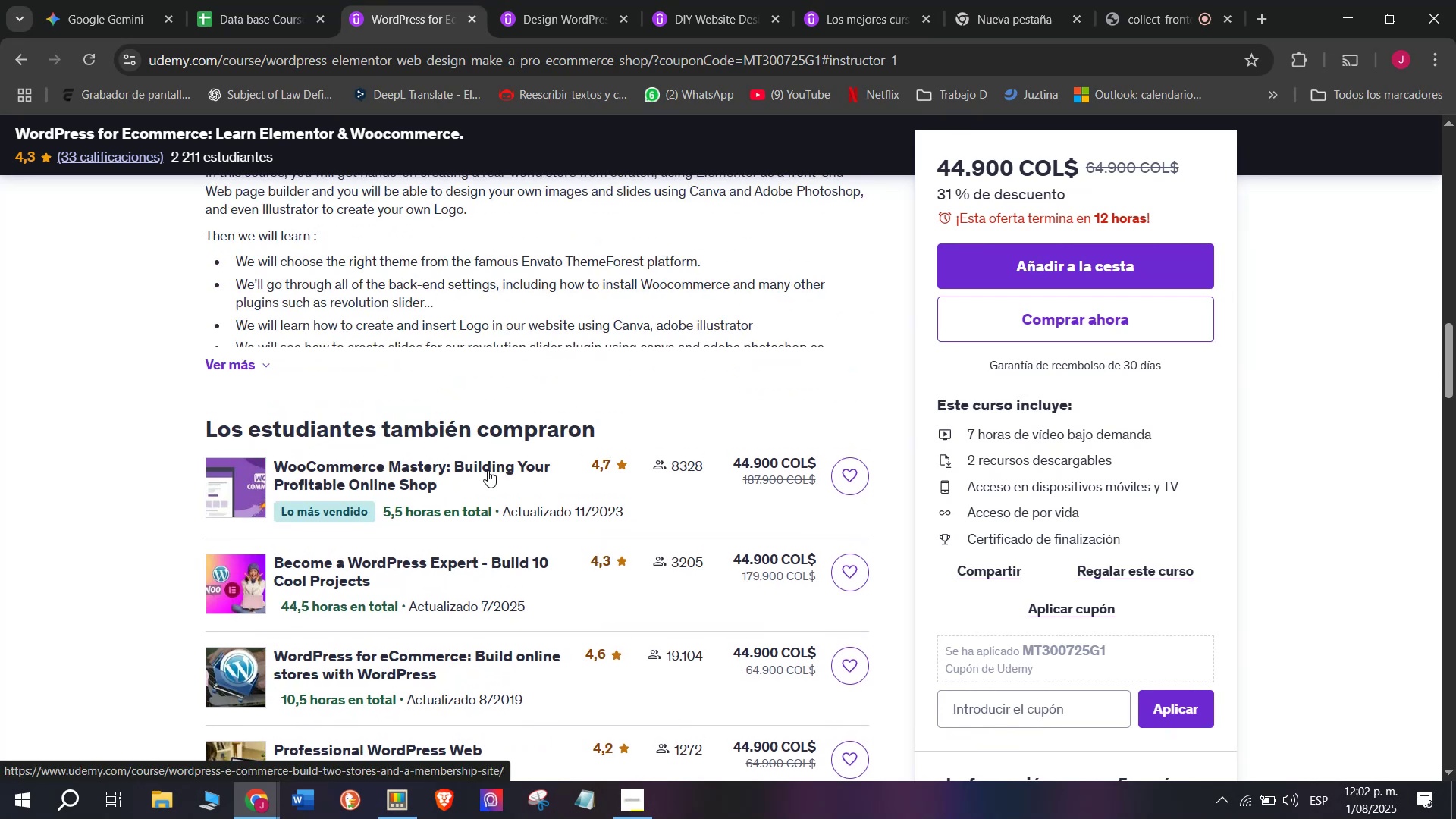 
scroll: coordinate [480, 463], scroll_direction: up, amount: 6.0
 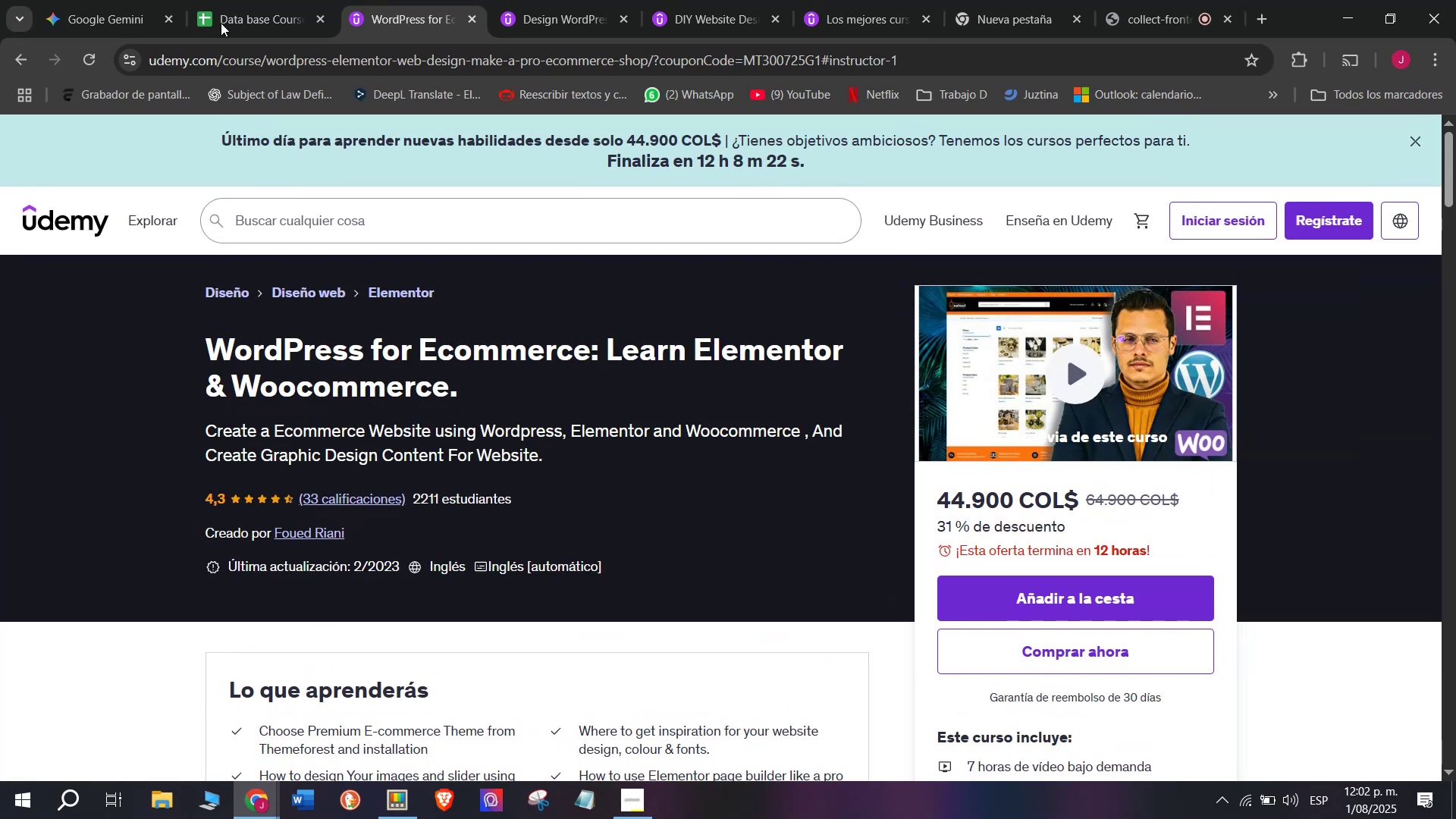 
left_click([248, 0])
 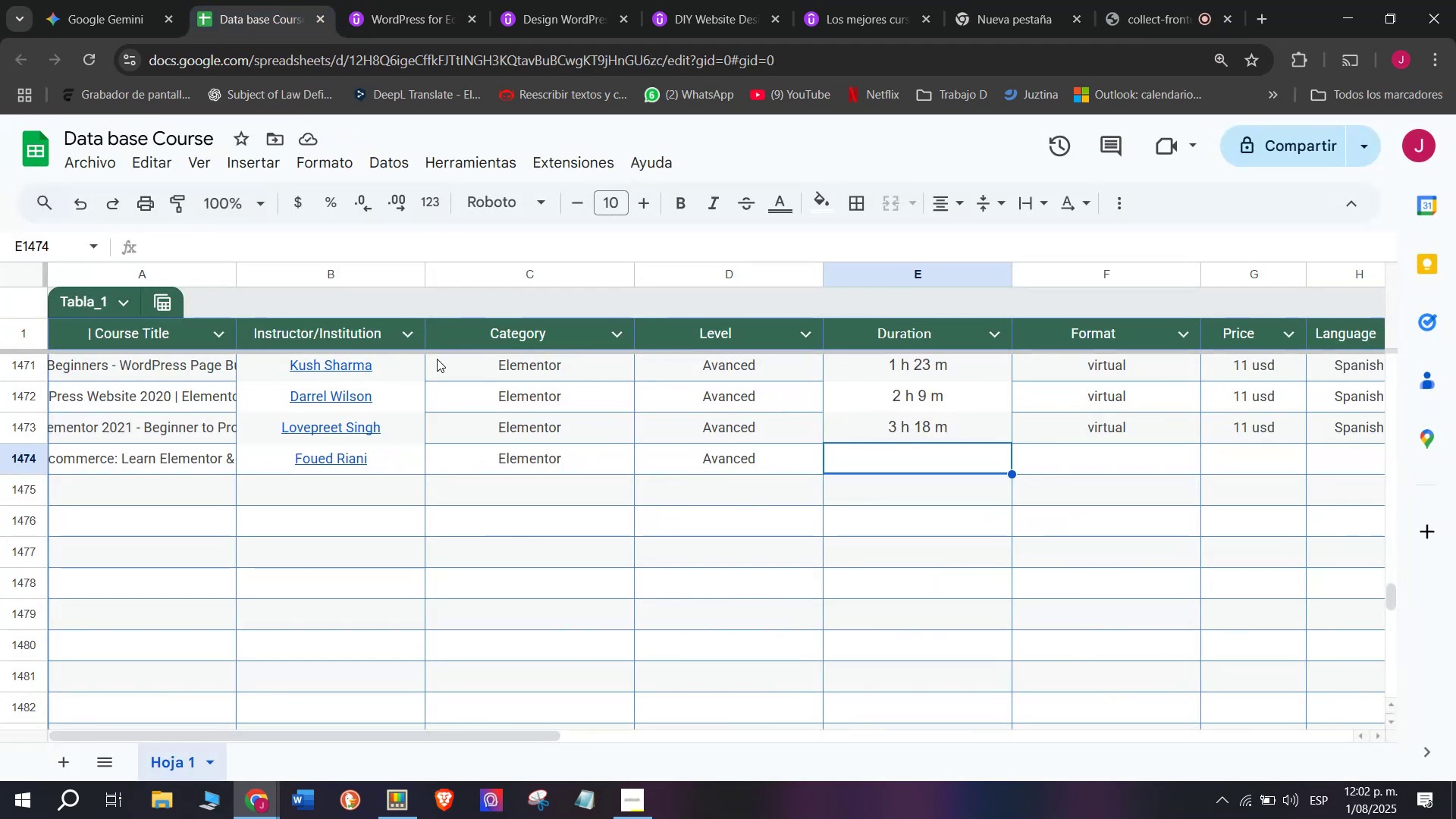 
wait(11.21)
 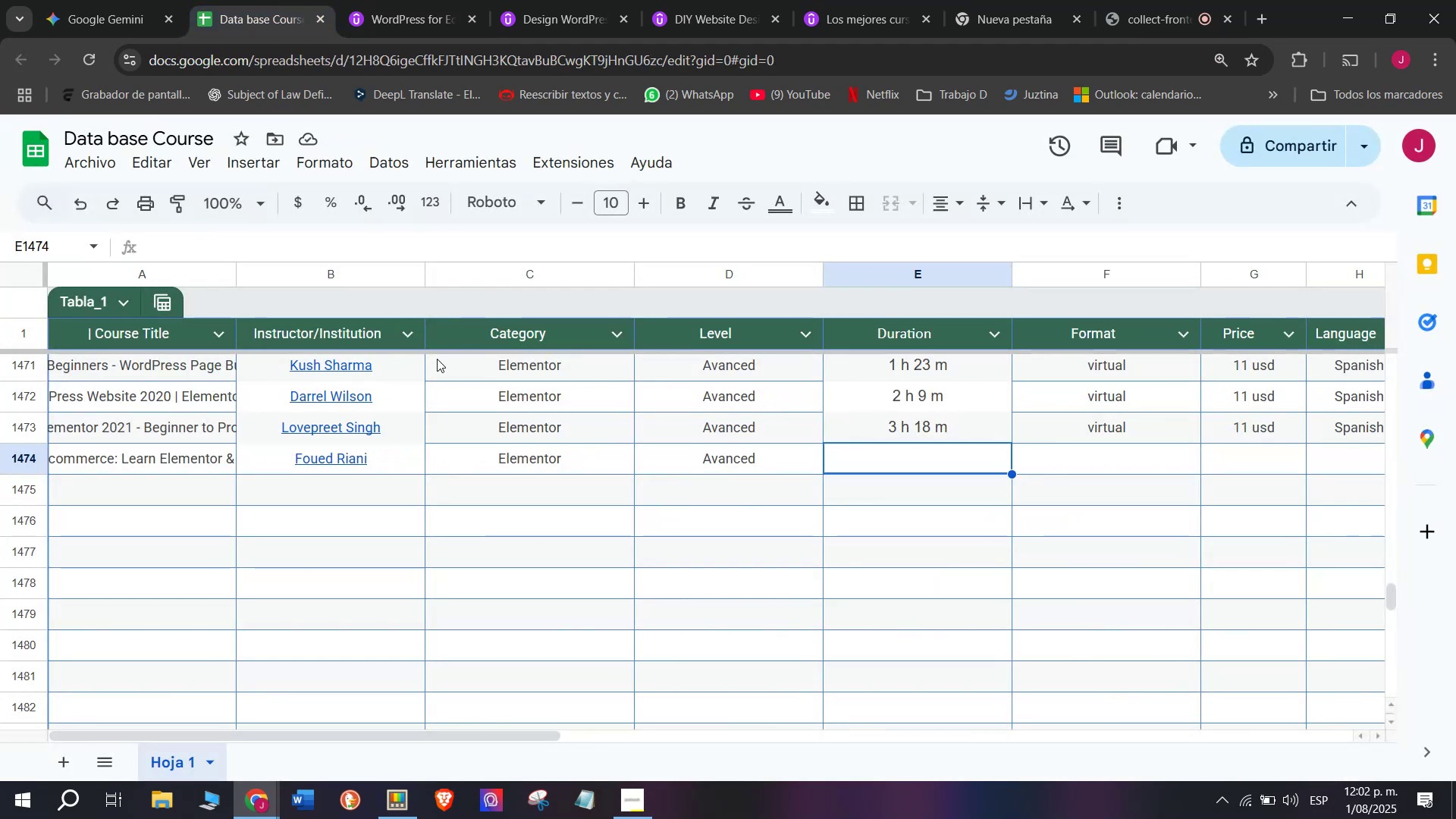 
left_click([357, 0])
 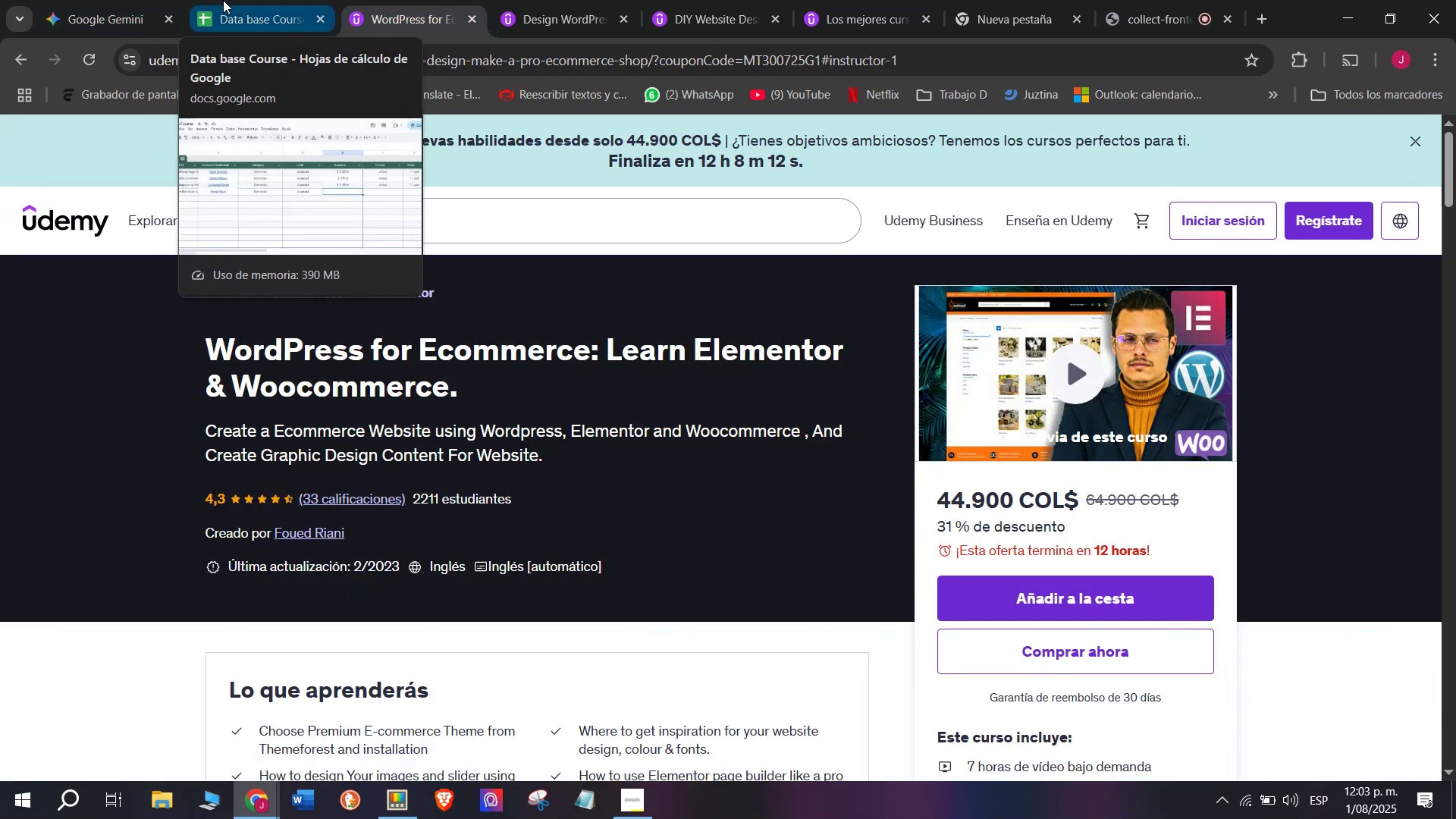 
left_click([223, 0])
 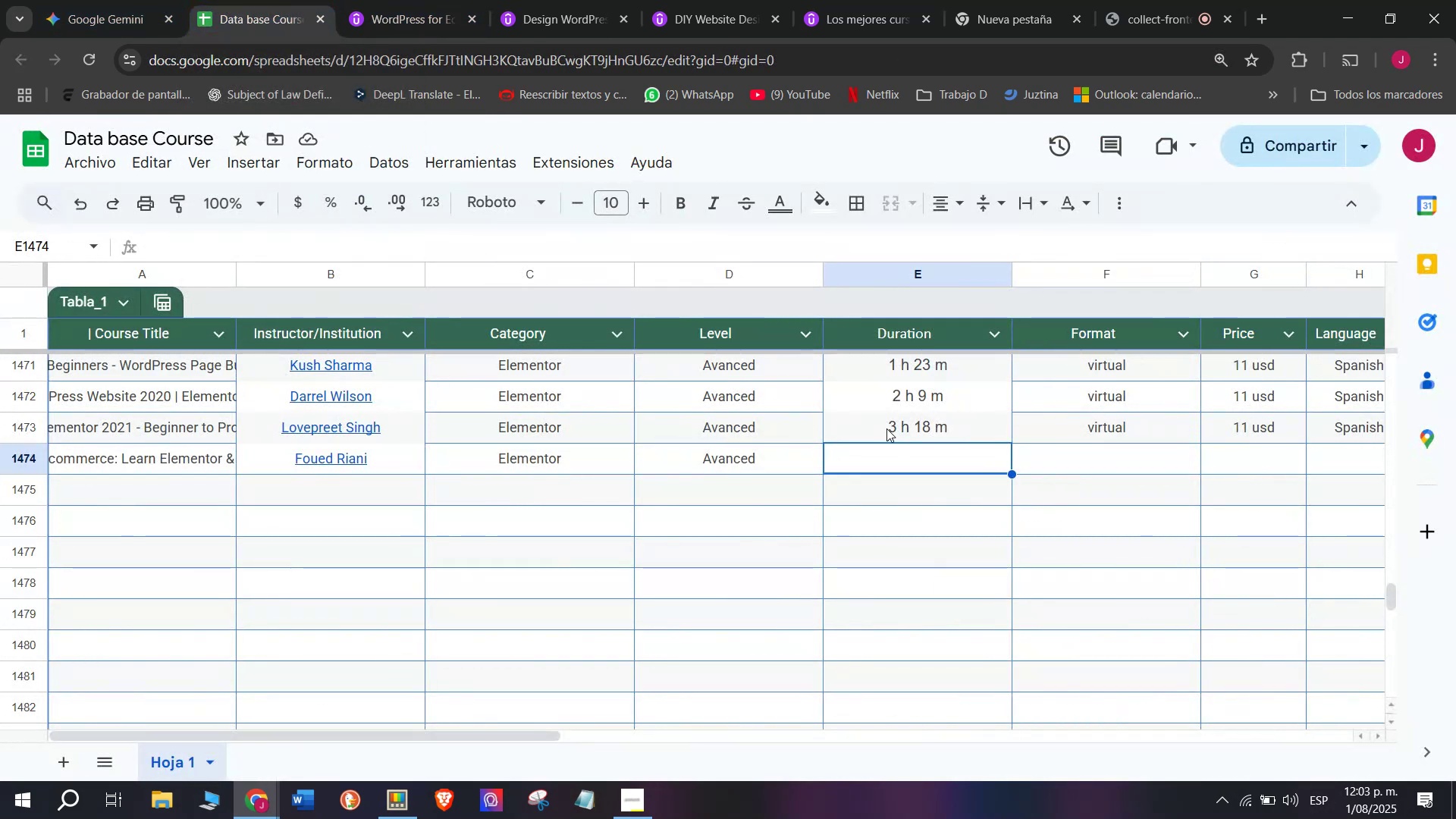 
wait(5.68)
 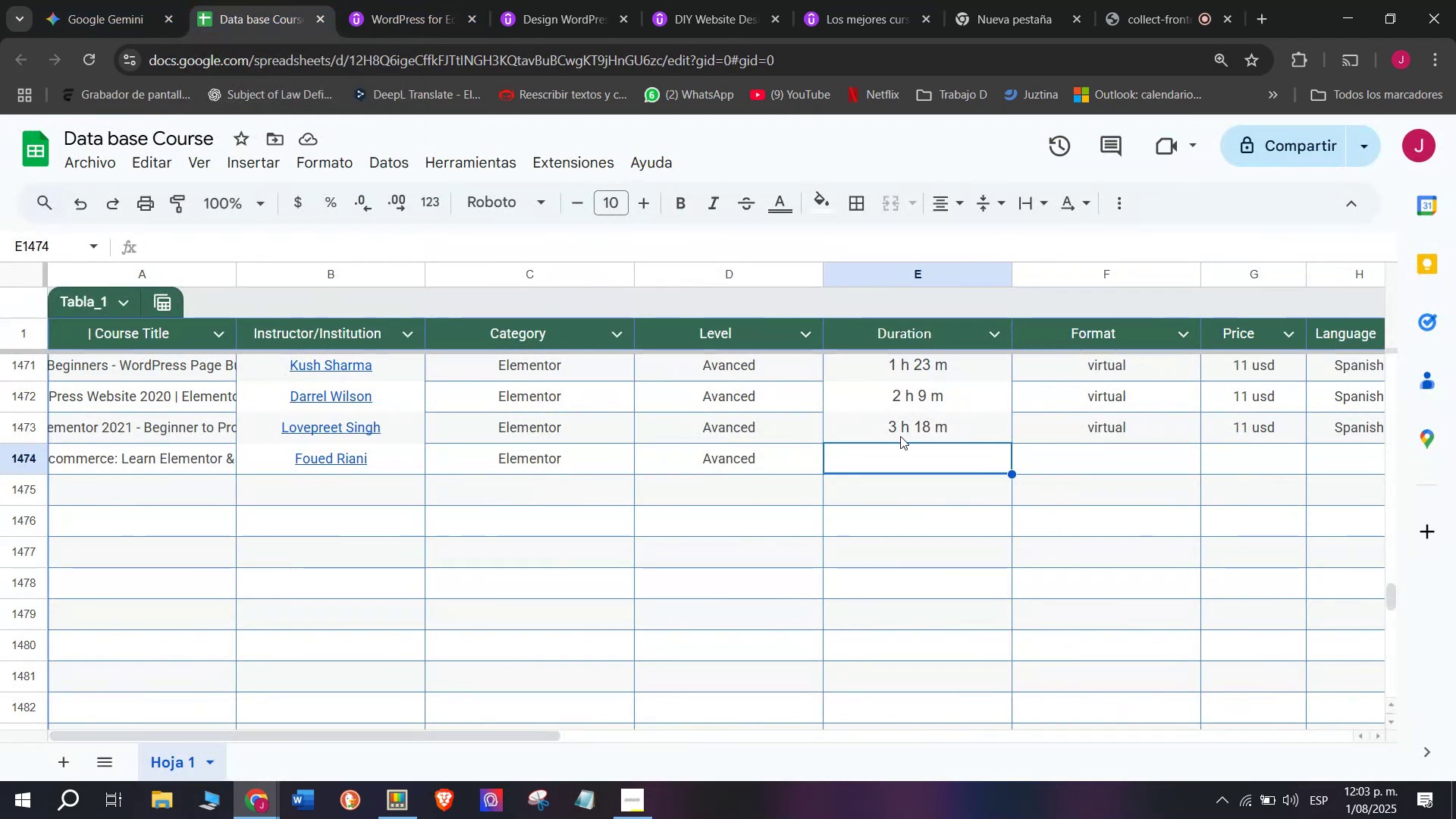 
left_click([846, 424])
 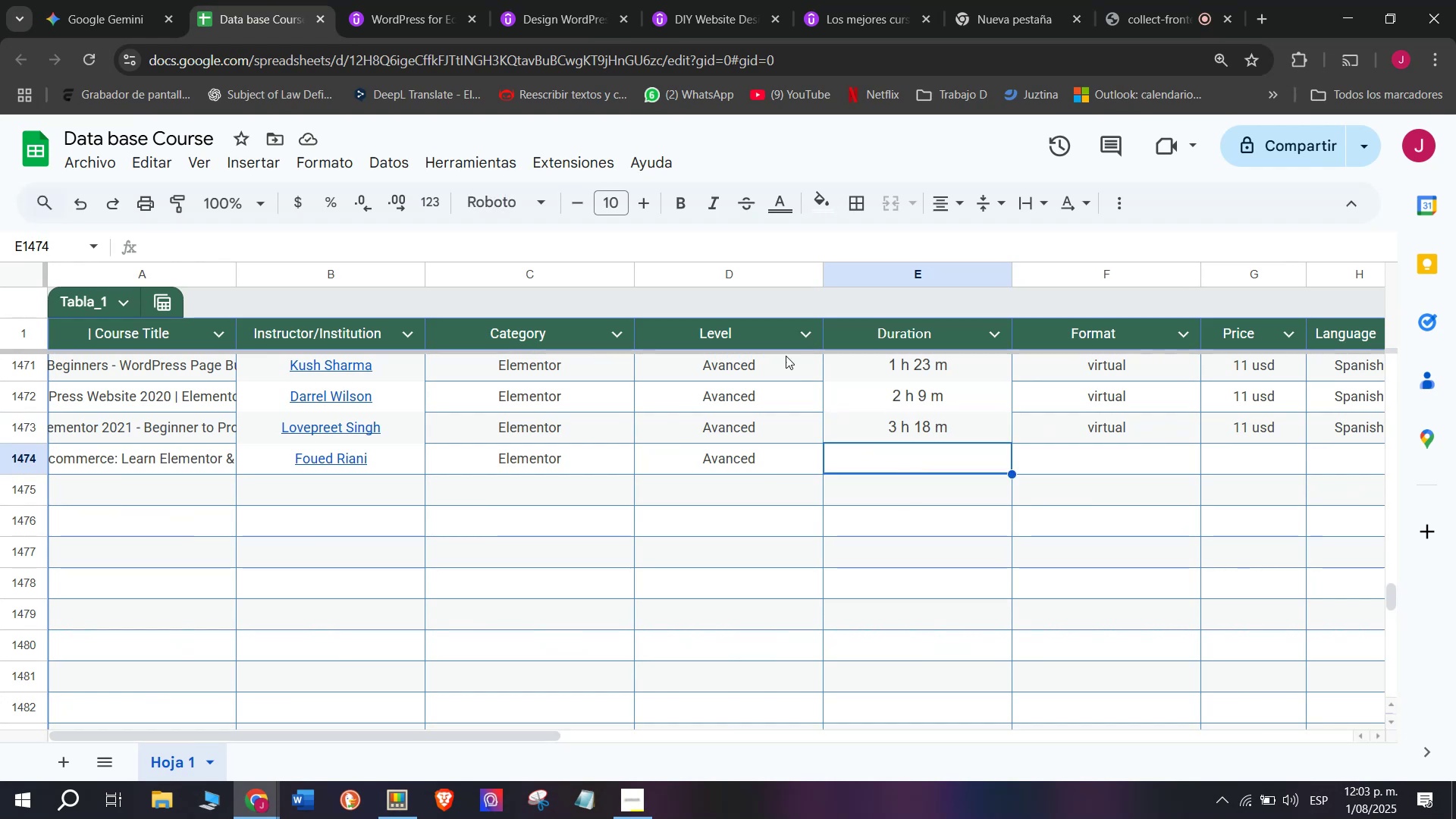 
mouse_move([419, 14])
 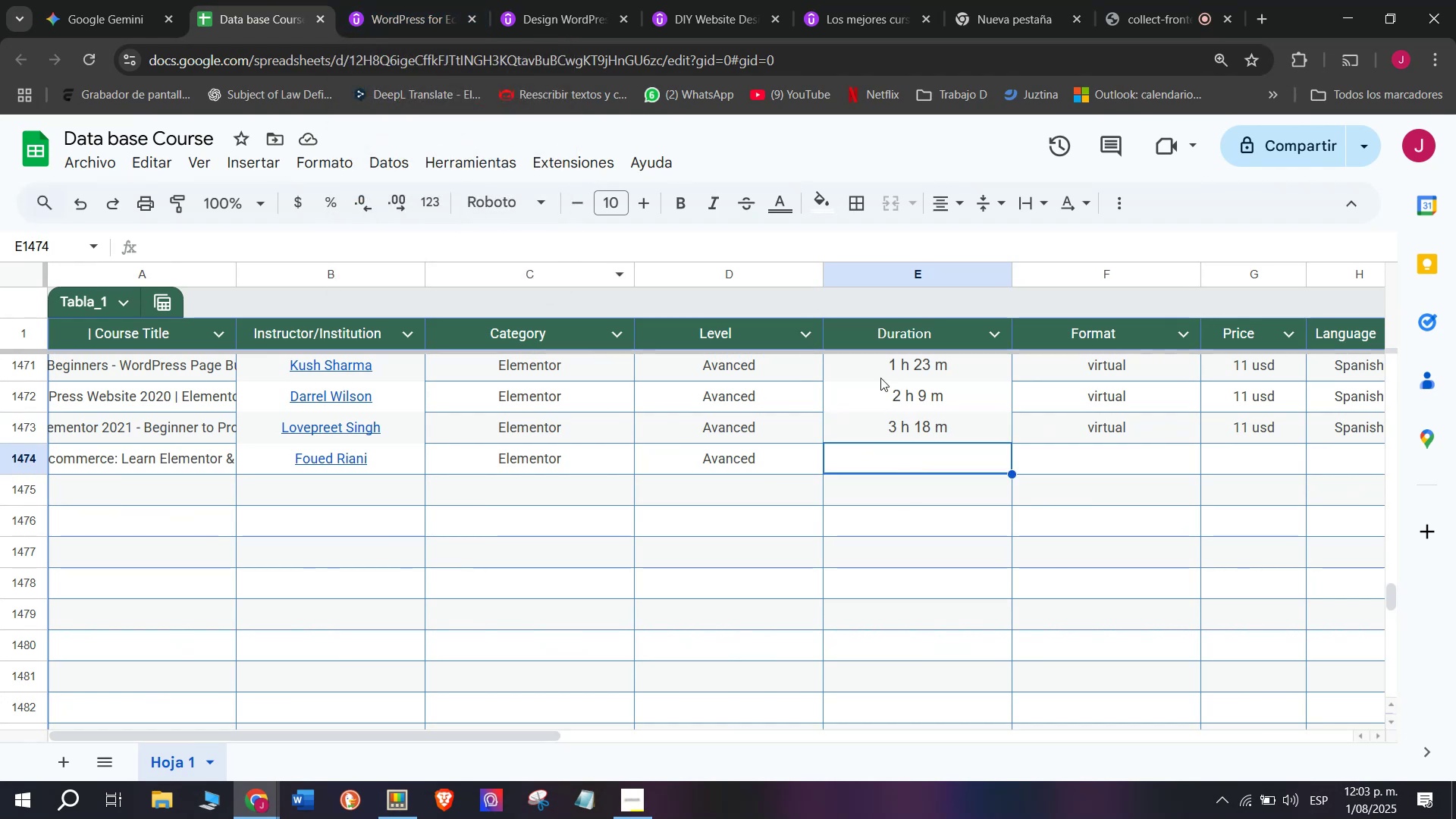 
left_click([419, 0])
 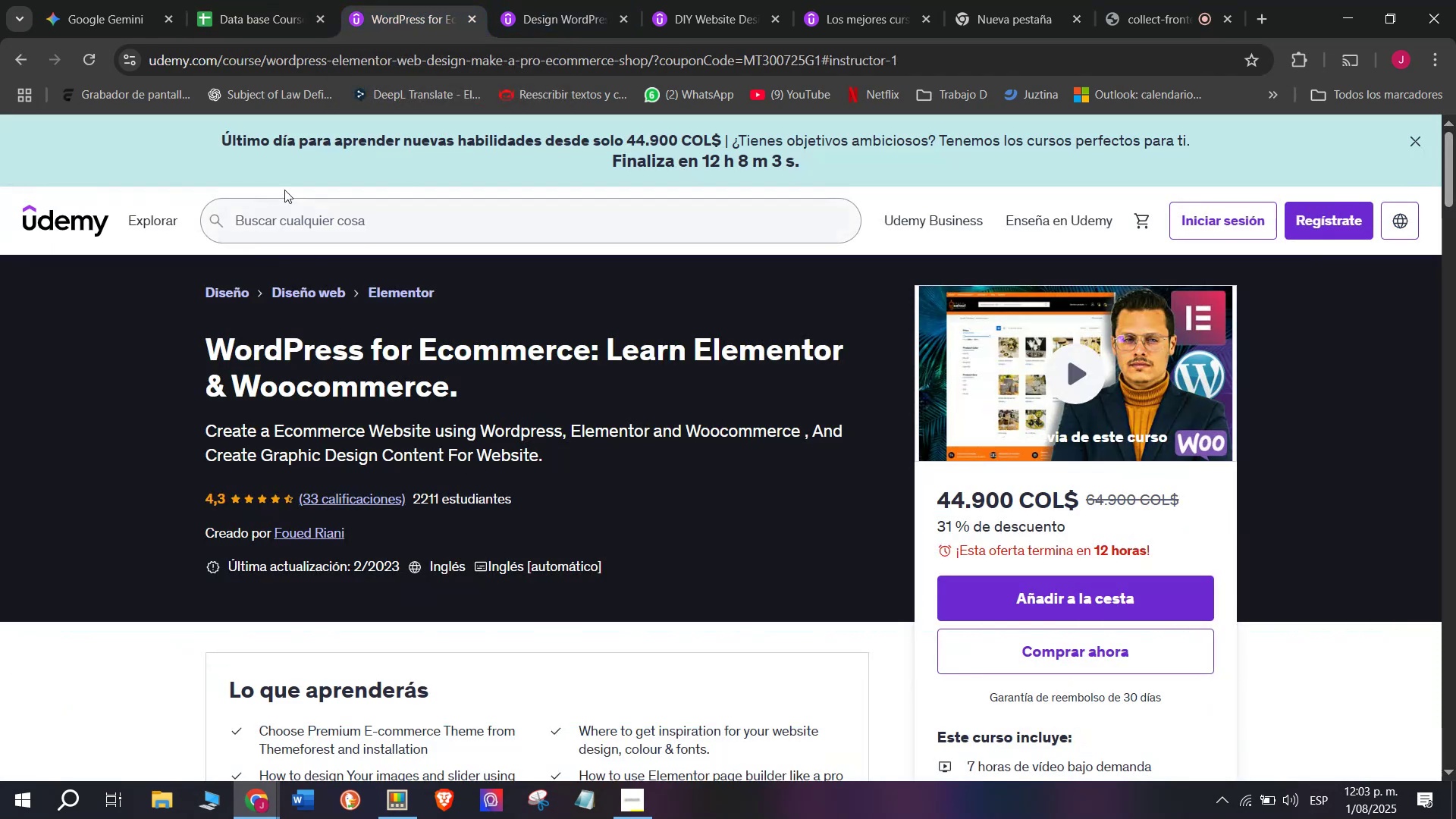 
left_click([224, 0])
 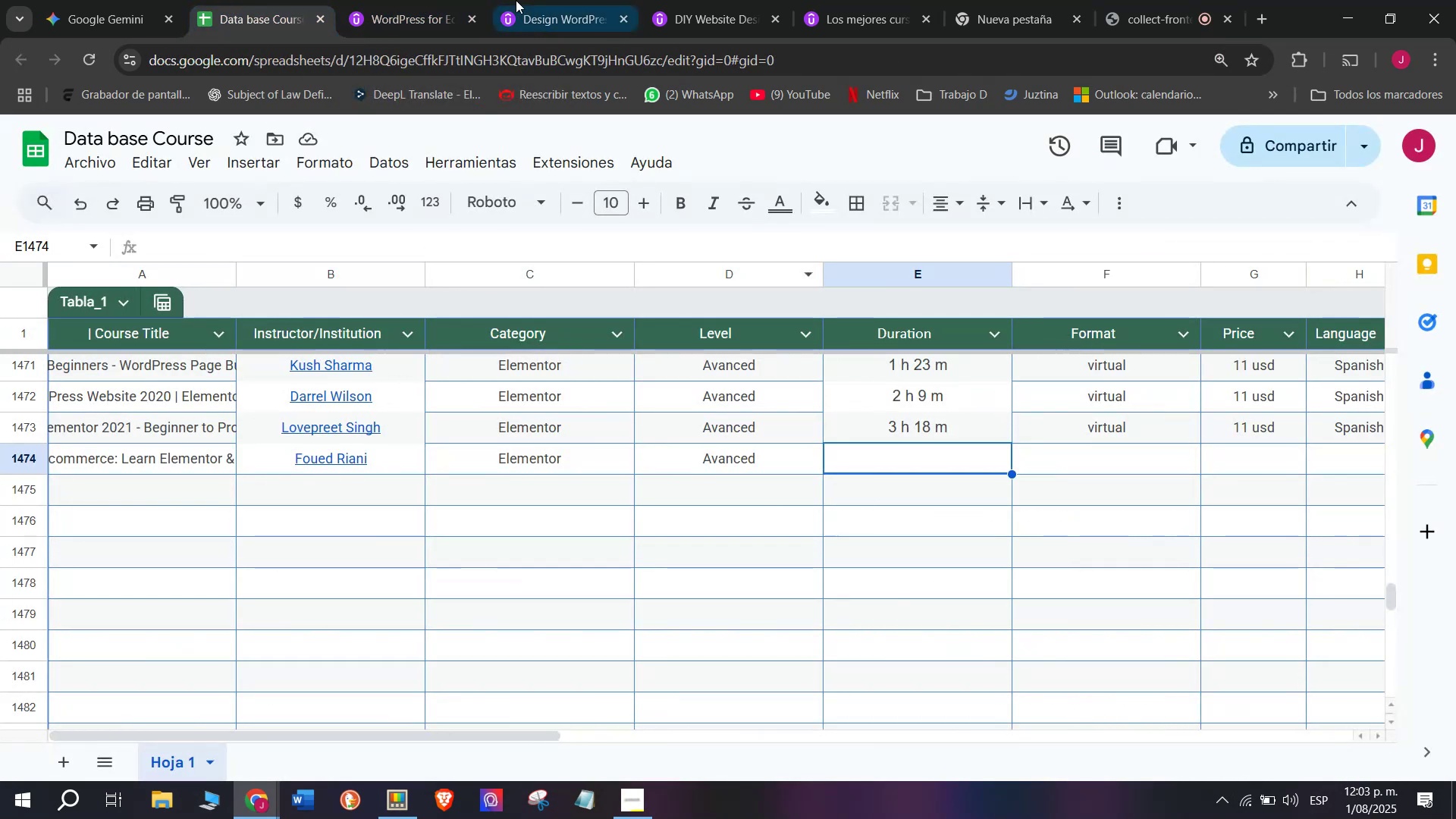 
left_click([440, 0])
 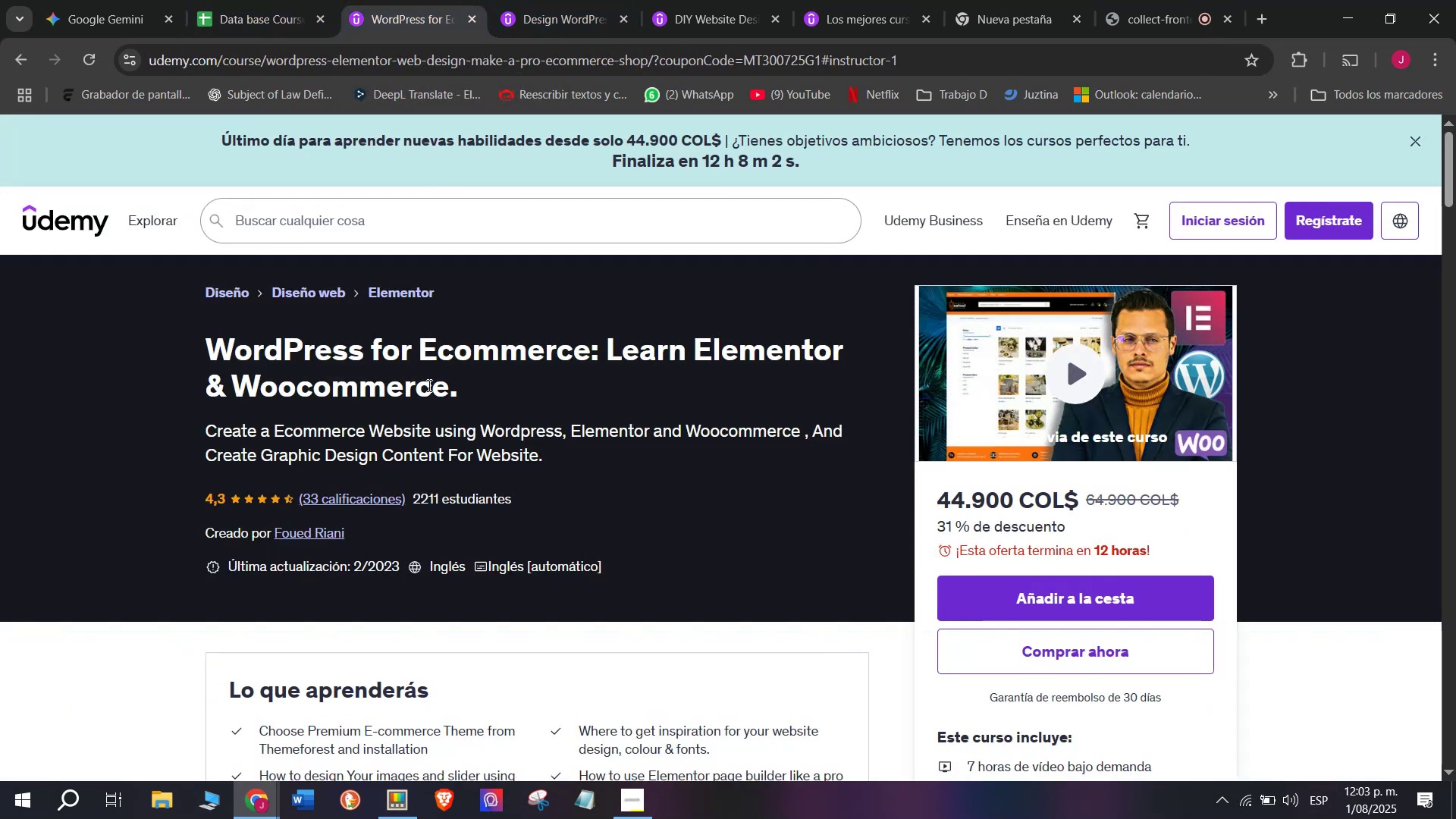 
scroll: coordinate [419, 423], scroll_direction: down, amount: 3.0
 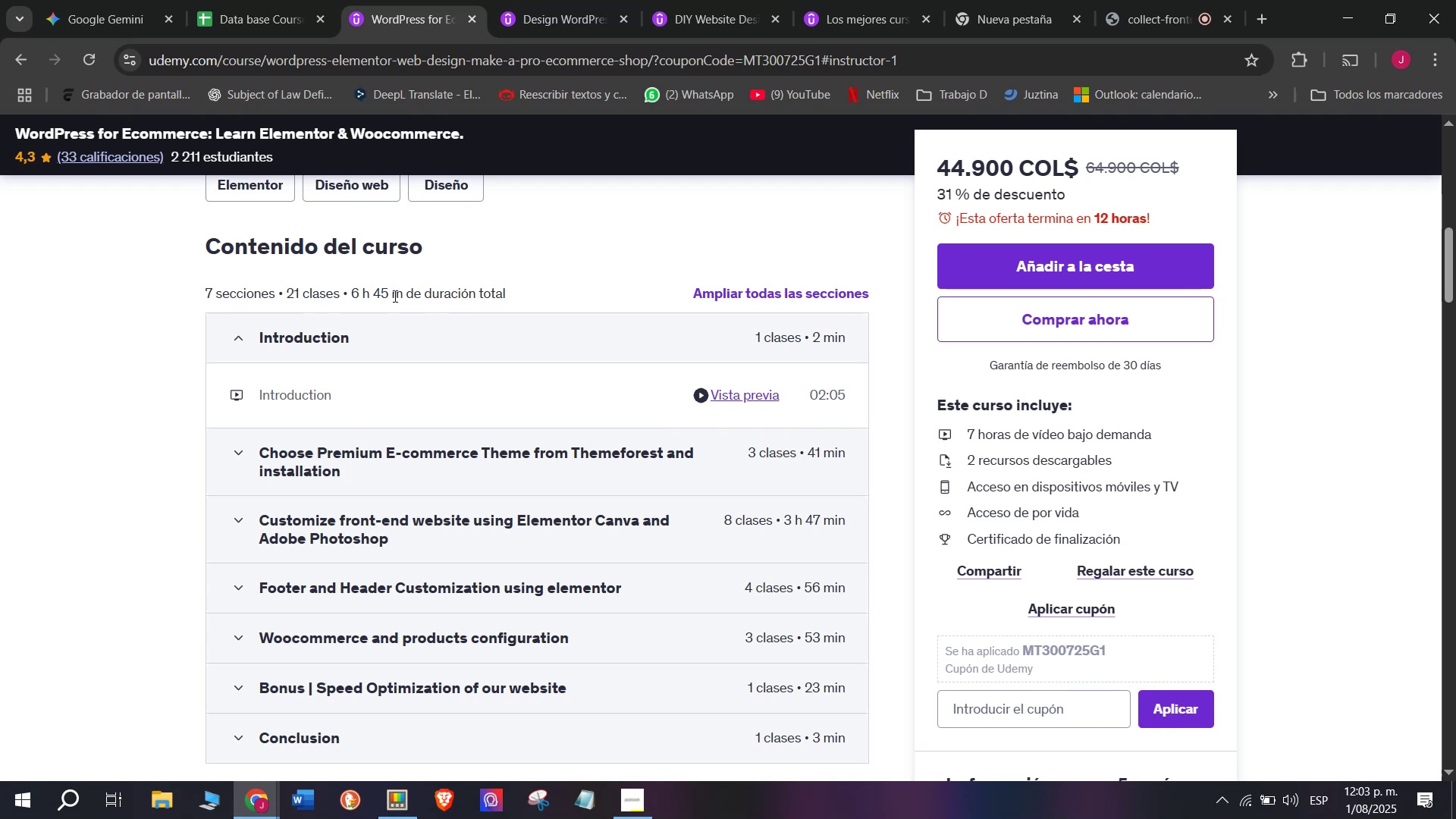 
left_click_drag(start_coordinate=[400, 293], to_coordinate=[352, 298])
 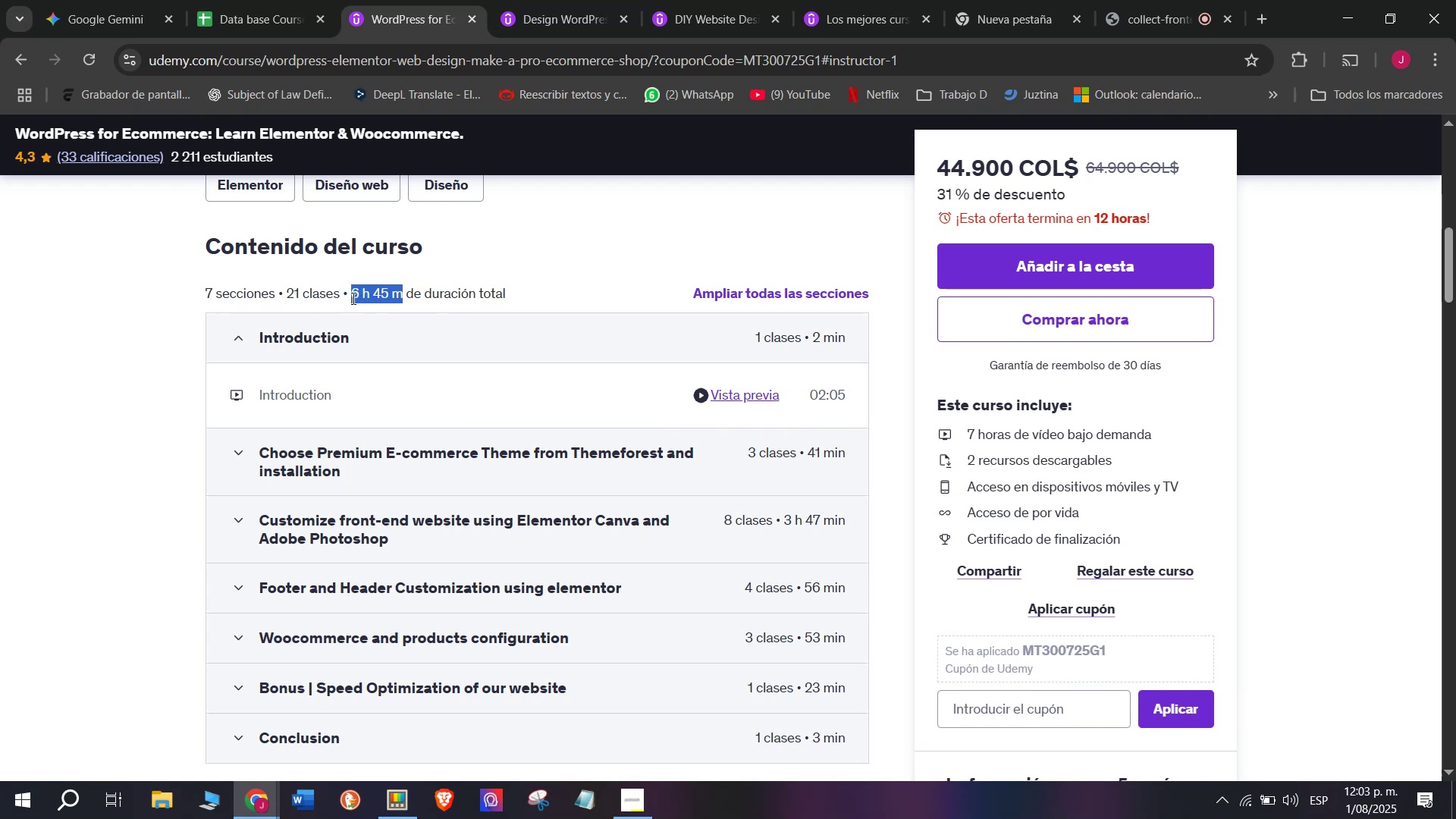 
right_click([352, 298])
 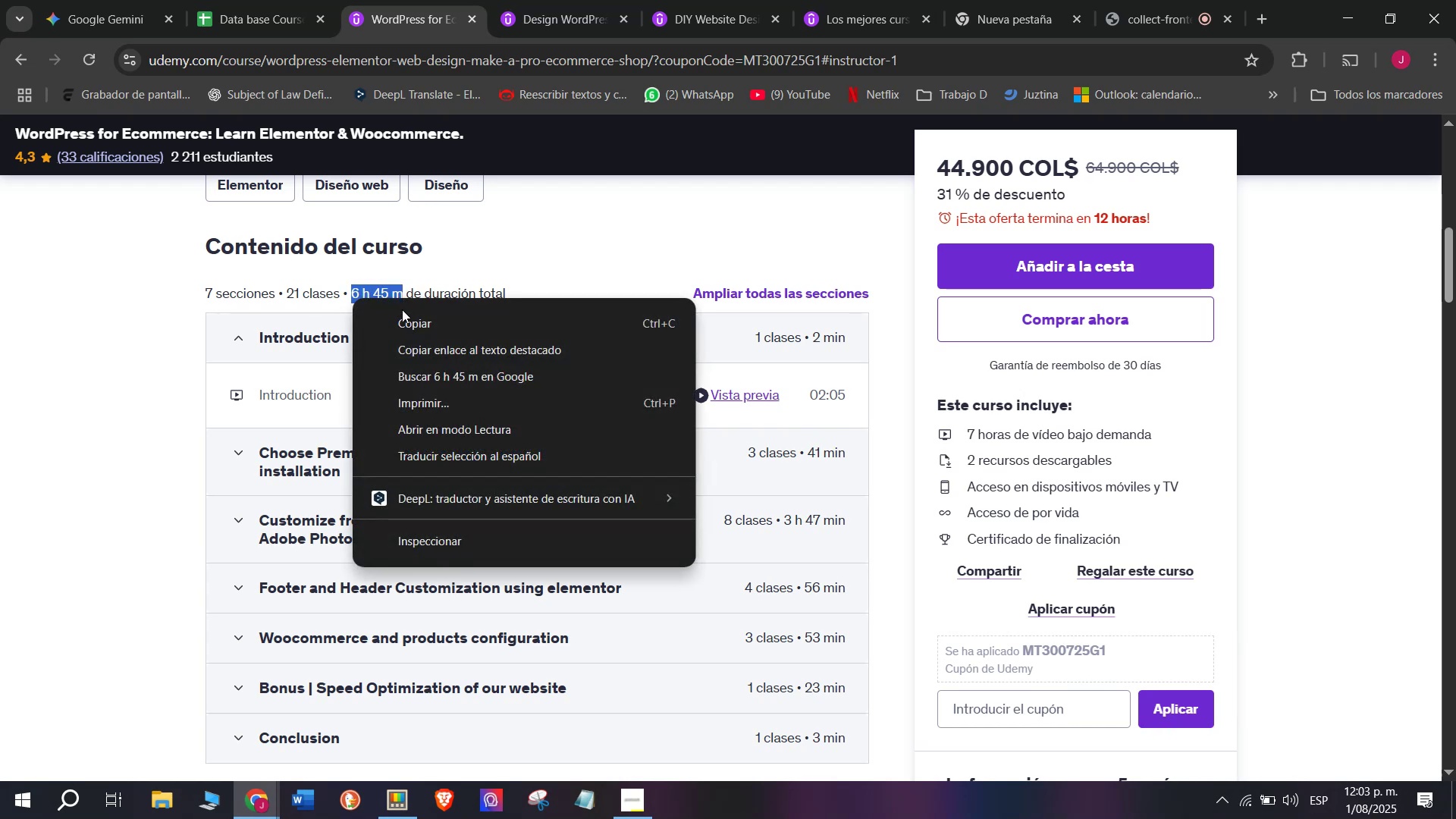 
left_click([410, 318])
 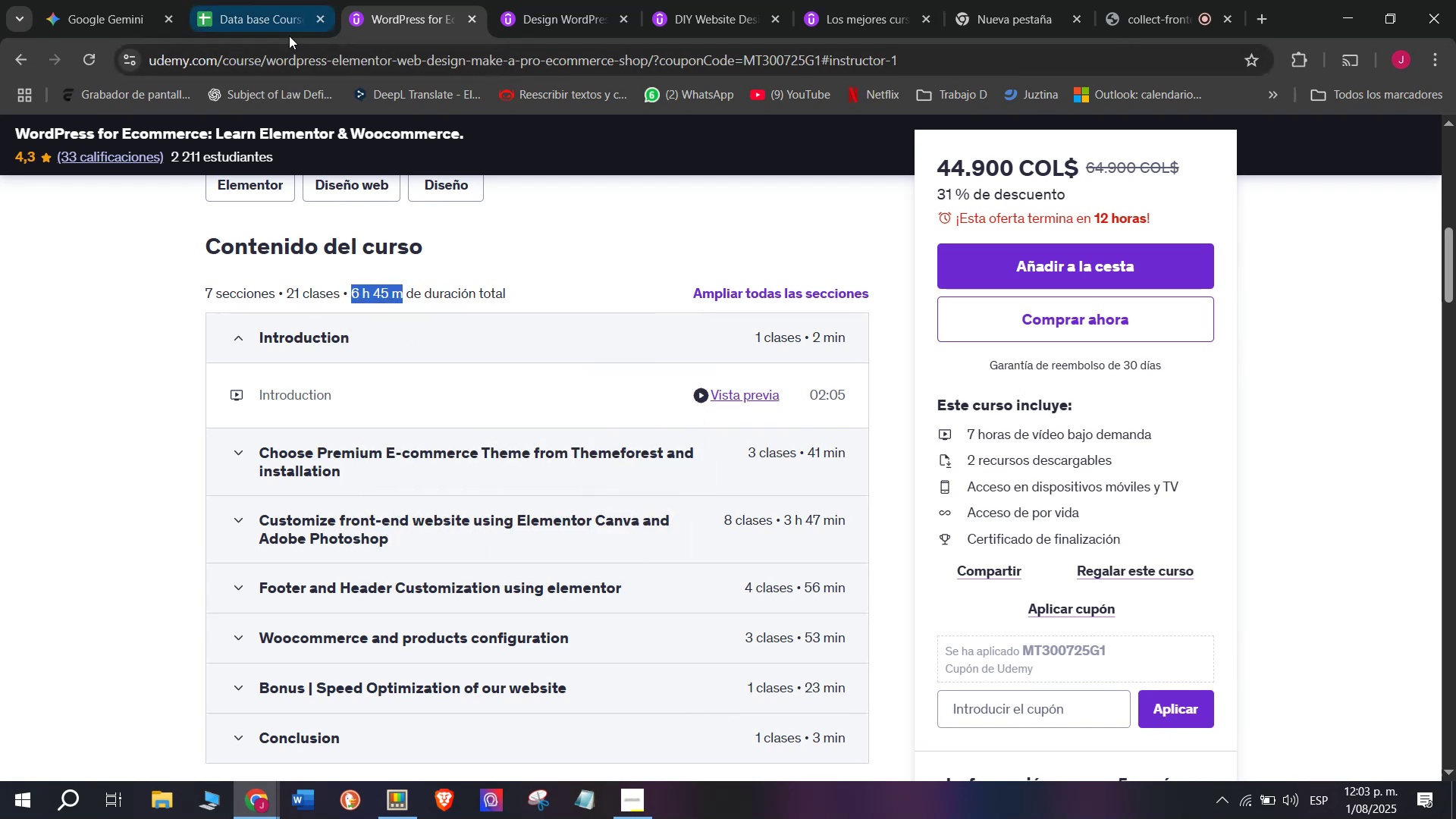 
left_click([289, 34])
 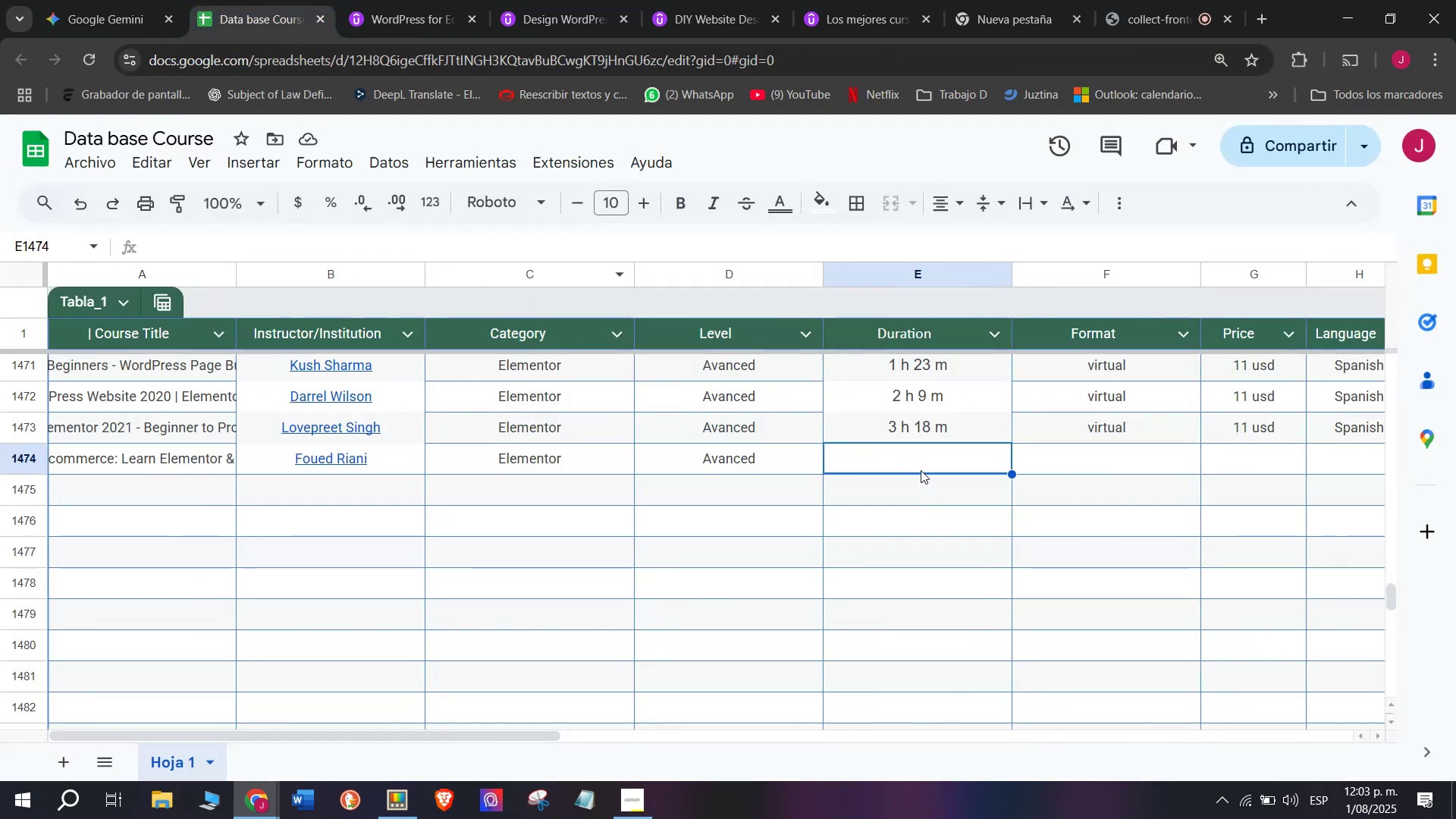 
right_click([921, 461])
 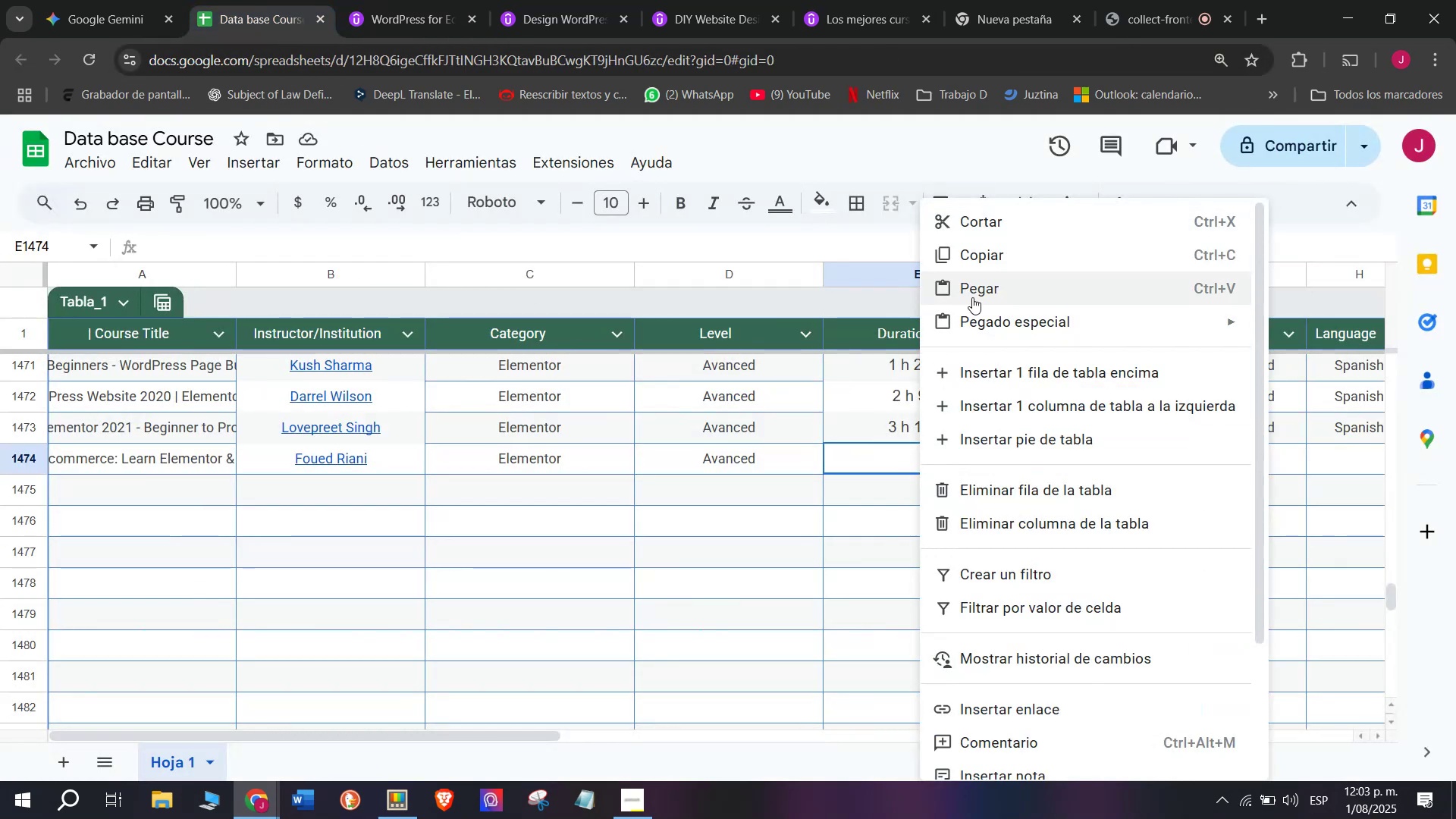 
left_click([979, 289])
 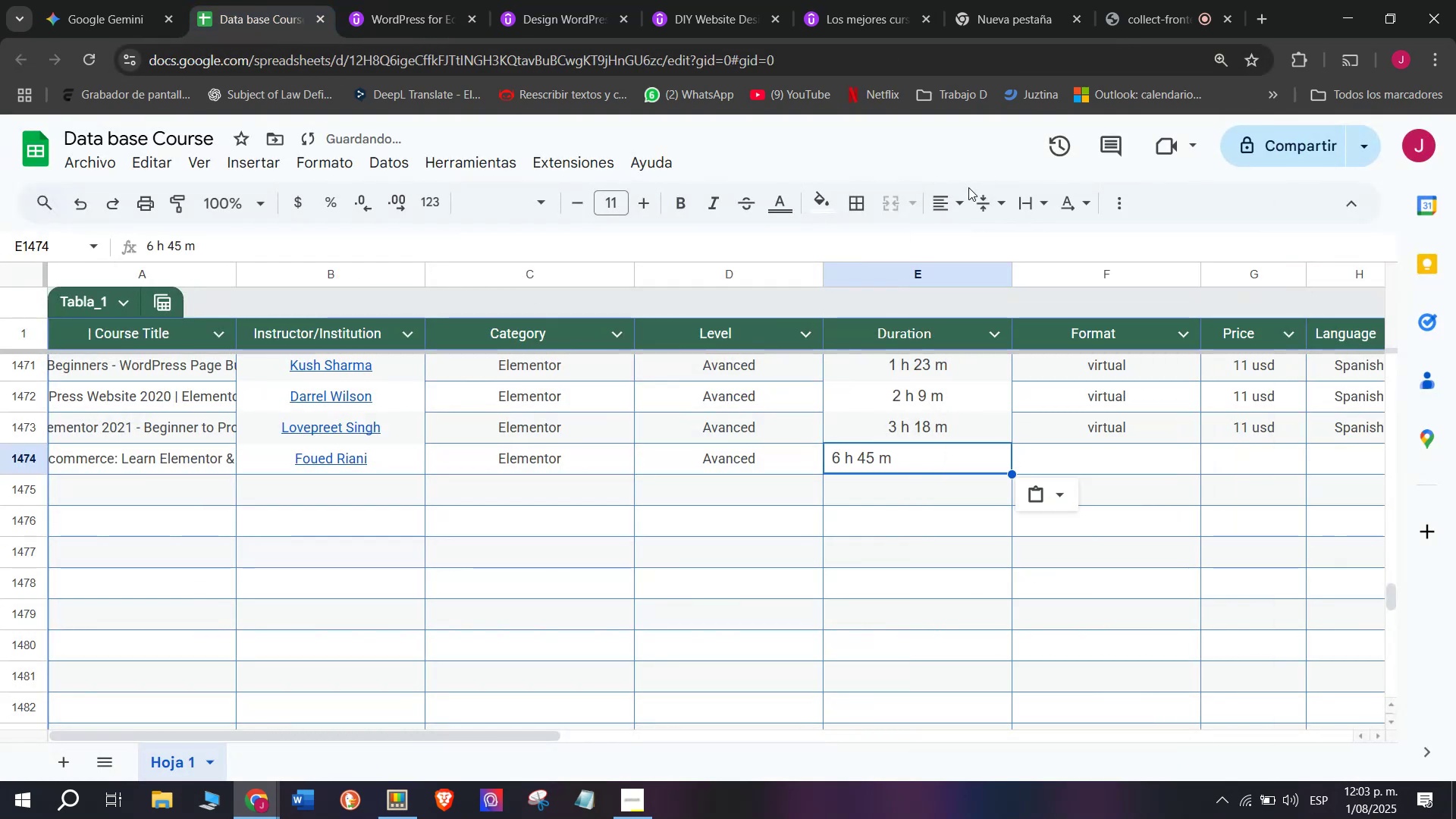 
left_click([959, 206])
 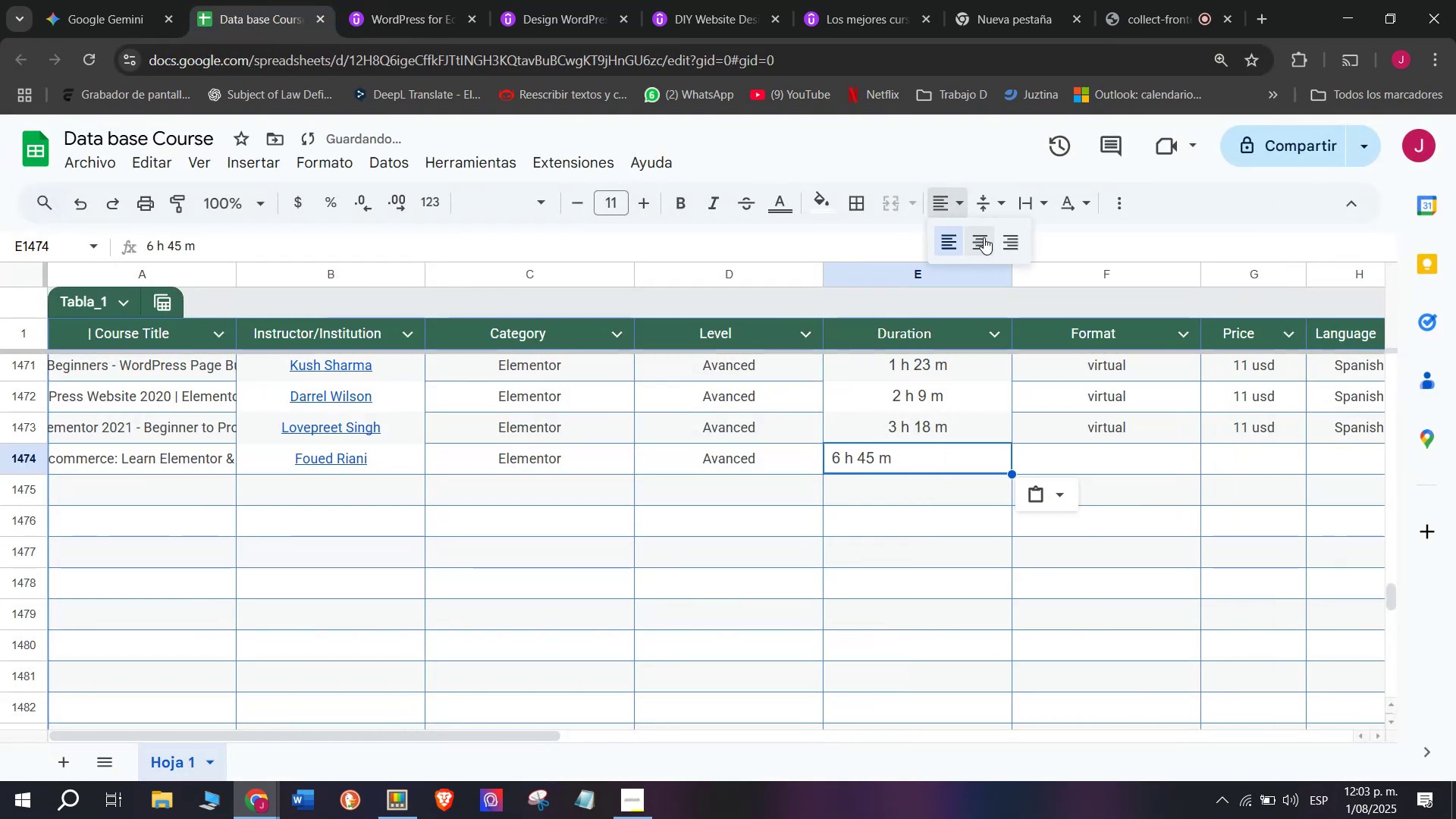 
left_click([982, 237])
 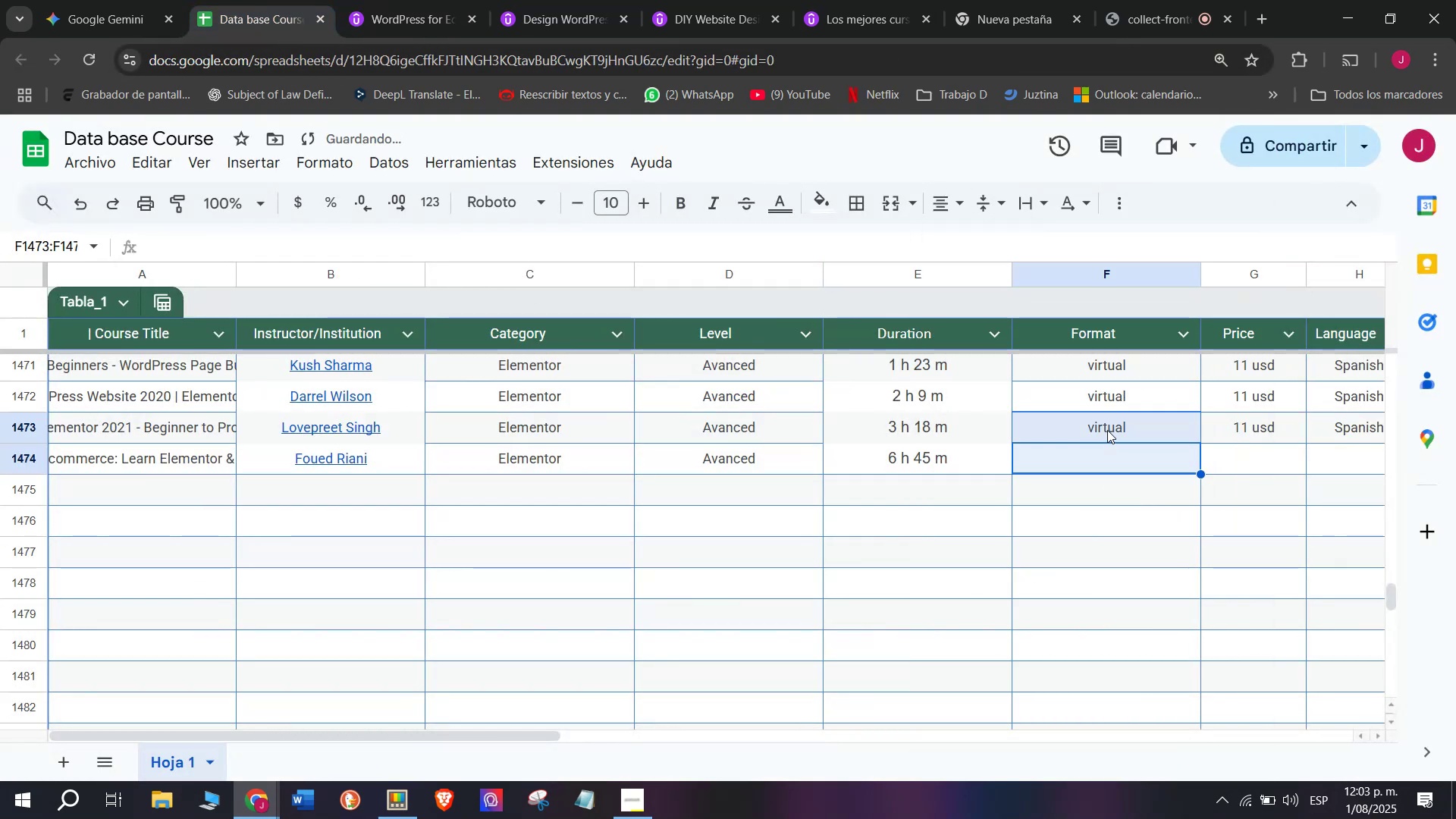 
right_click([1107, 428])
 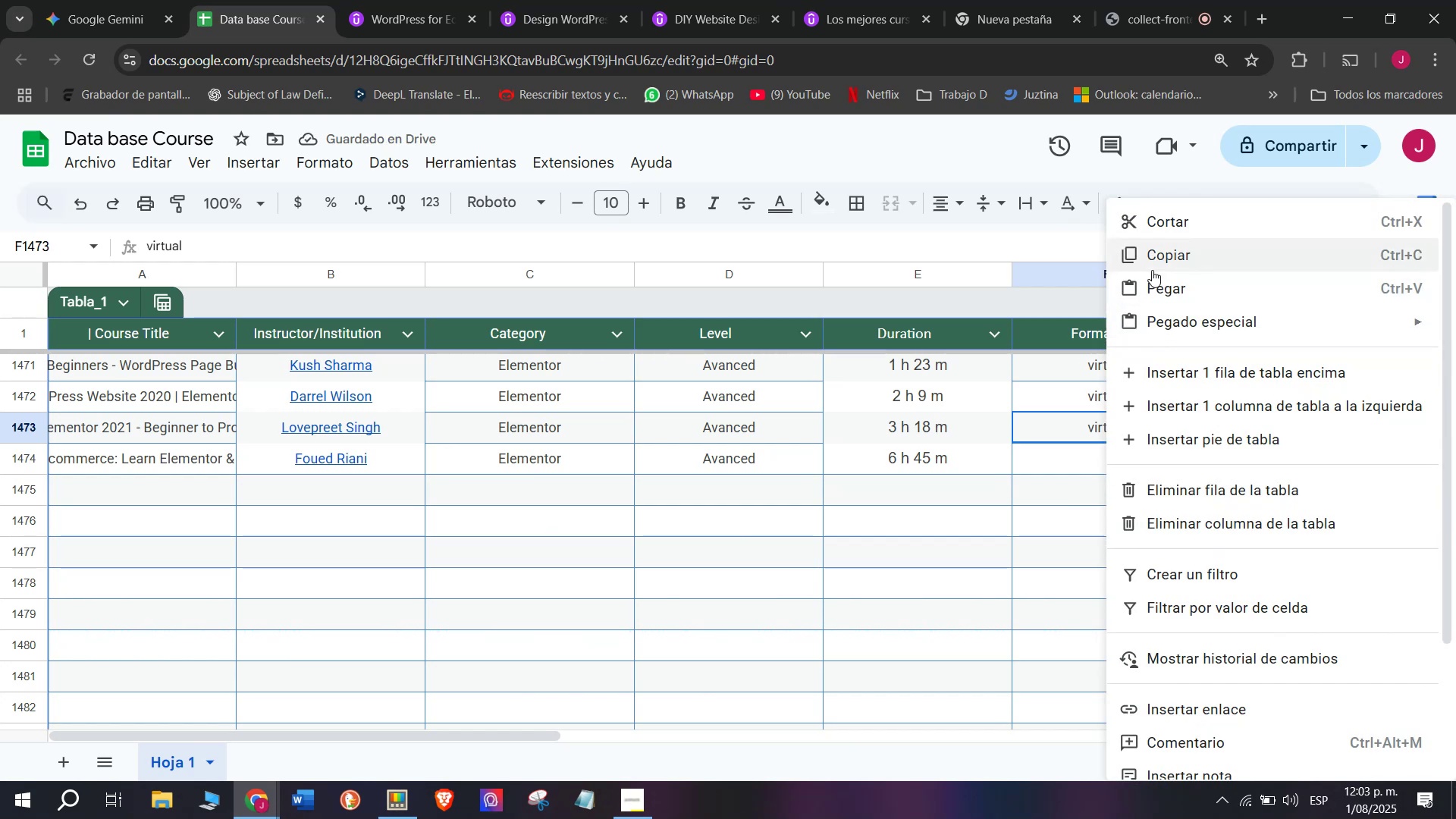 
left_click([1152, 247])
 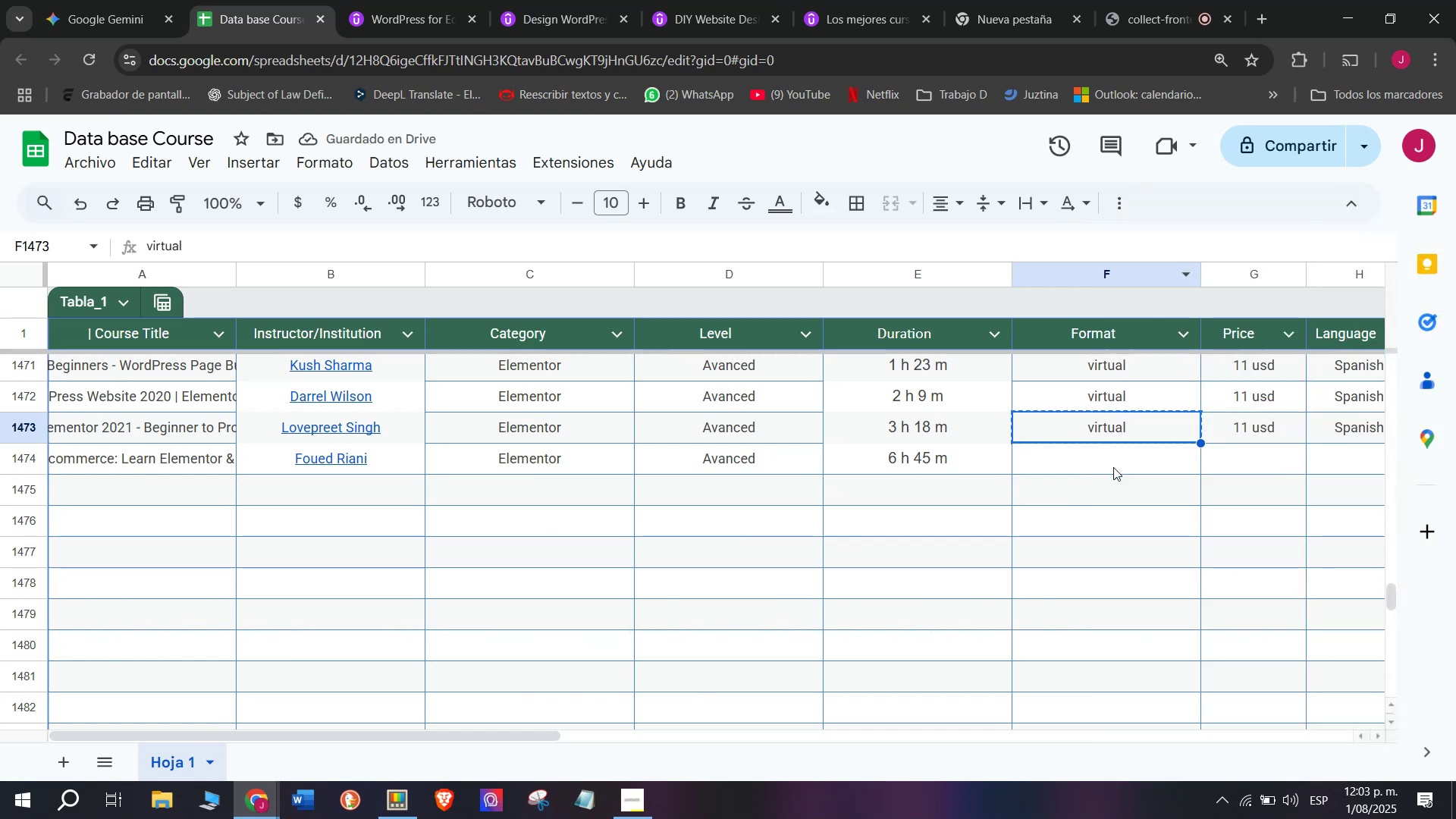 
left_click([1113, 467])
 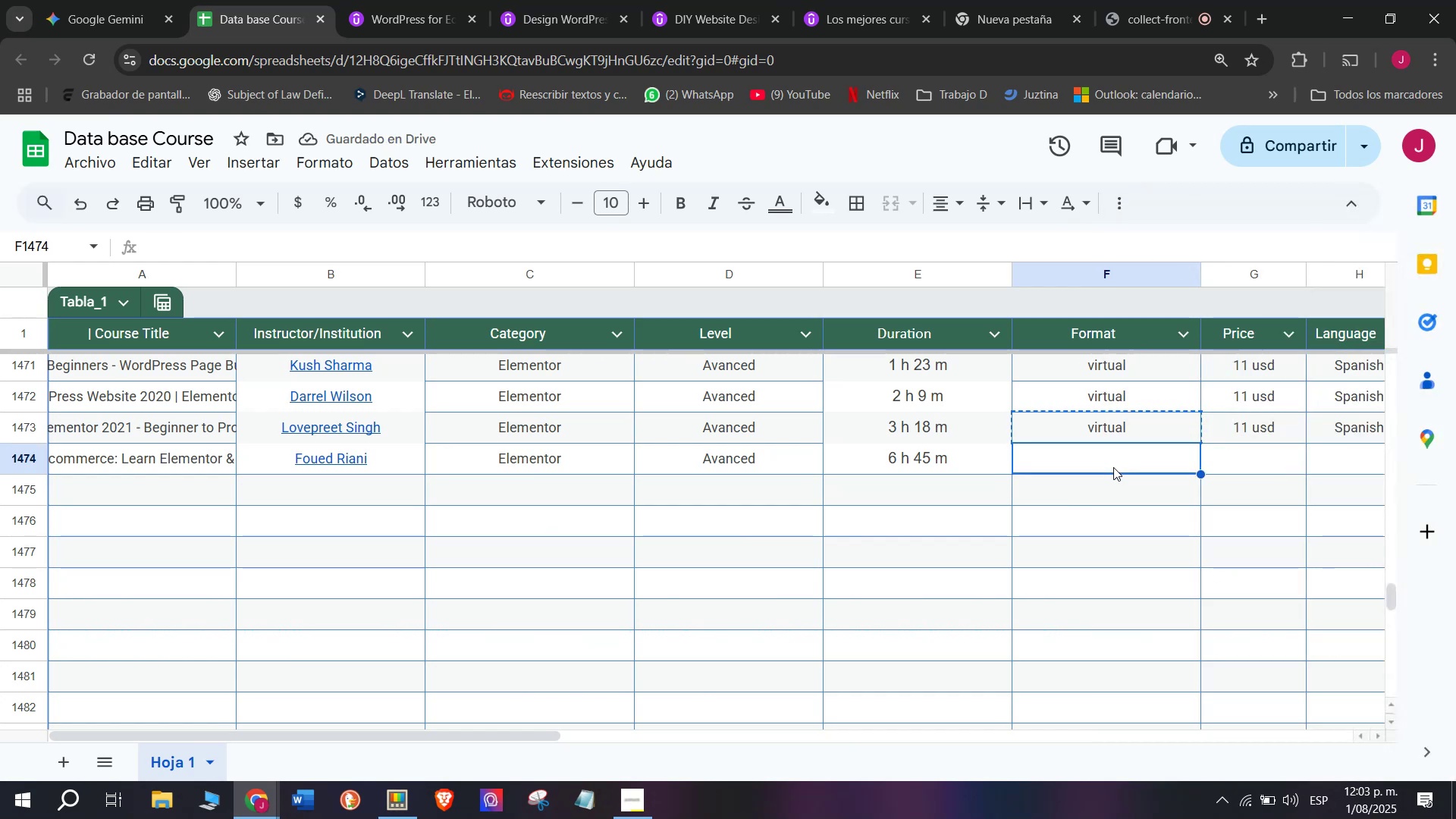 
right_click([1113, 467])
 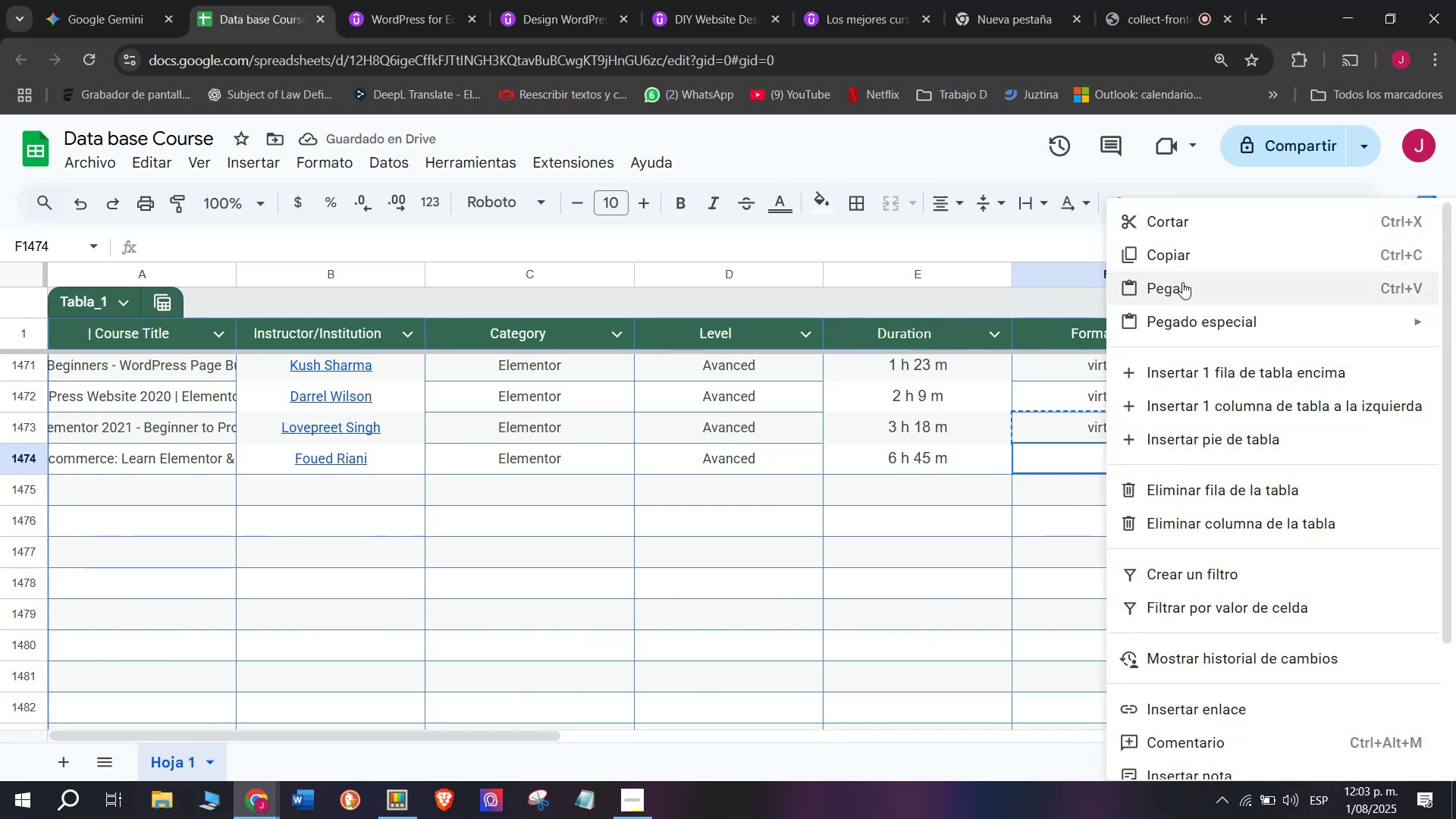 
left_click([1189, 299])
 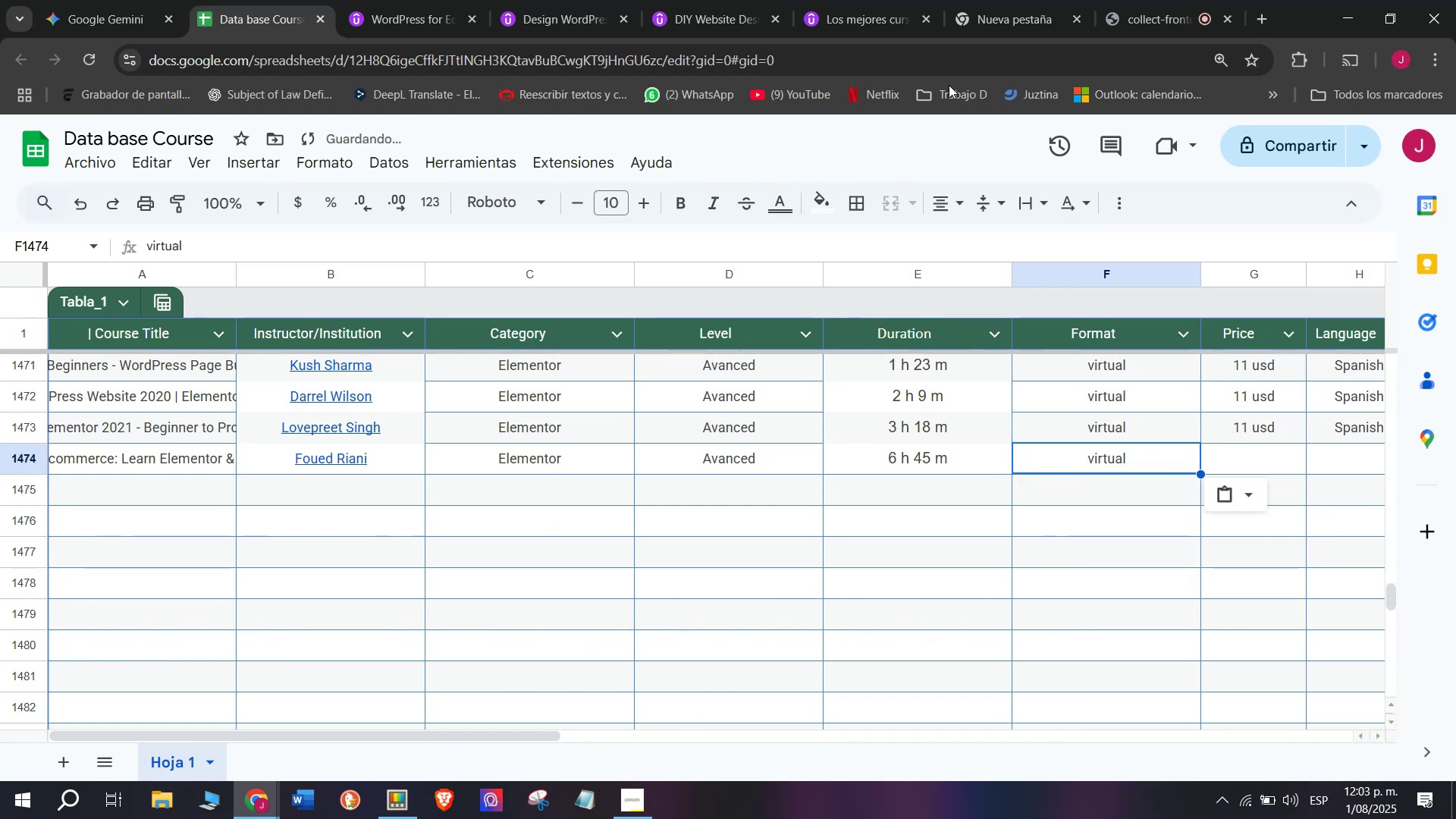 
left_click([1164, 0])
 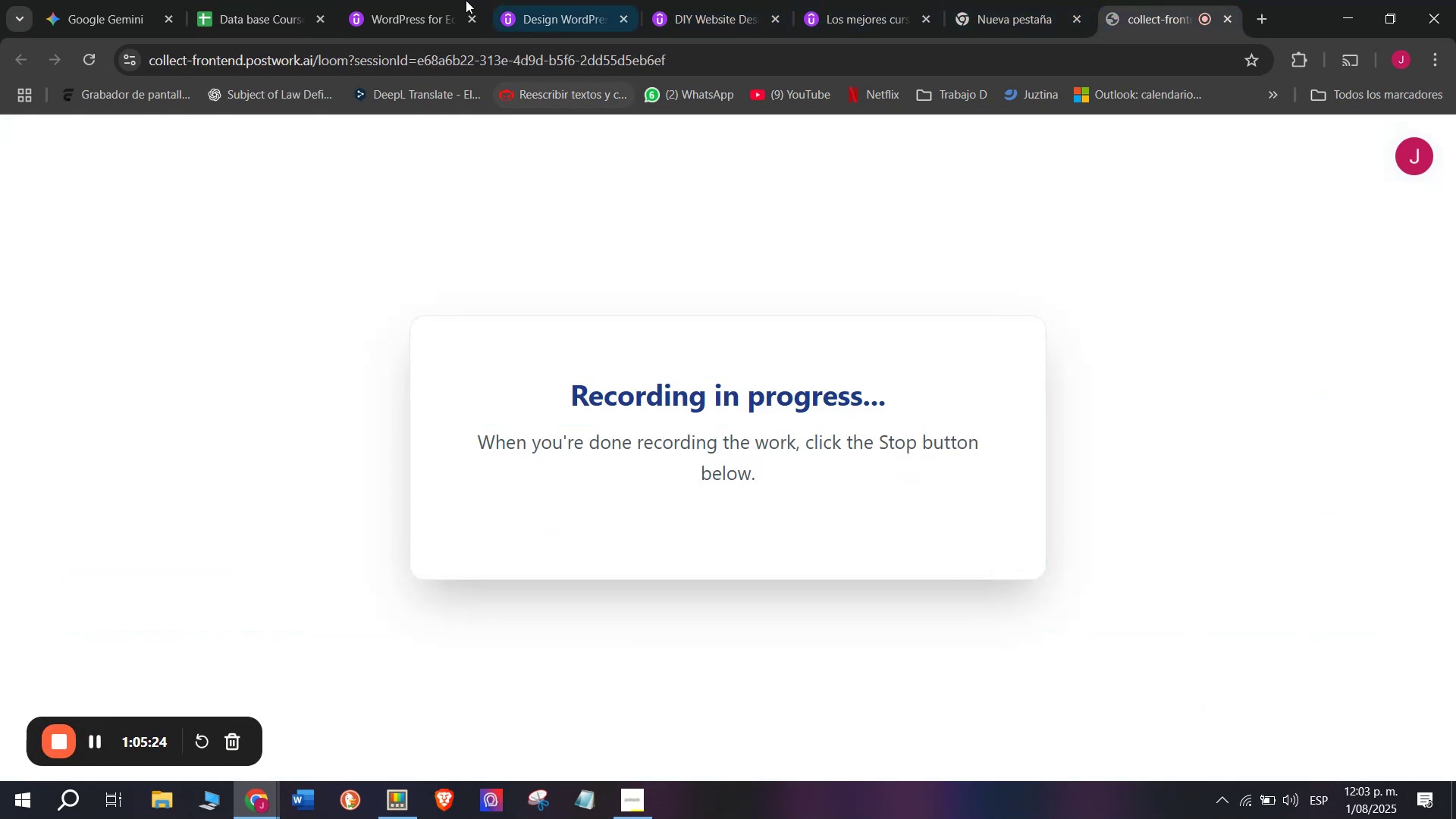 
left_click([326, 0])
 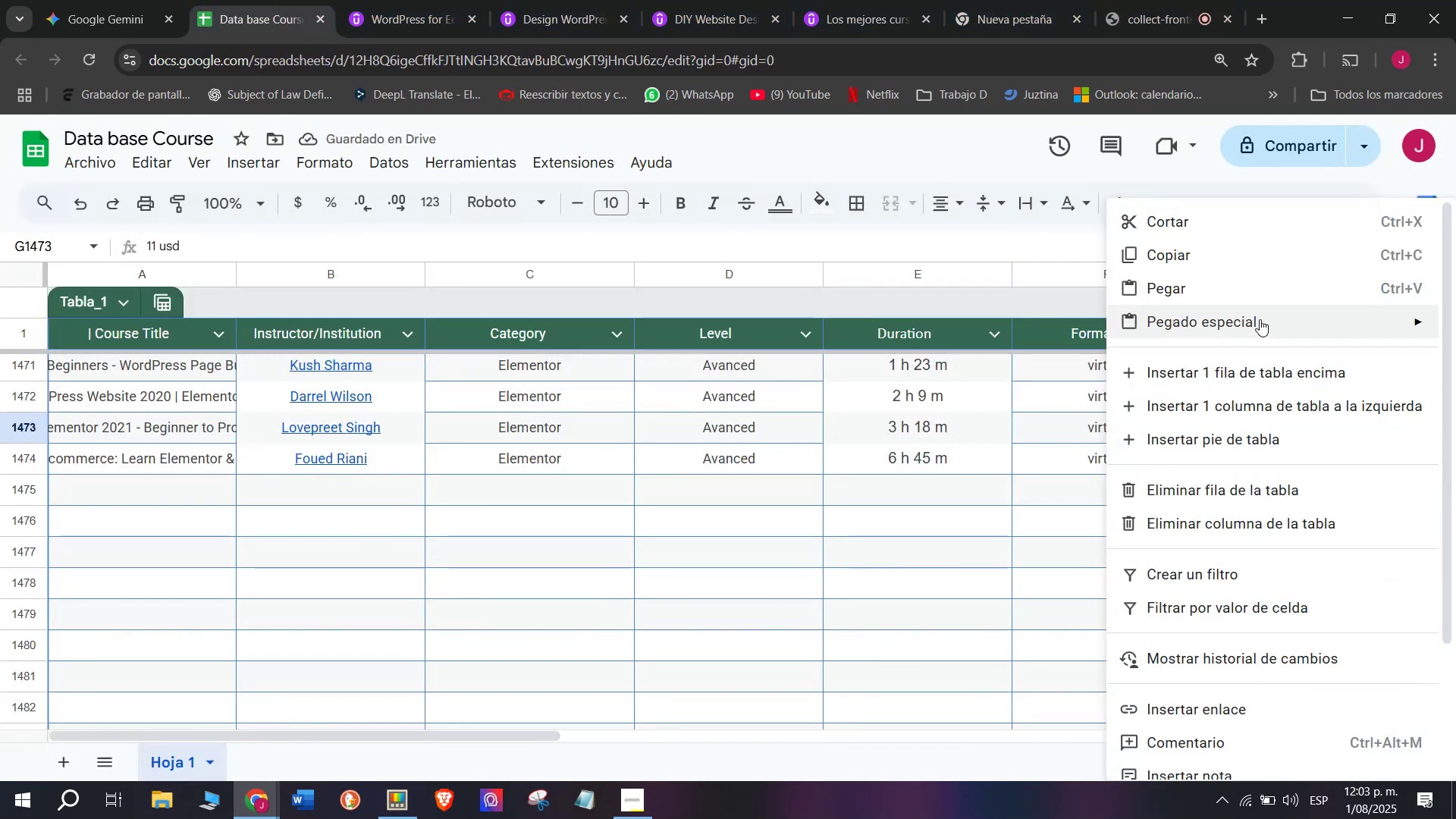 
left_click([1210, 259])
 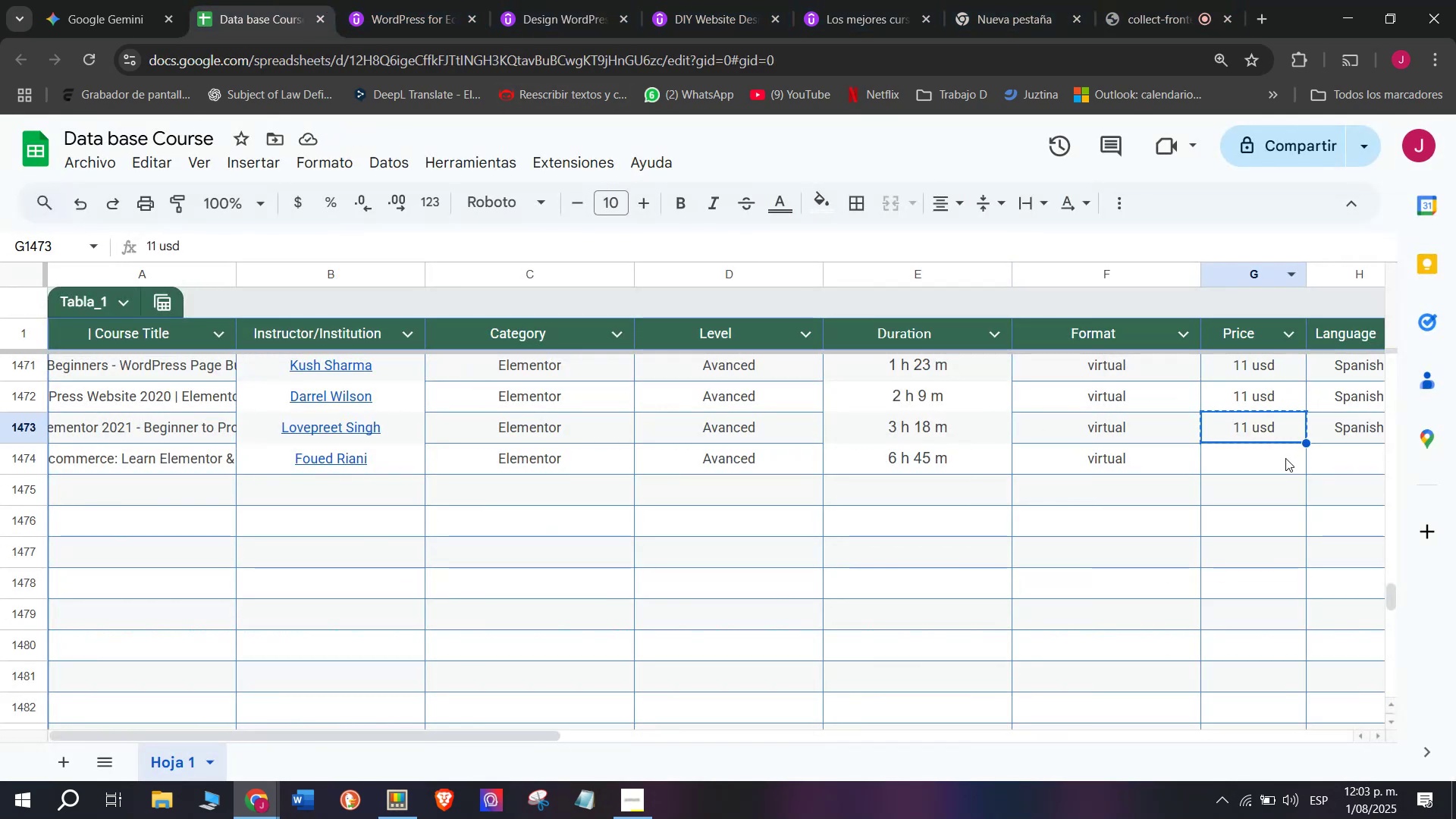 
left_click([1285, 458])
 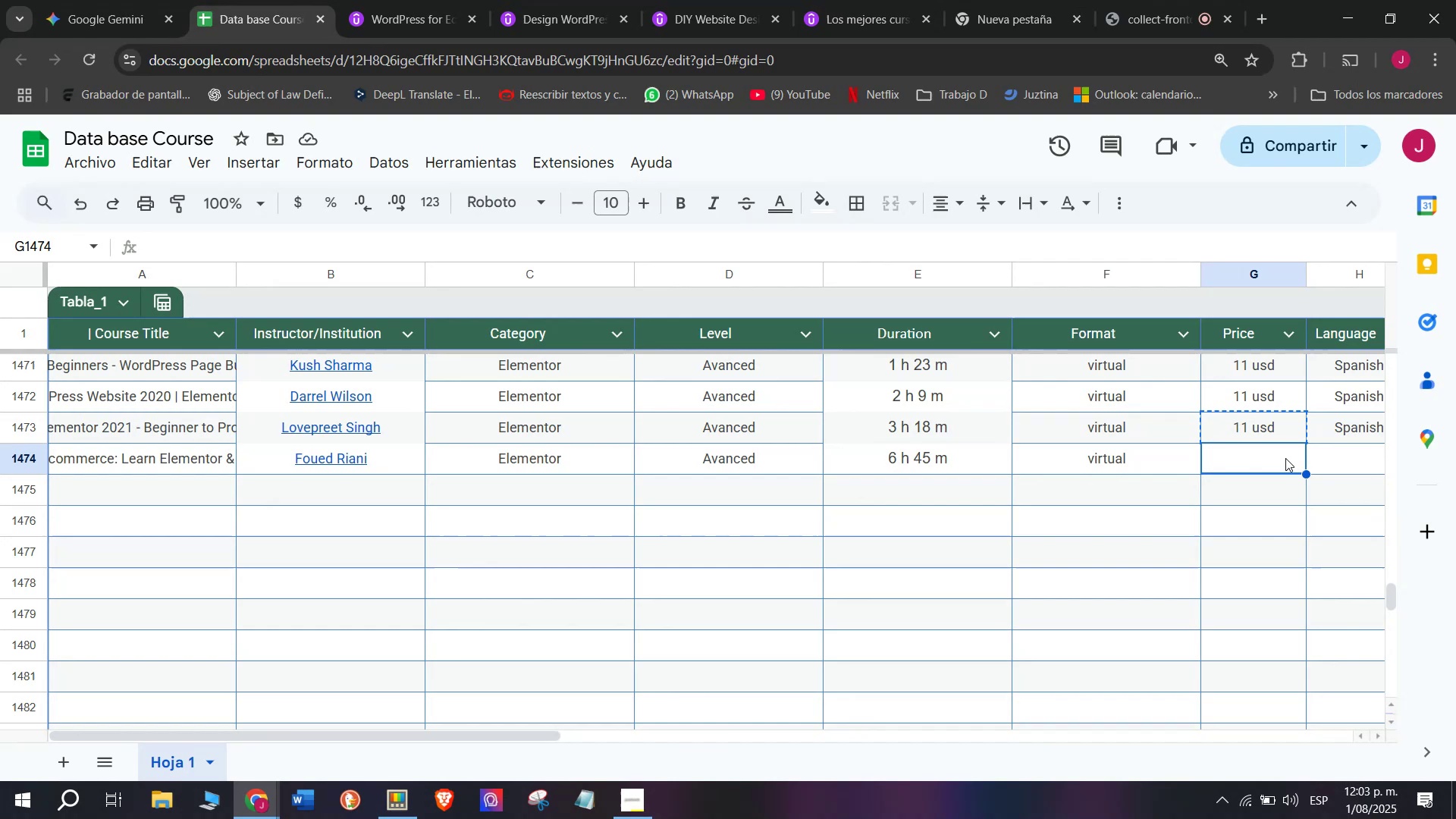 
right_click([1285, 458])
 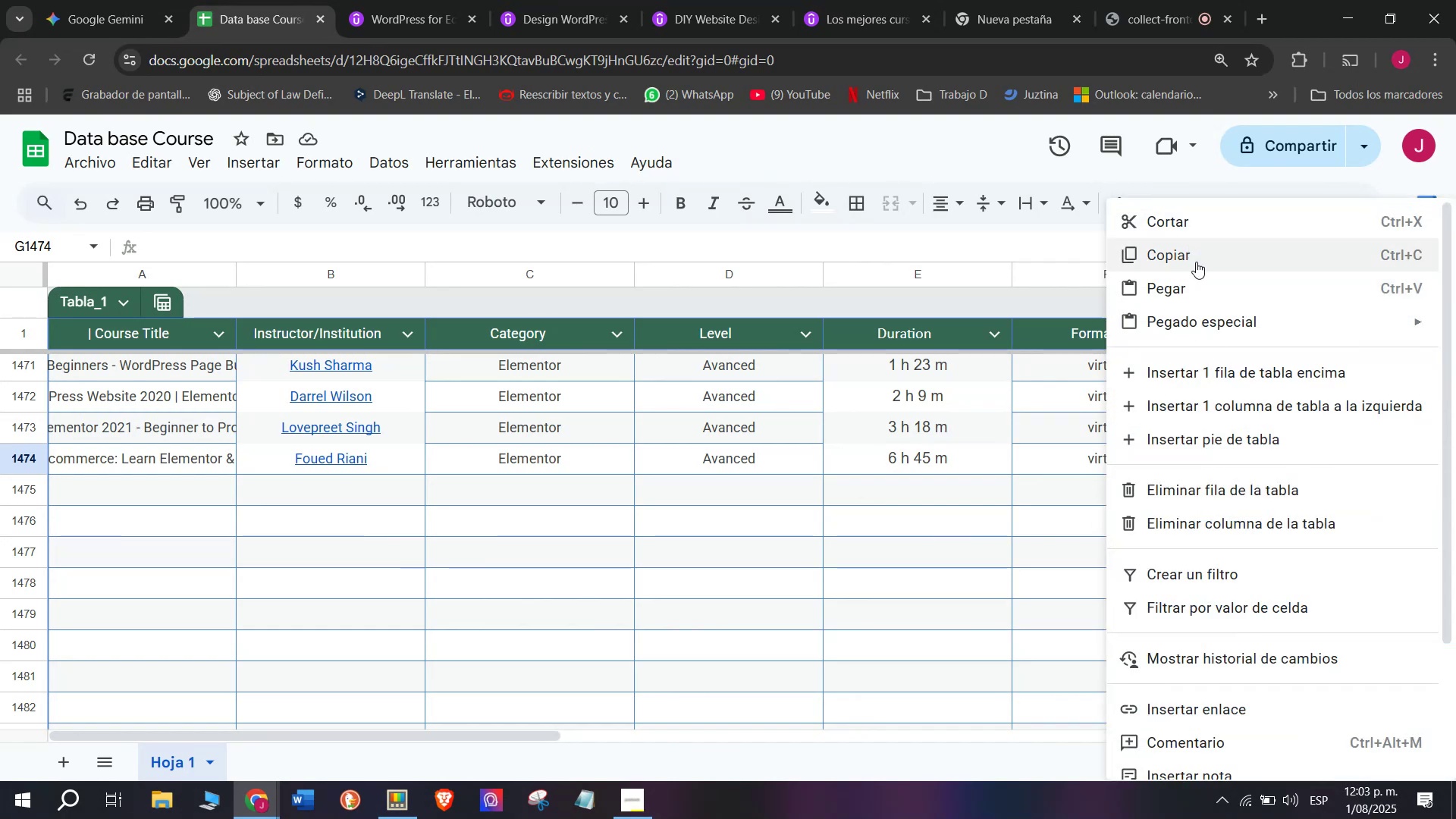 
left_click([1212, 291])
 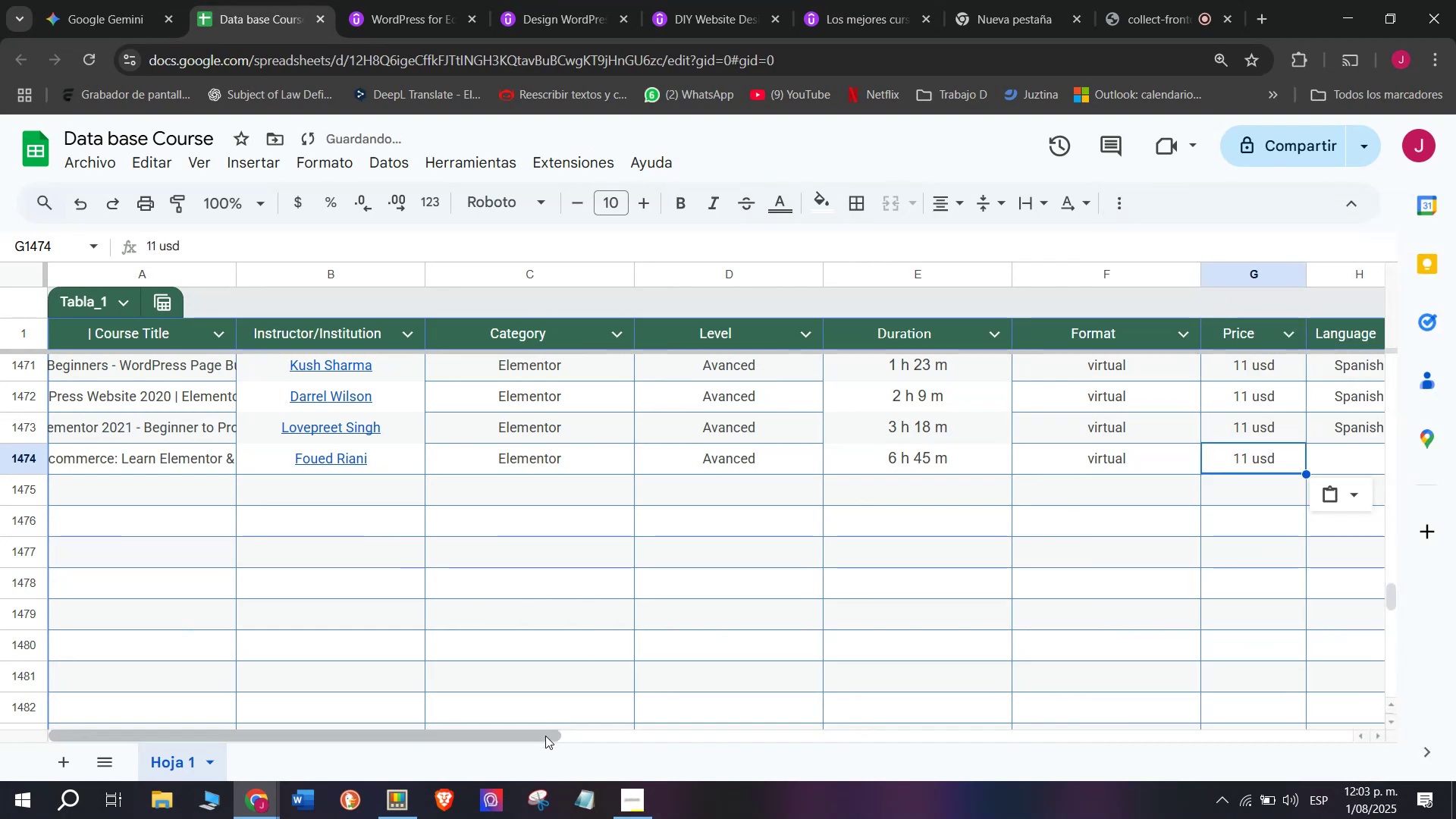 
left_click_drag(start_coordinate=[545, 734], to_coordinate=[835, 776])
 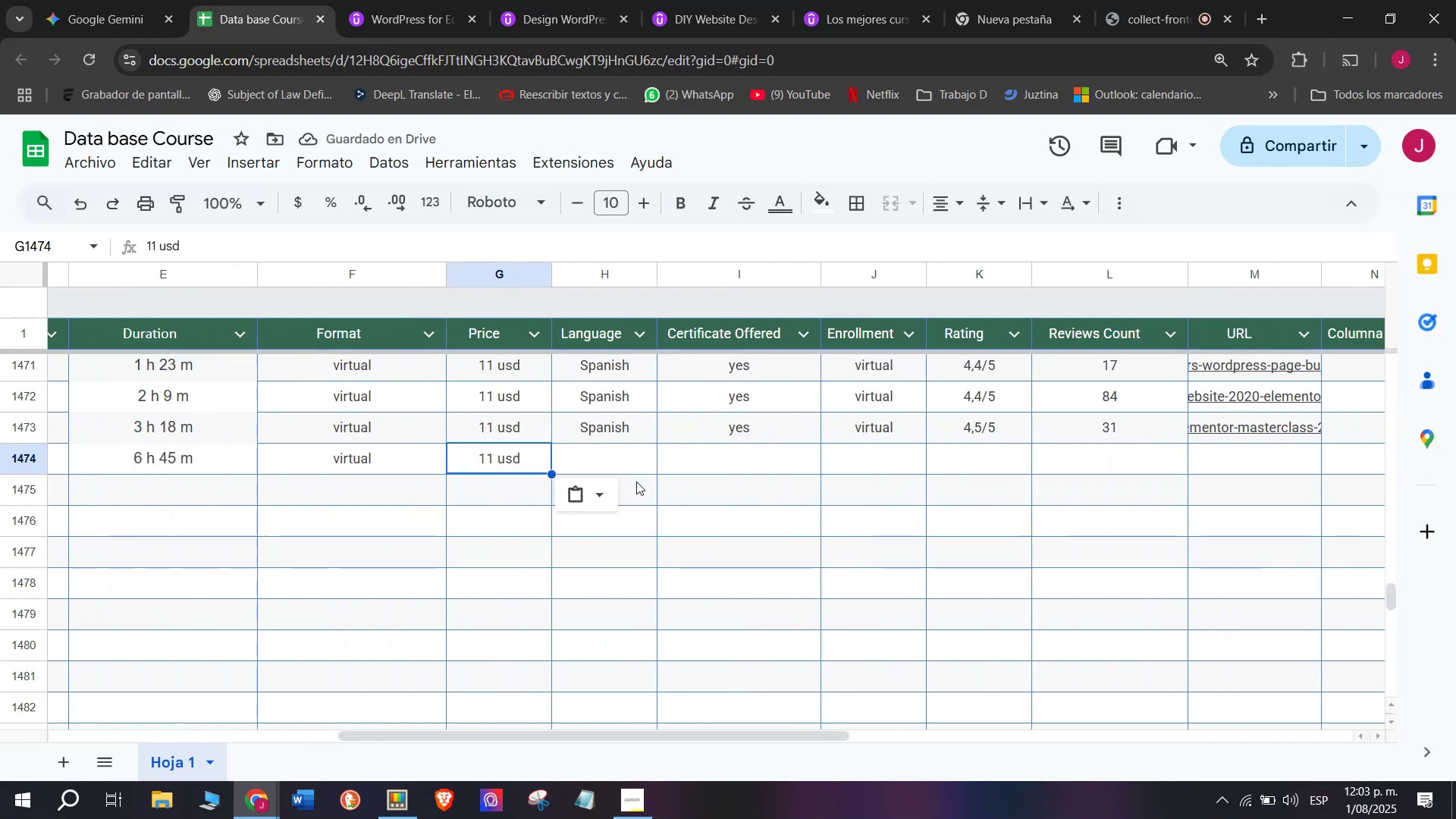 
left_click([630, 455])
 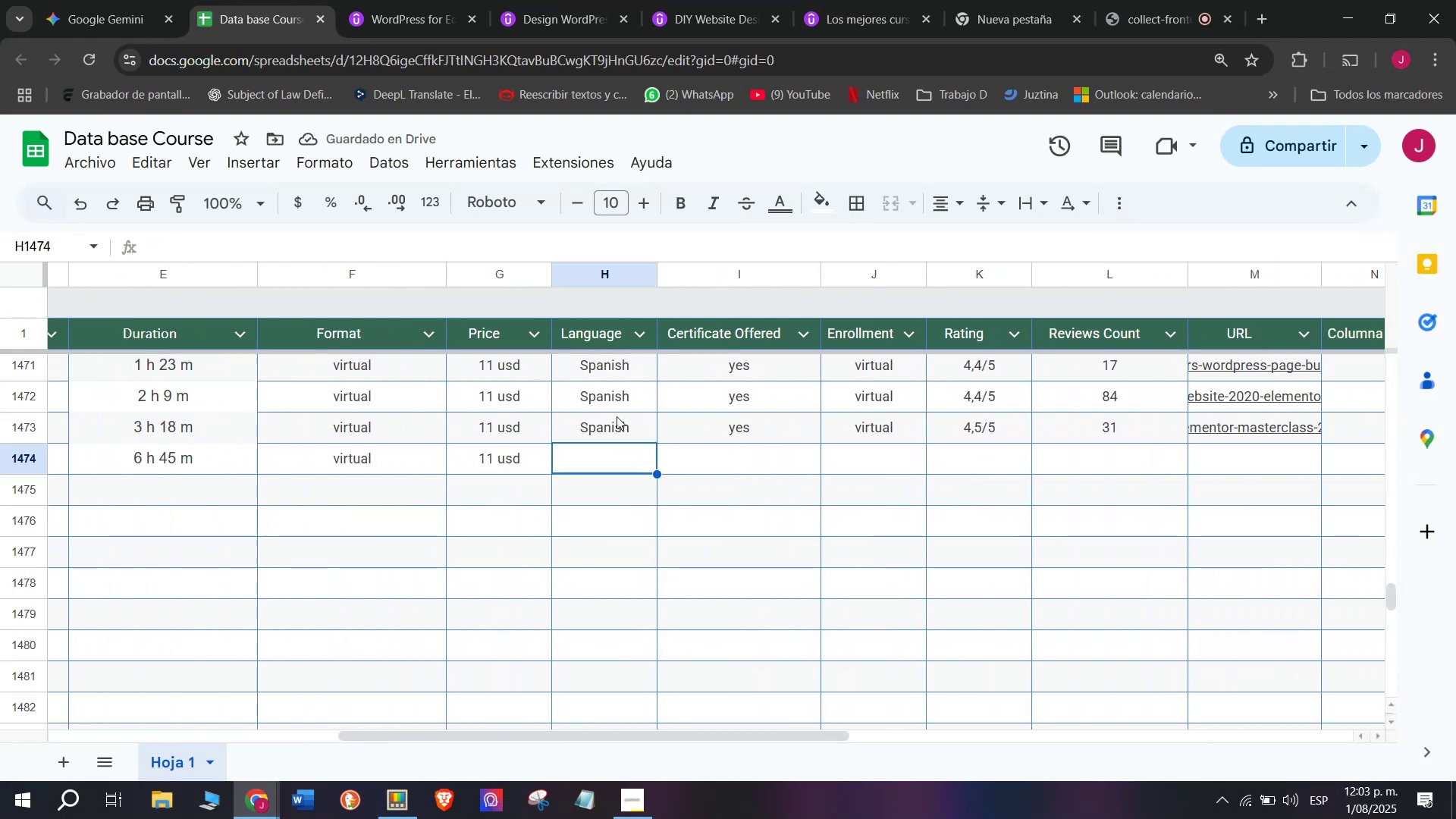 
left_click([617, 416])
 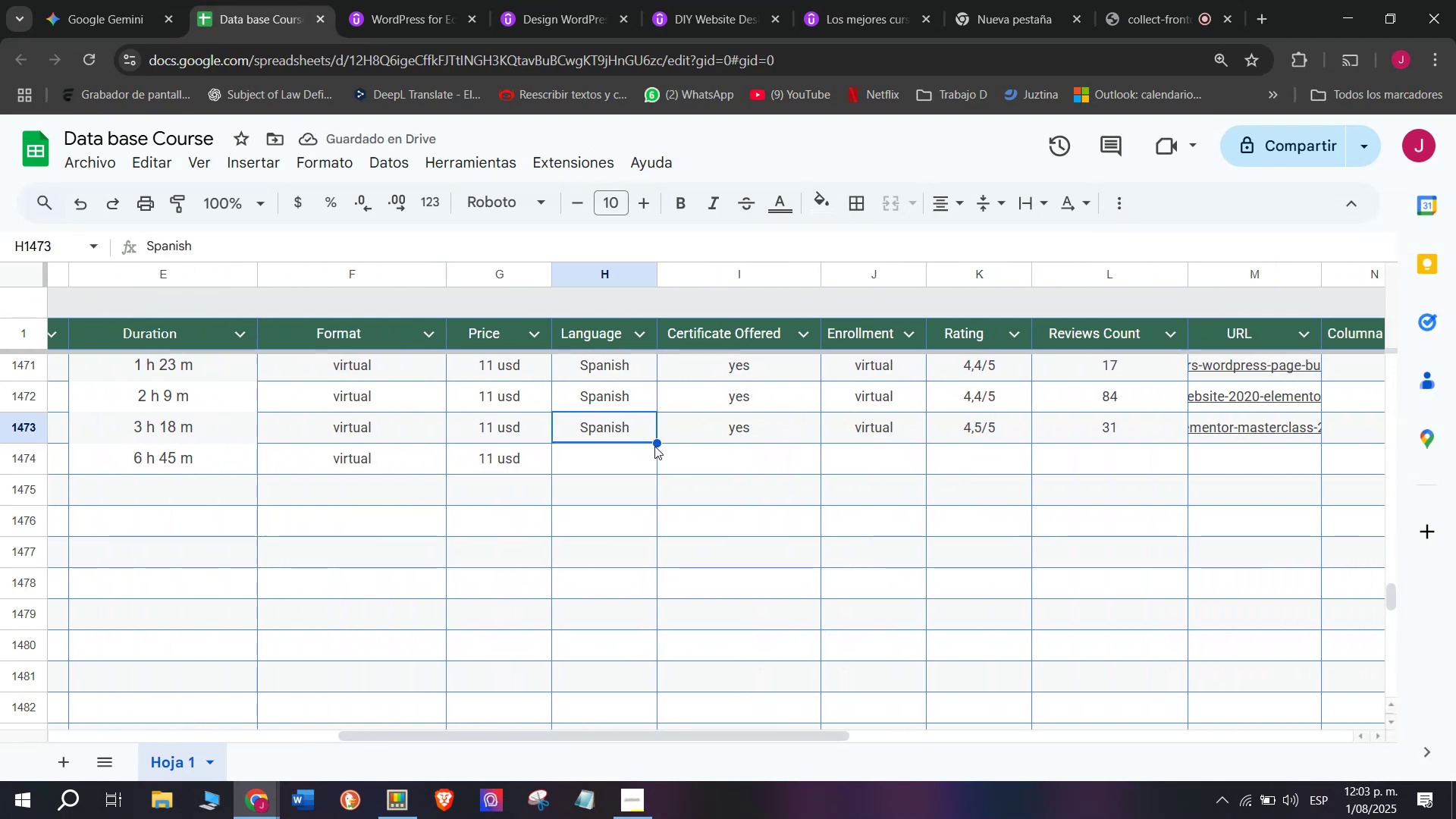 
left_click_drag(start_coordinate=[654, 440], to_coordinate=[654, 469])
 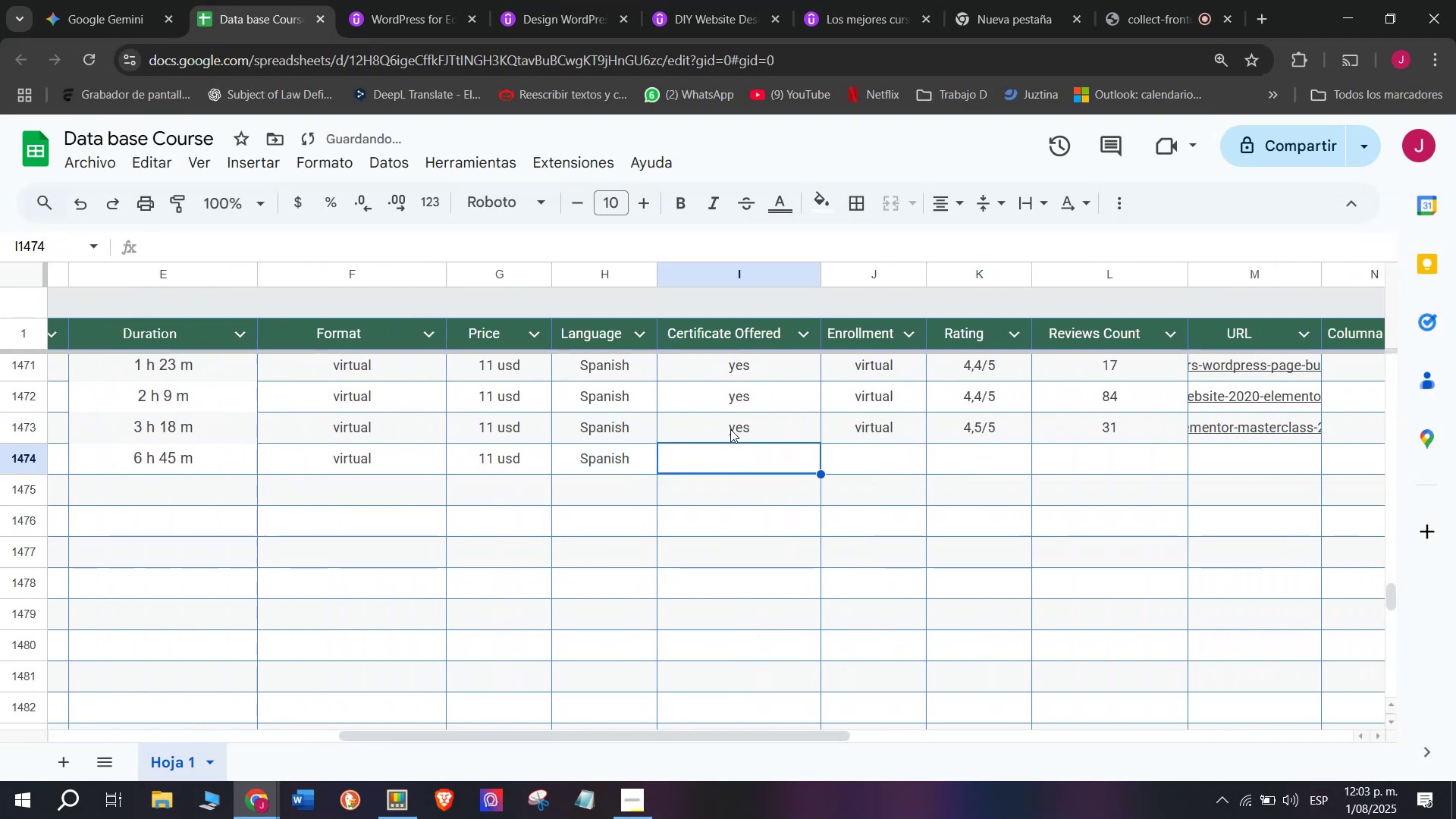 
left_click([733, 422])
 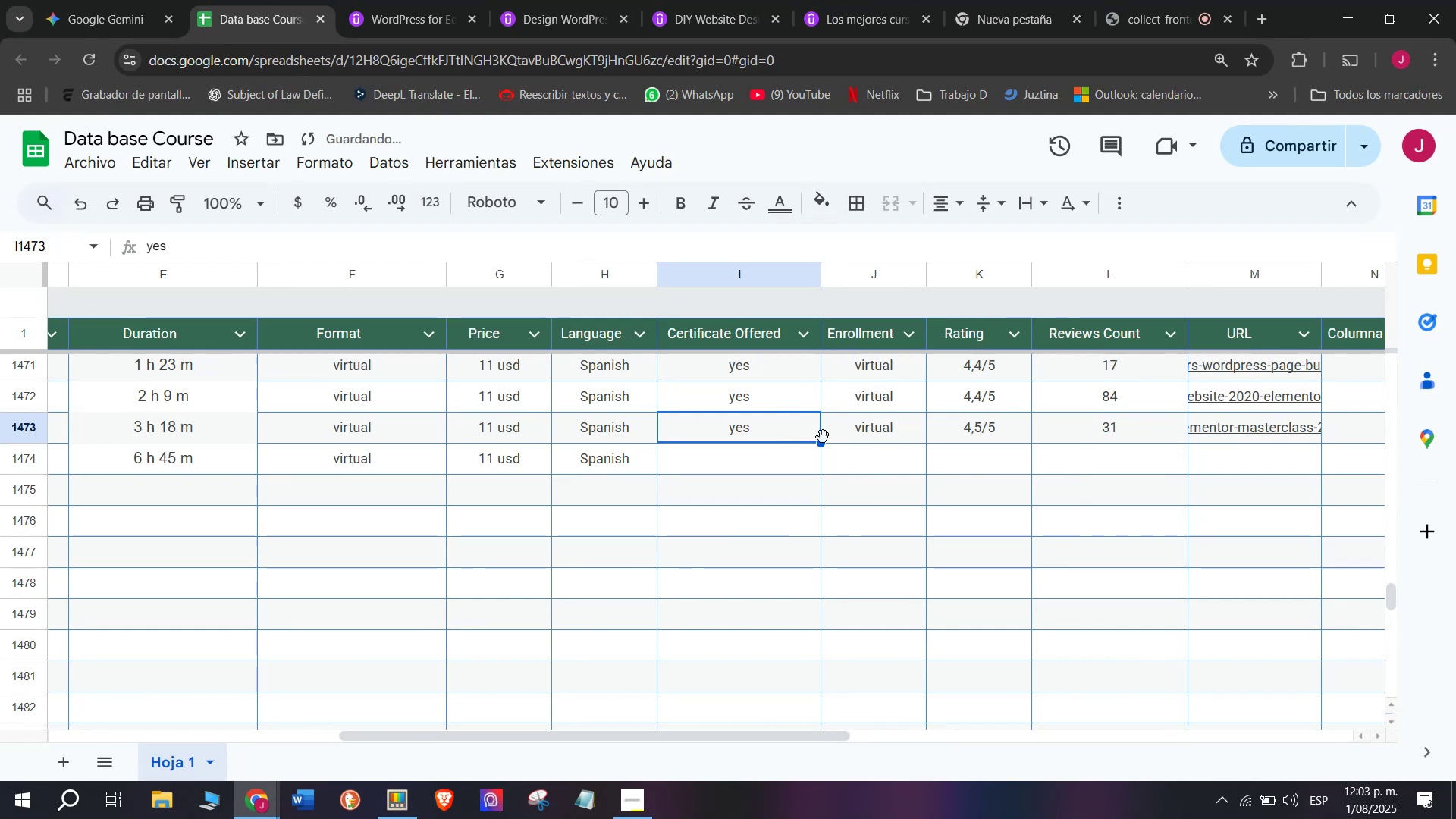 
left_click_drag(start_coordinate=[823, 445], to_coordinate=[822, 466])
 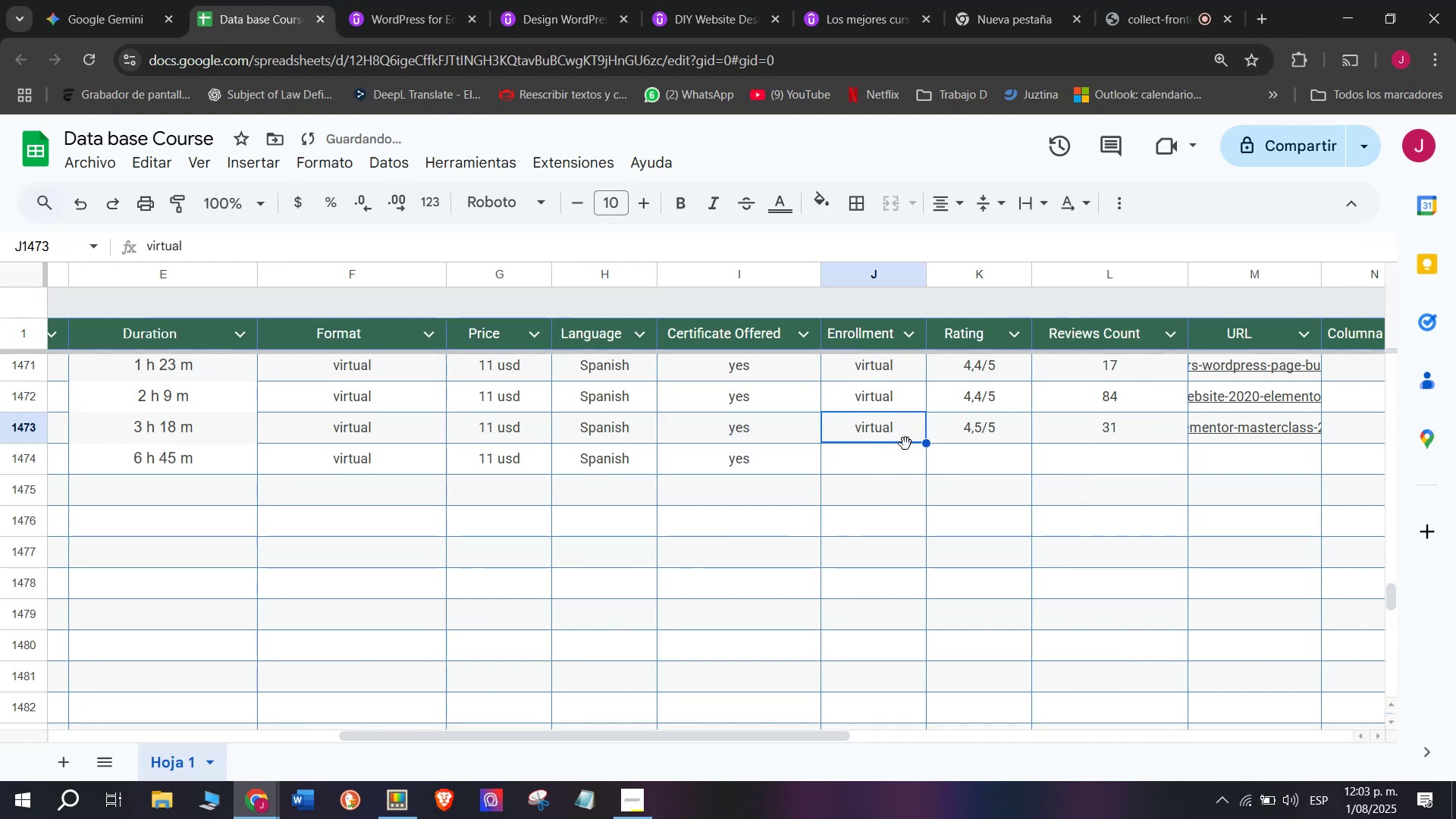 
left_click_drag(start_coordinate=[924, 444], to_coordinate=[924, 468])
 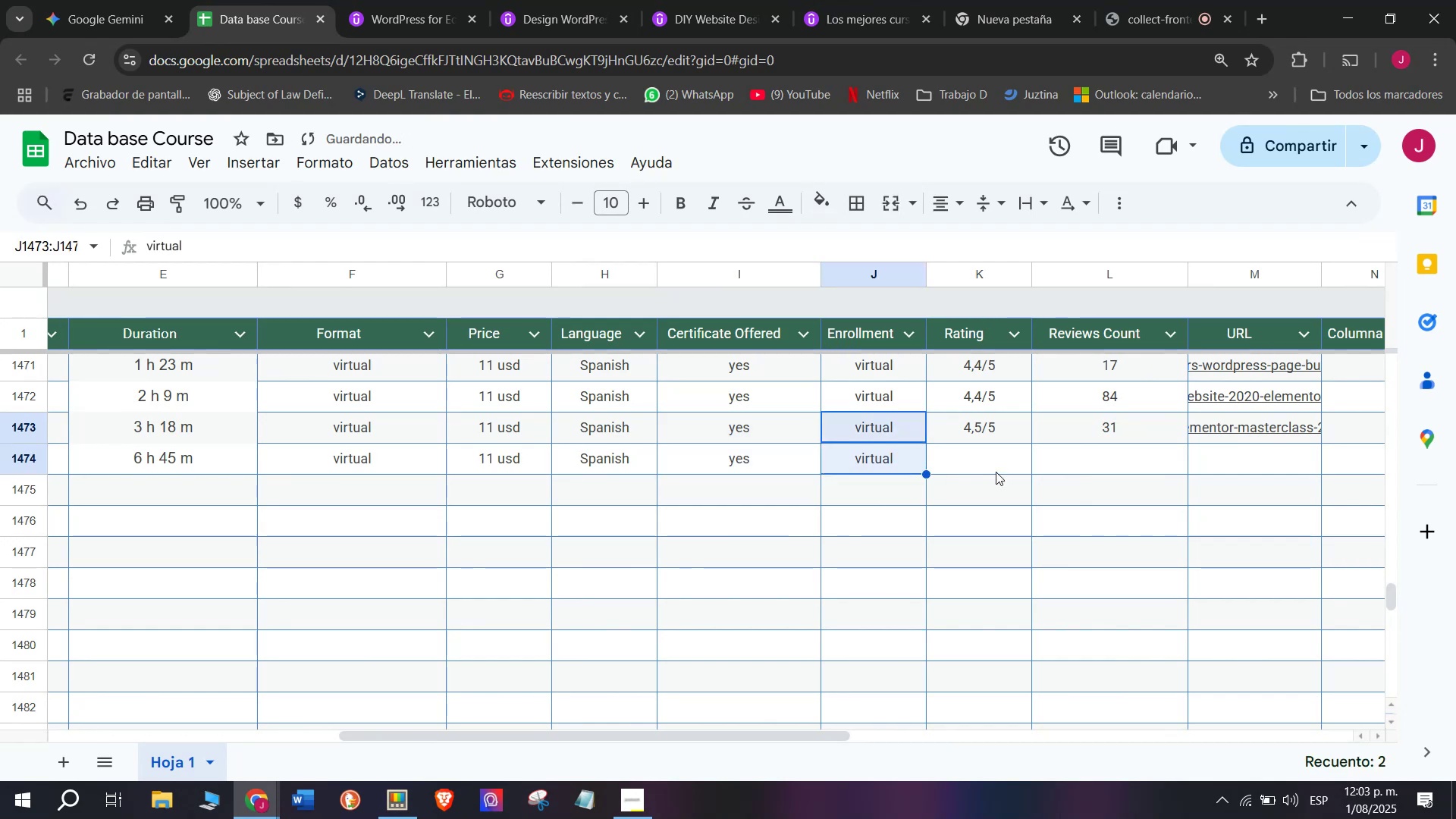 
left_click([996, 472])
 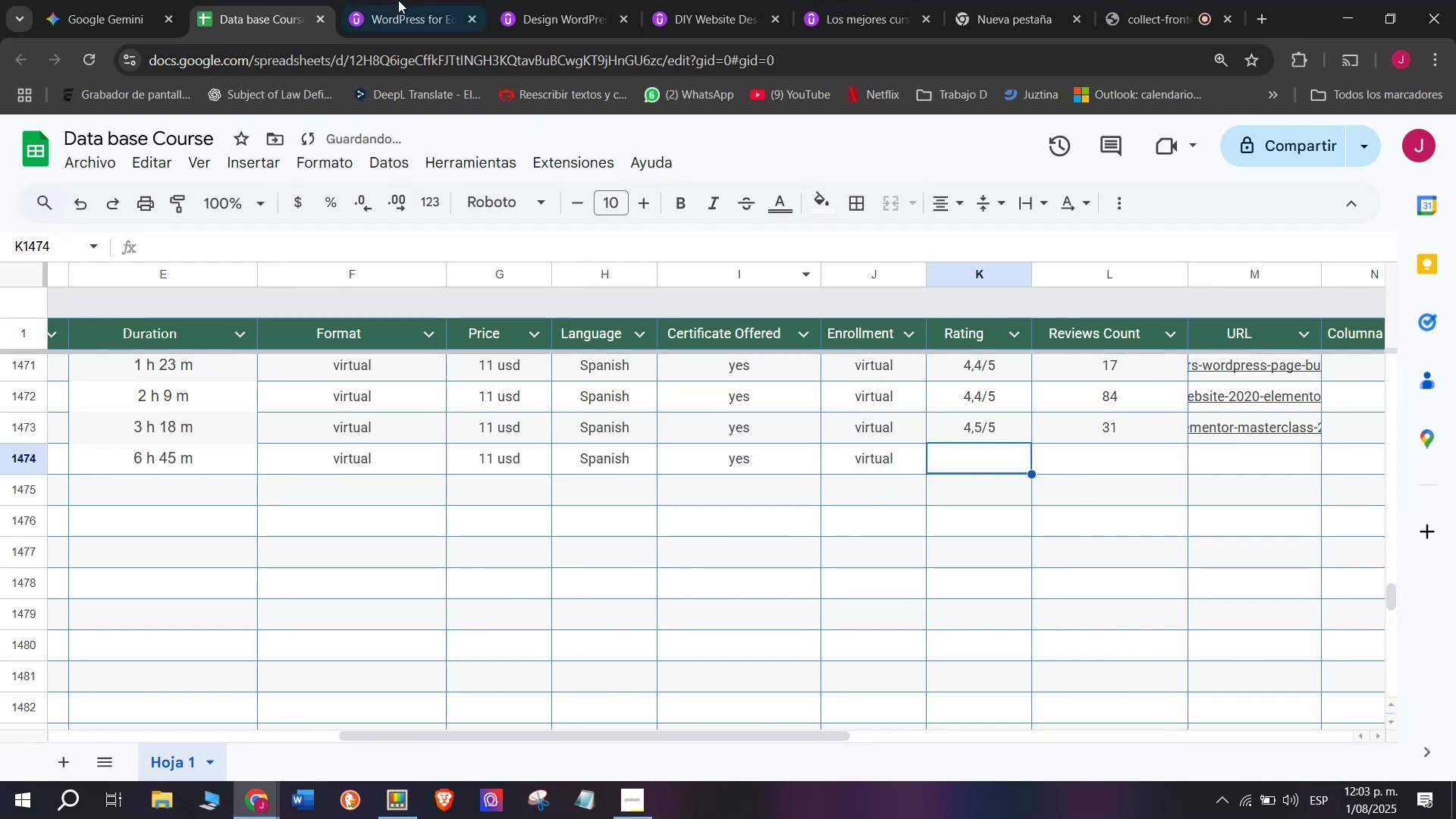 
left_click([348, 0])
 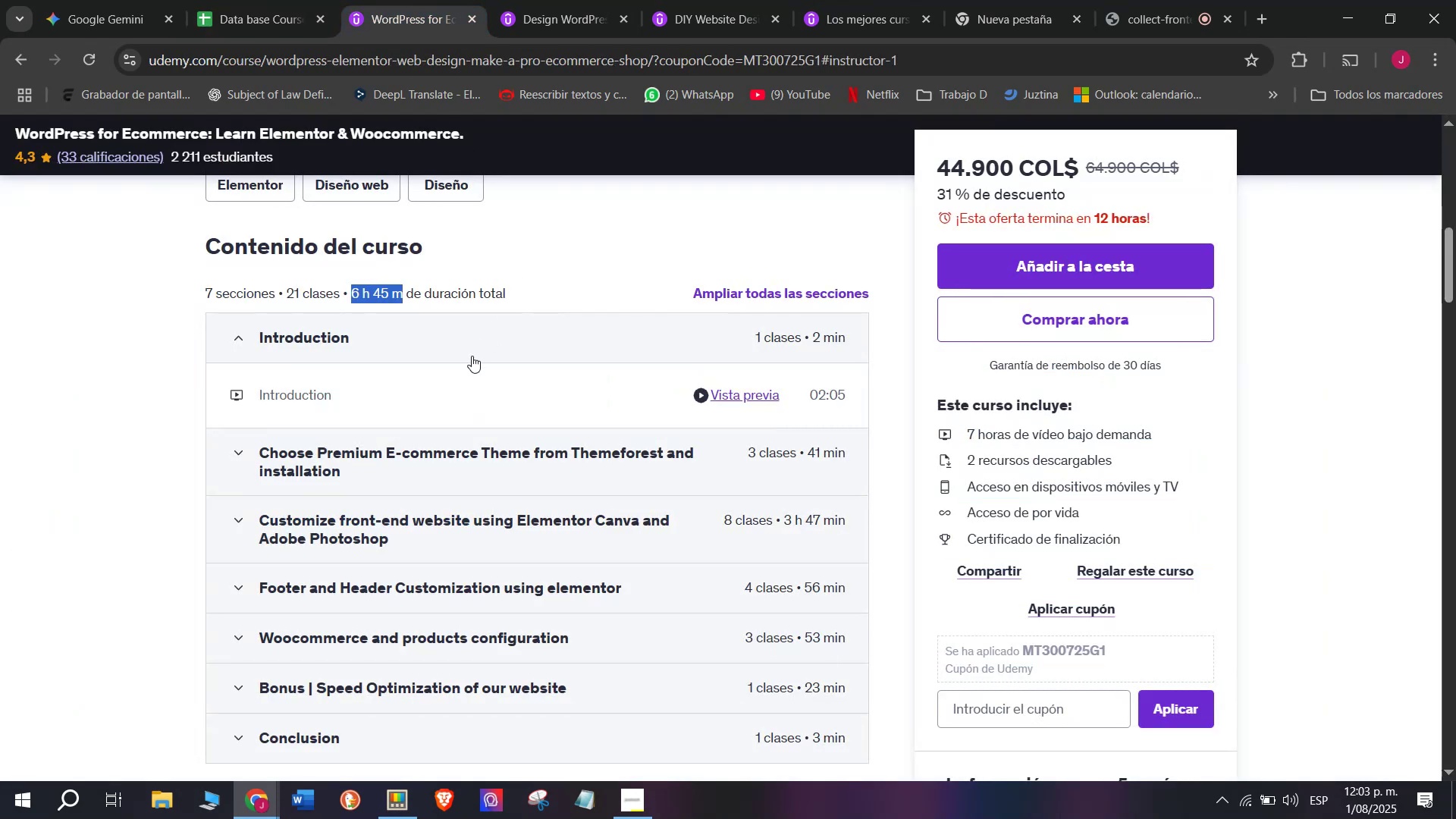 
scroll: coordinate [472, 356], scroll_direction: up, amount: 3.0
 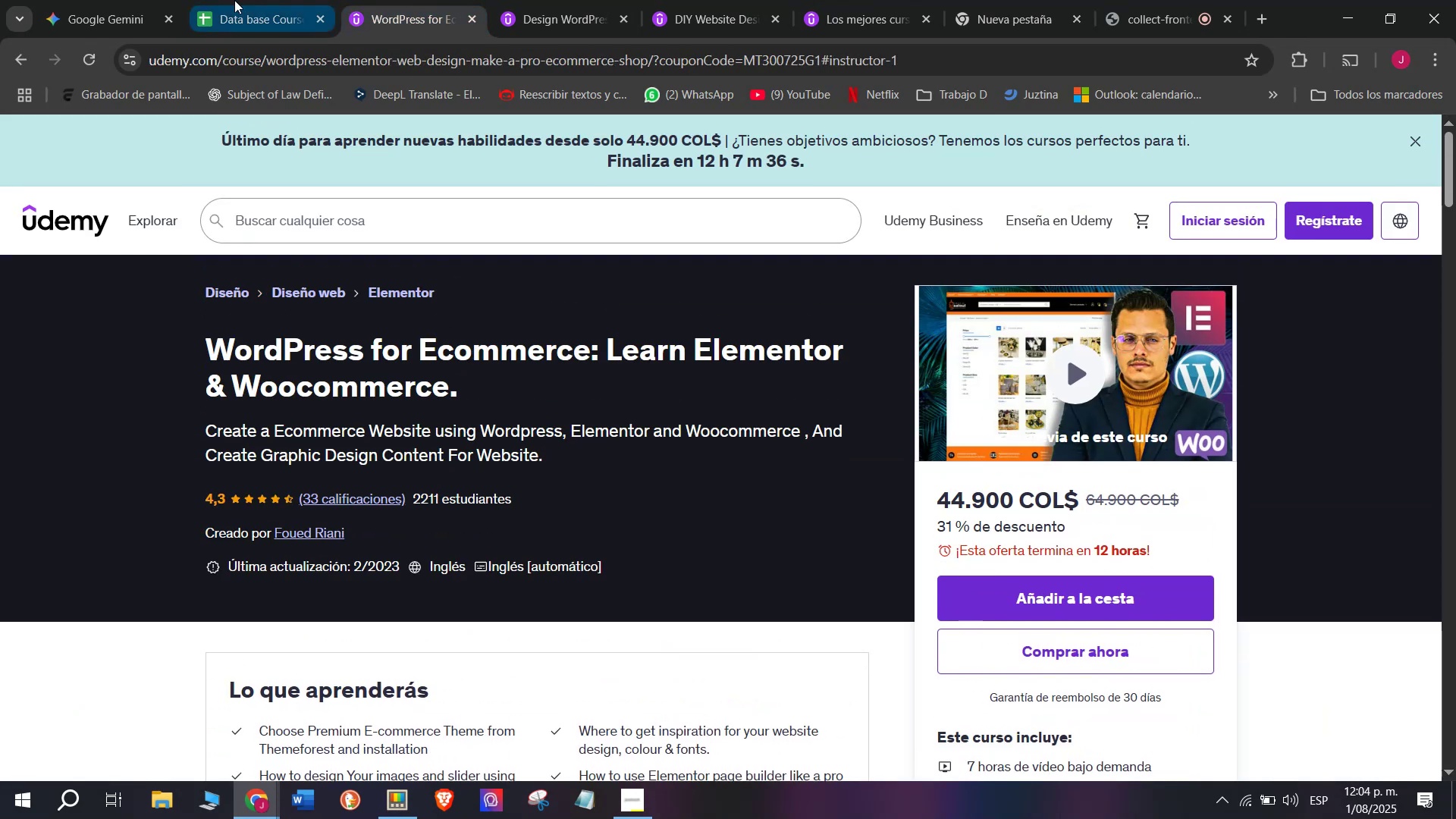 
left_click([221, 0])
 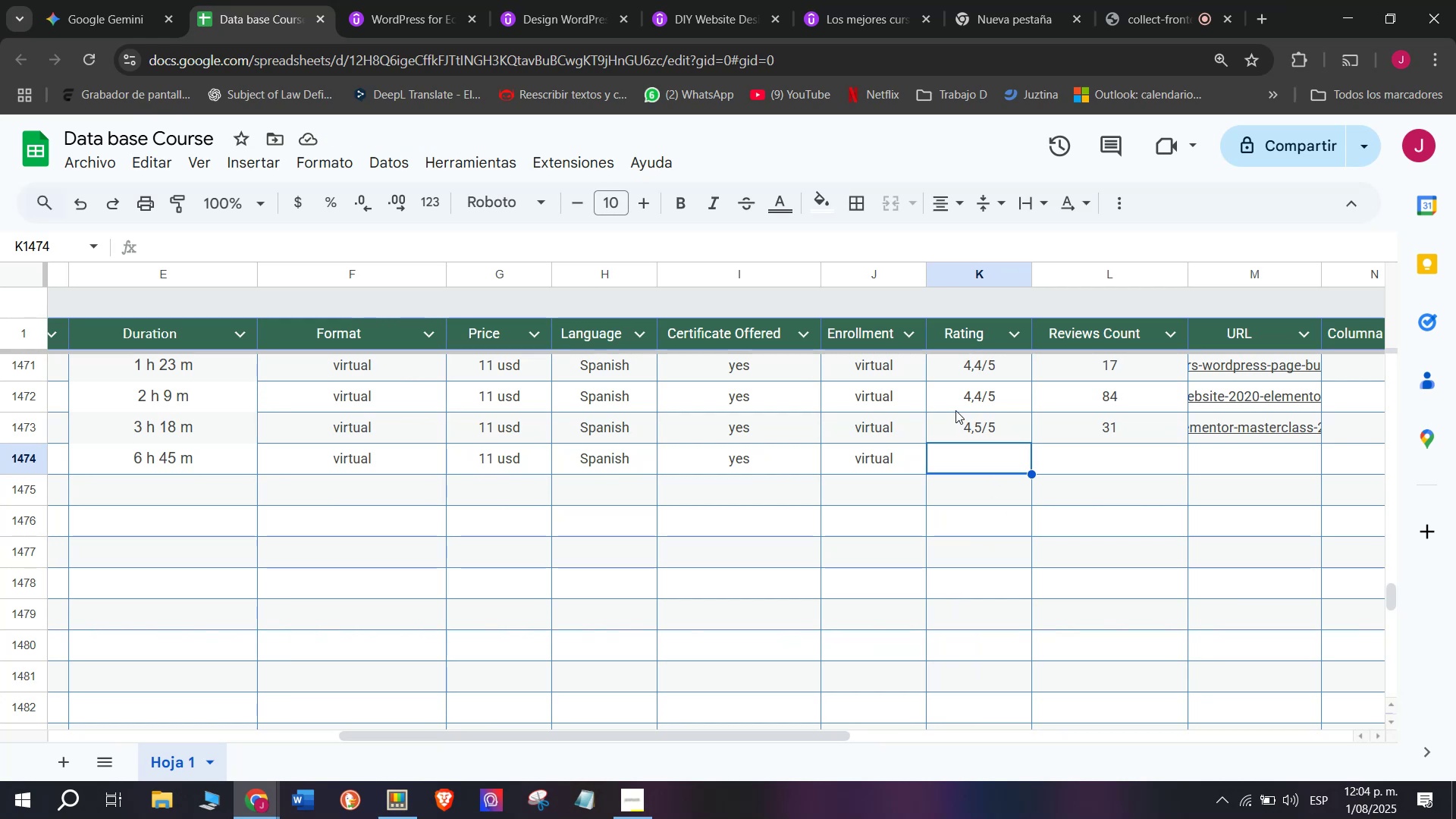 
left_click([993, 435])
 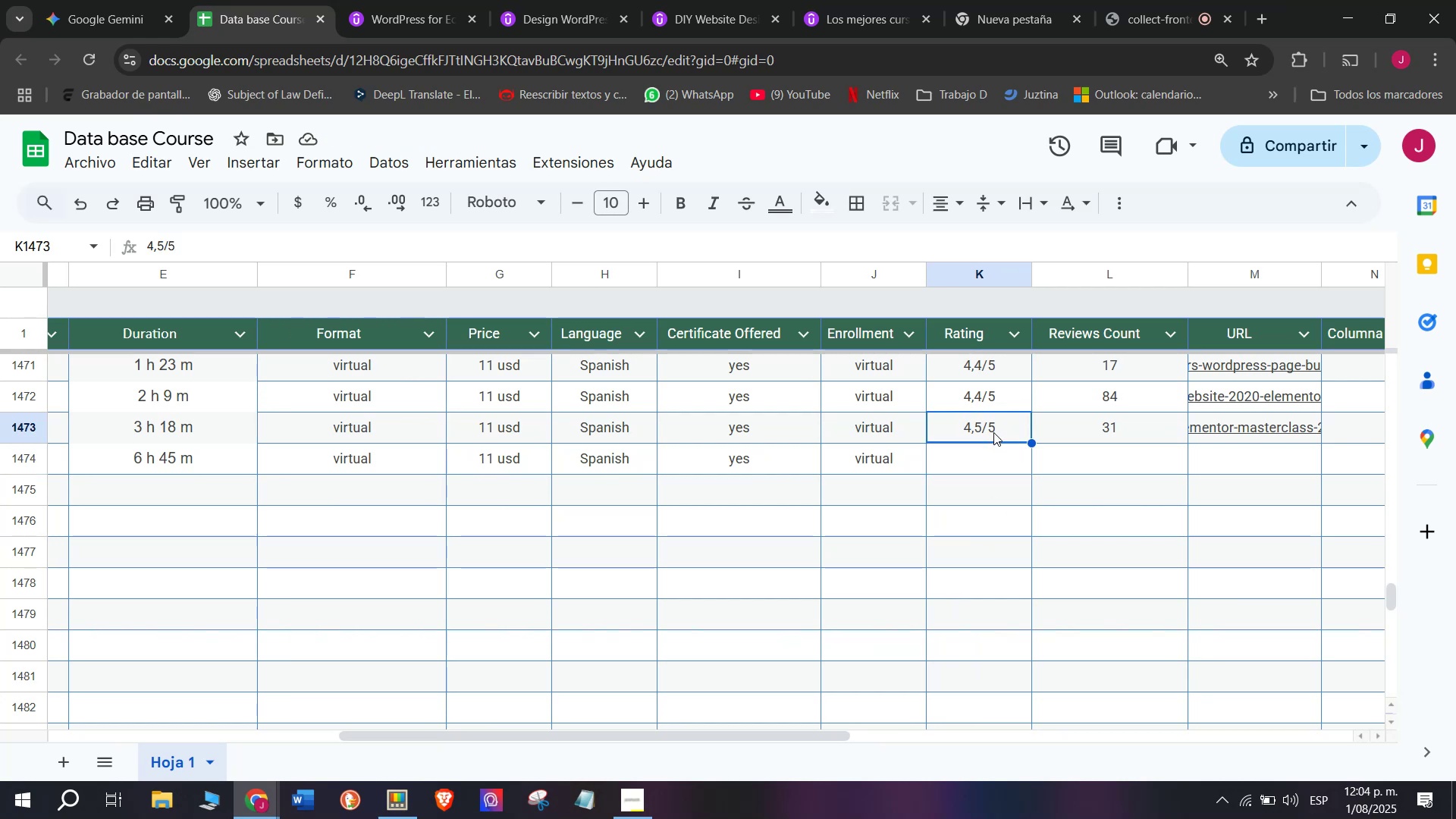 
right_click([993, 432])
 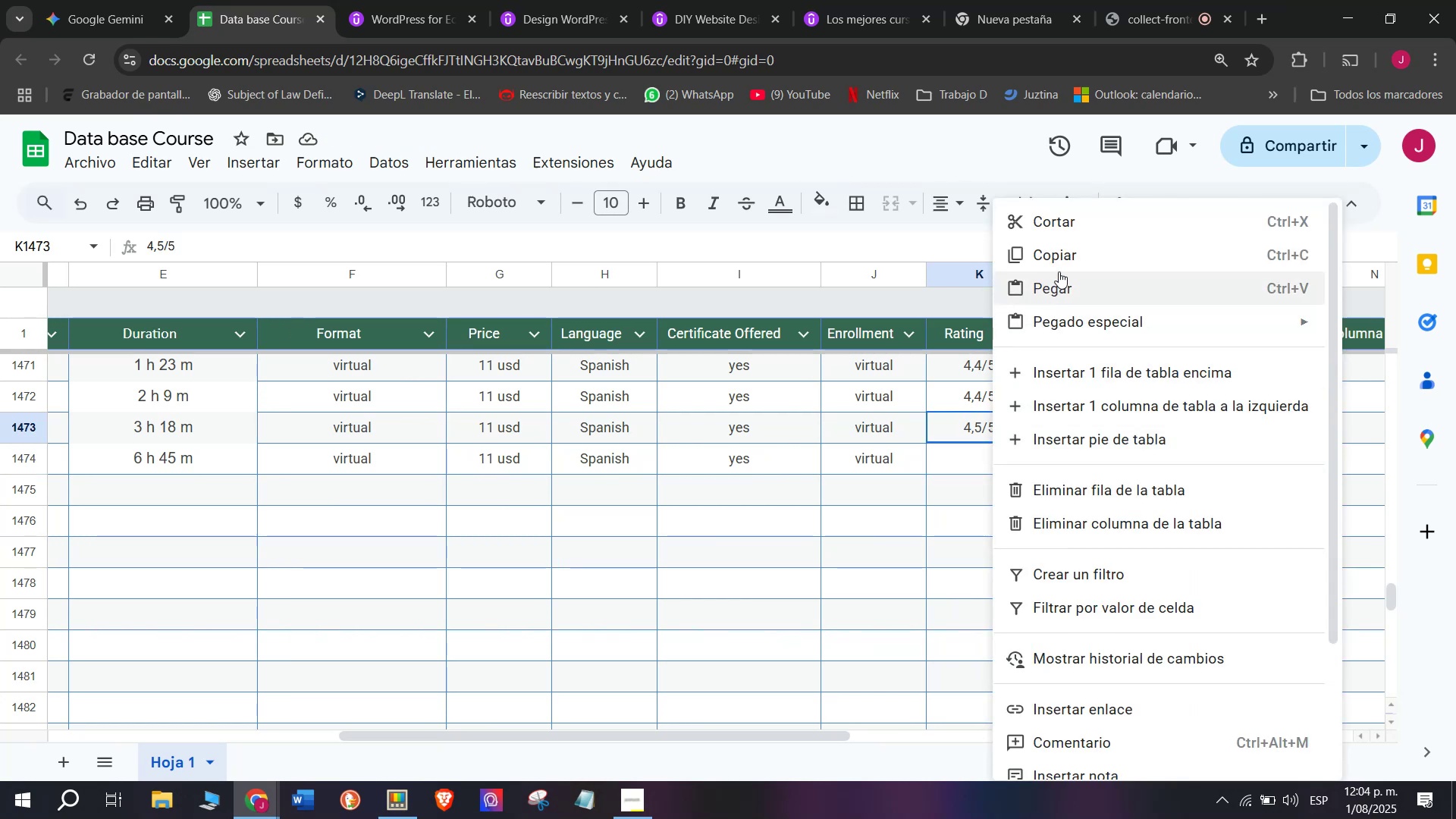 
left_click([1060, 263])
 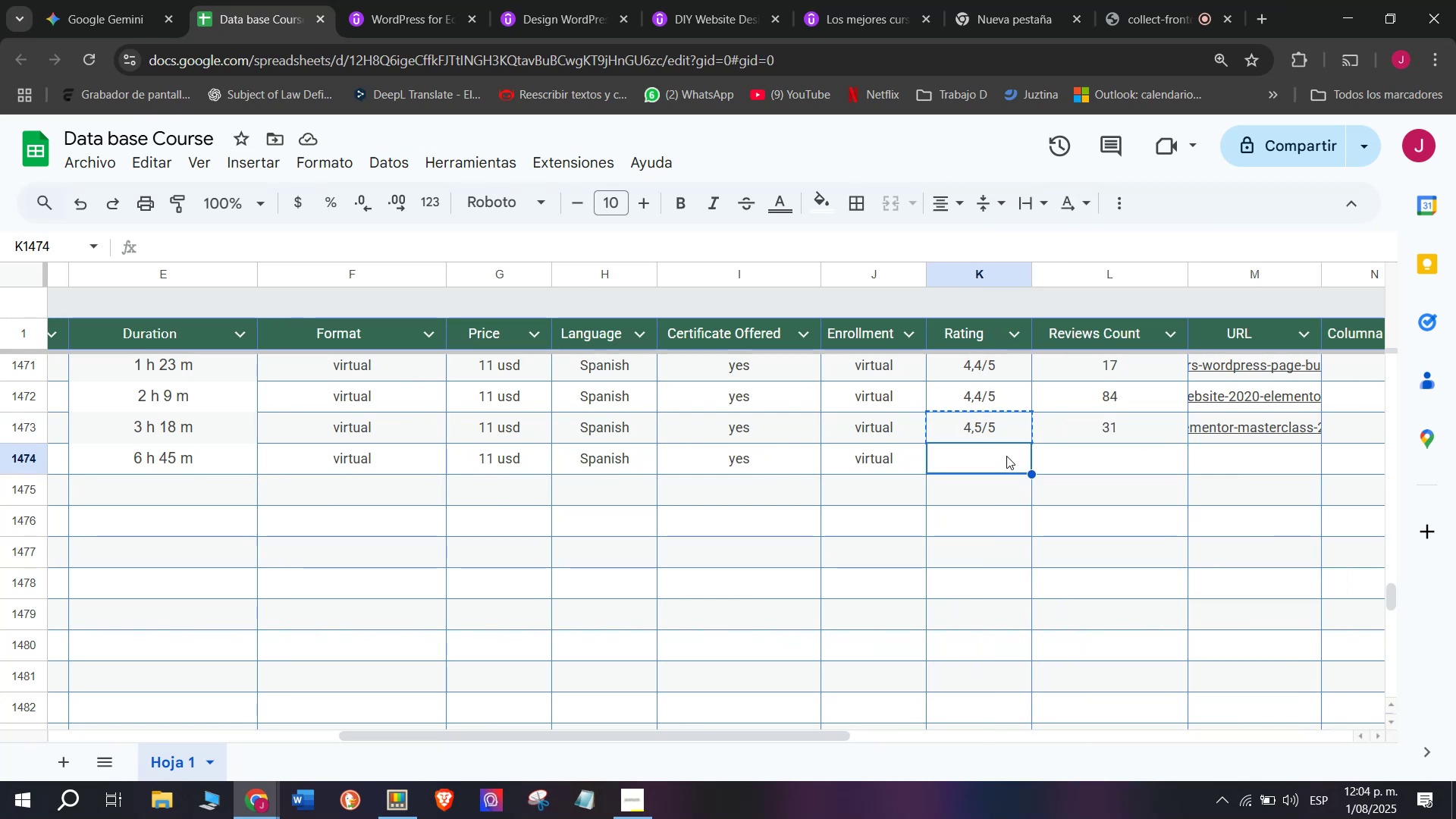 
right_click([1006, 456])
 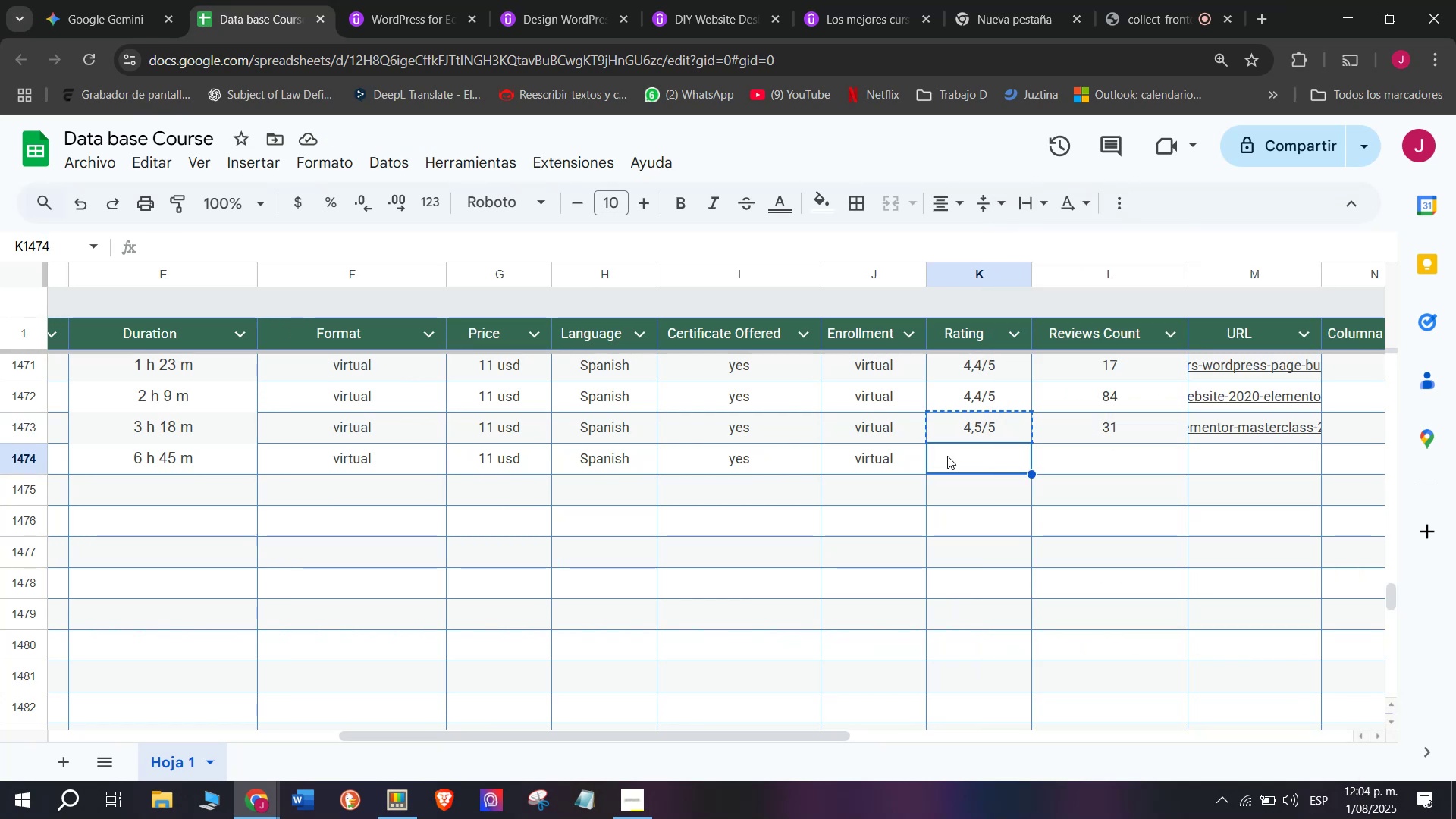 
right_click([991, 467])
 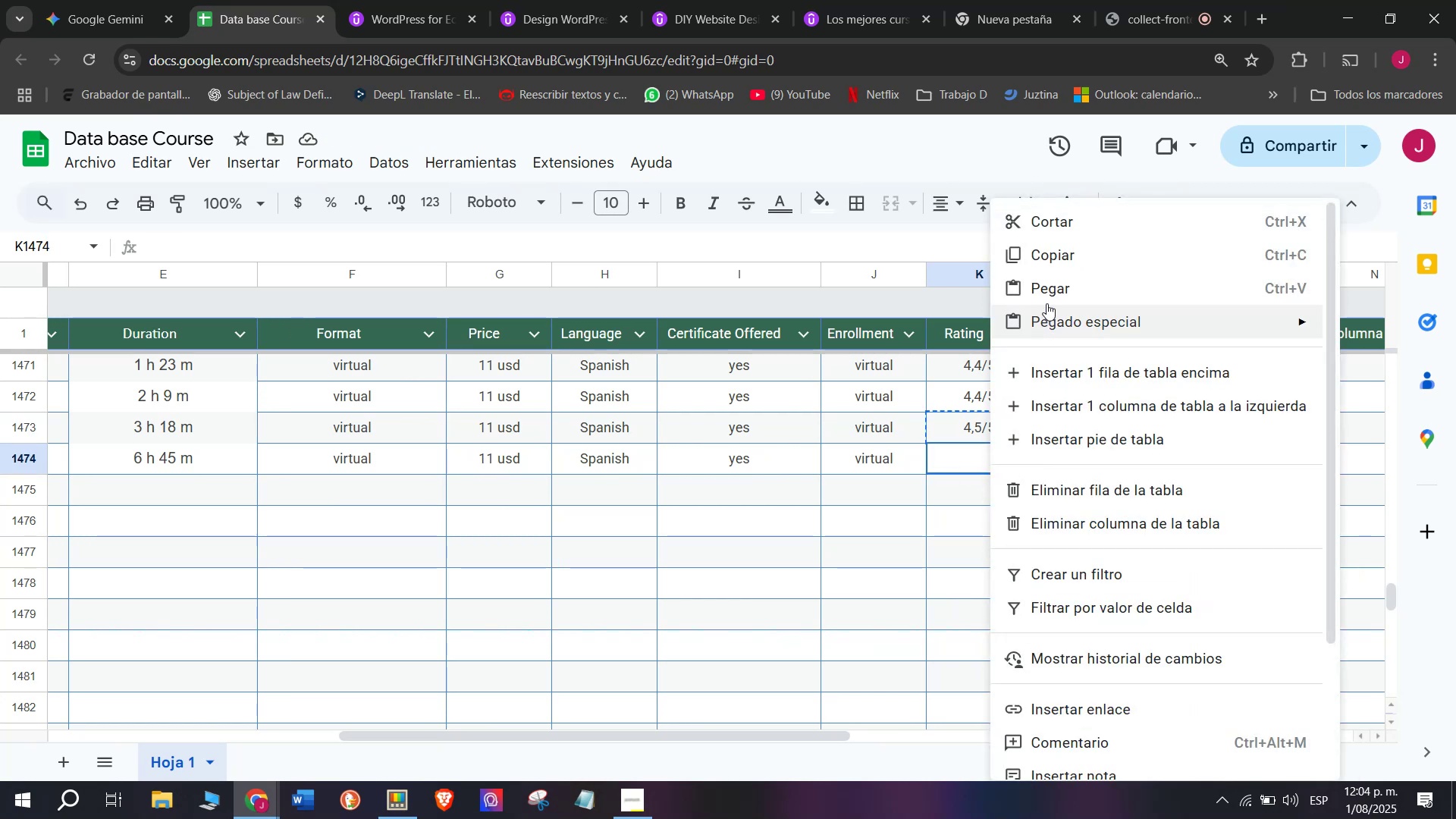 
left_click([1046, 290])
 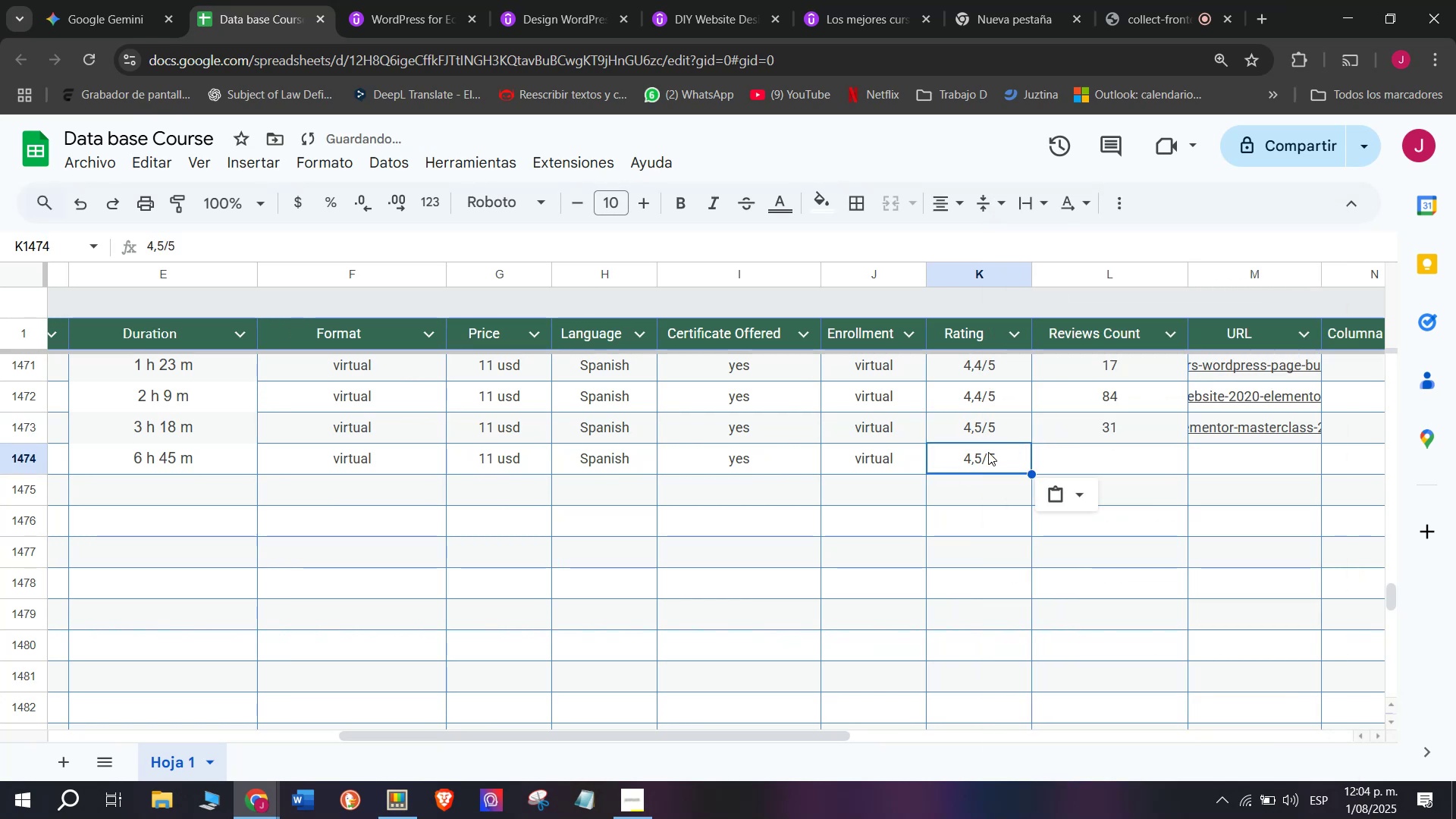 
left_click([977, 452])
 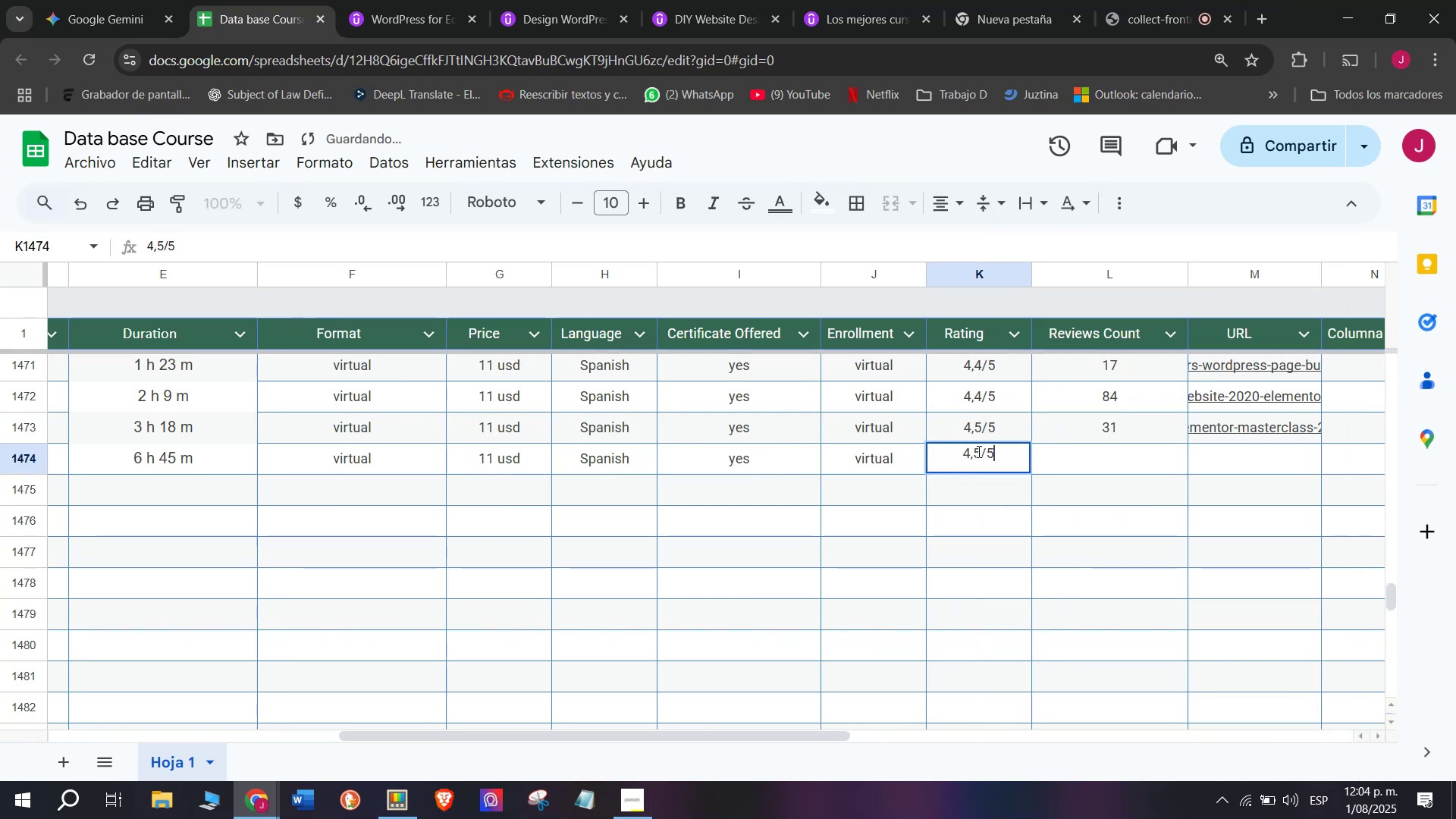 
triple_click([977, 451])
 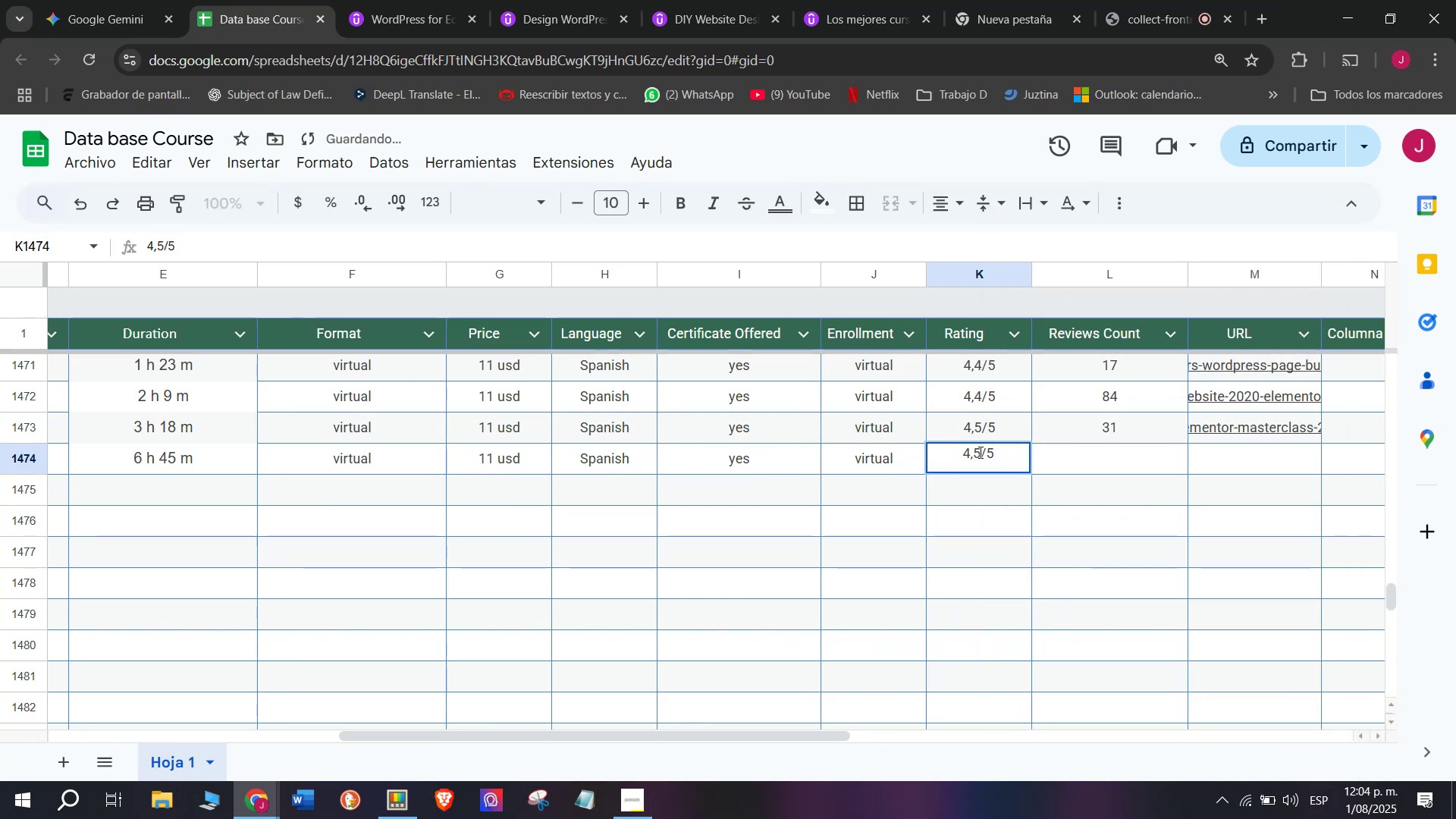 
key(Backspace)
 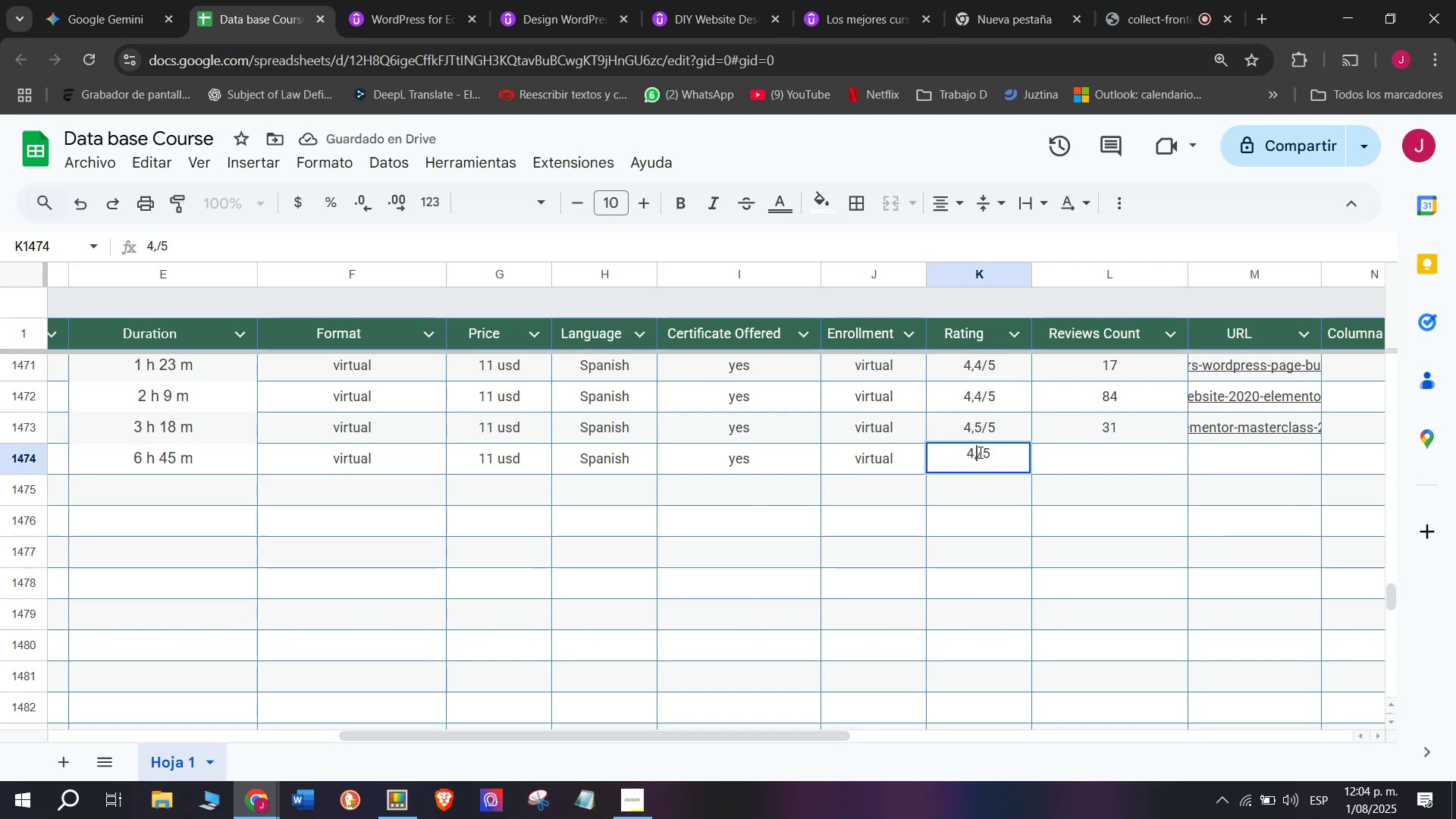 
key(3)
 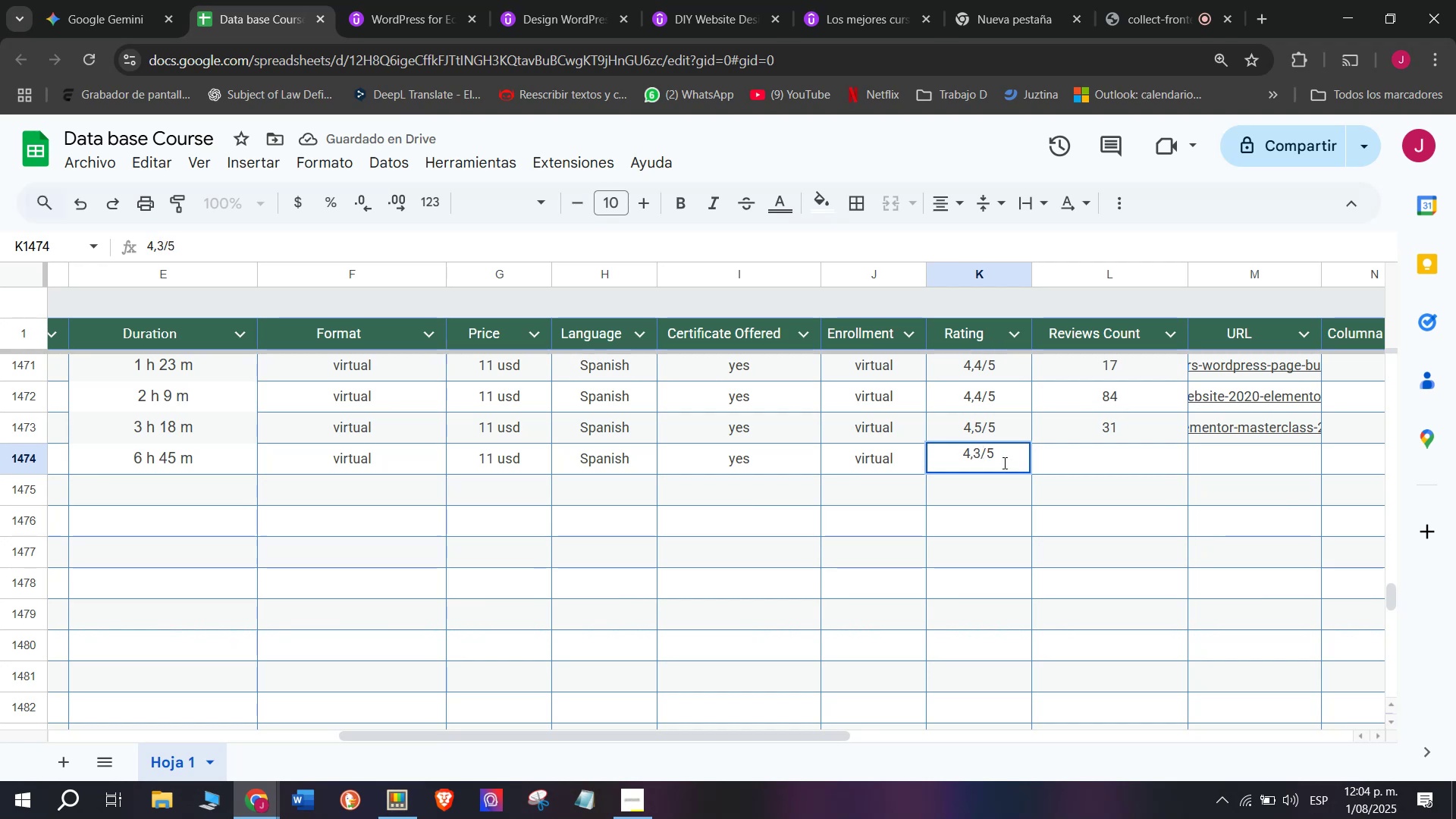 
left_click([1042, 453])
 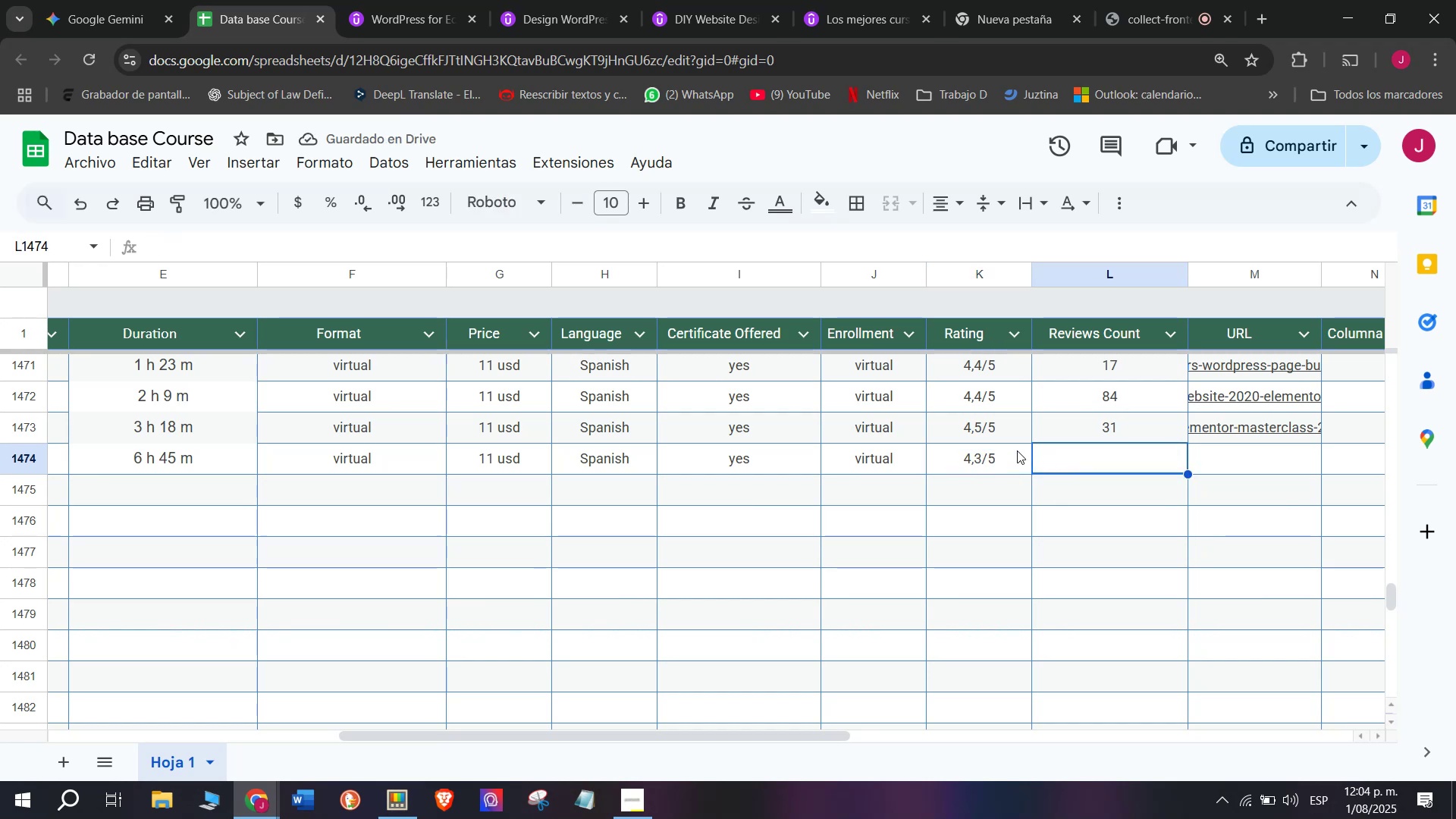 
wait(5.78)
 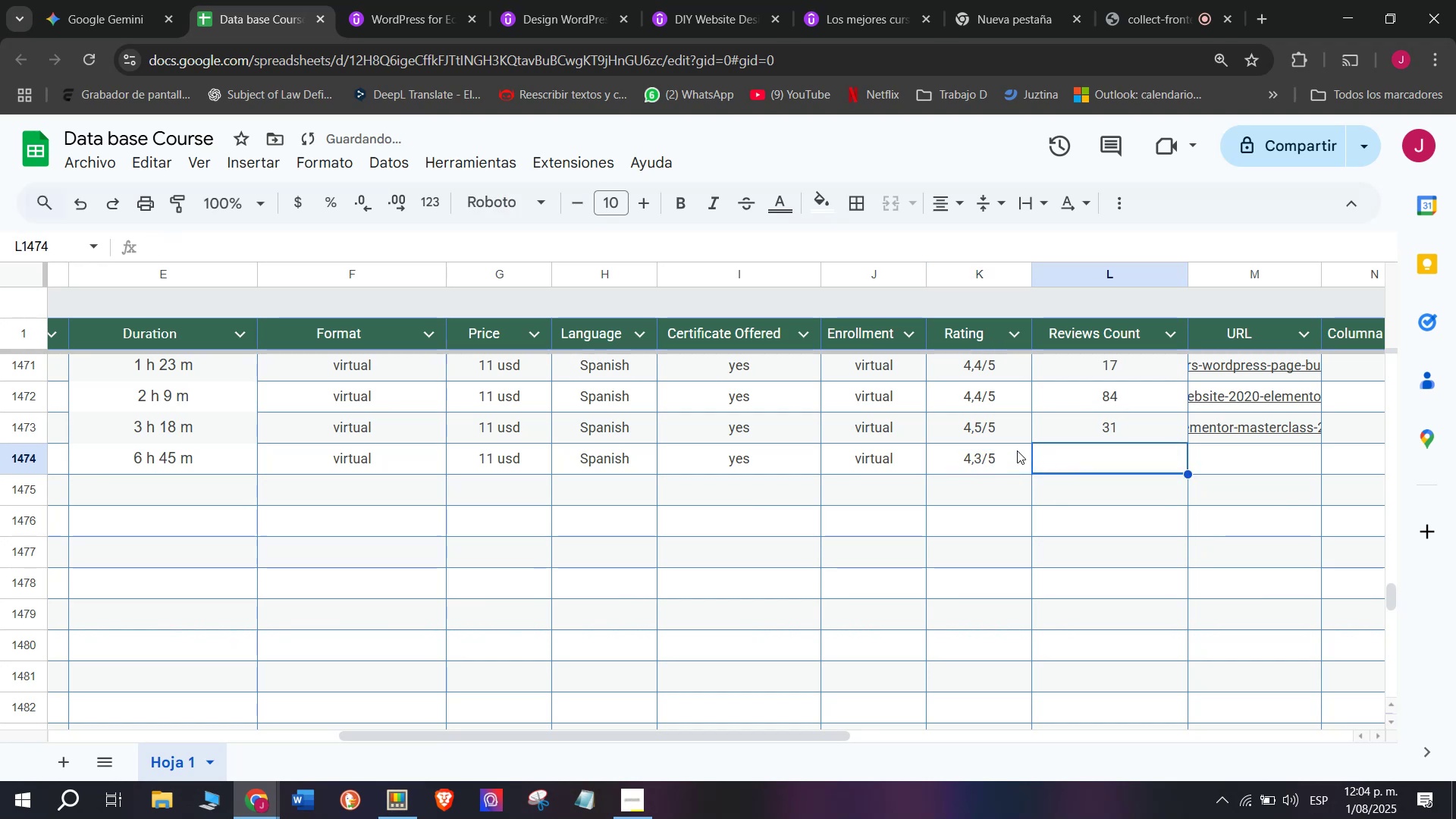 
double_click([364, 0])
 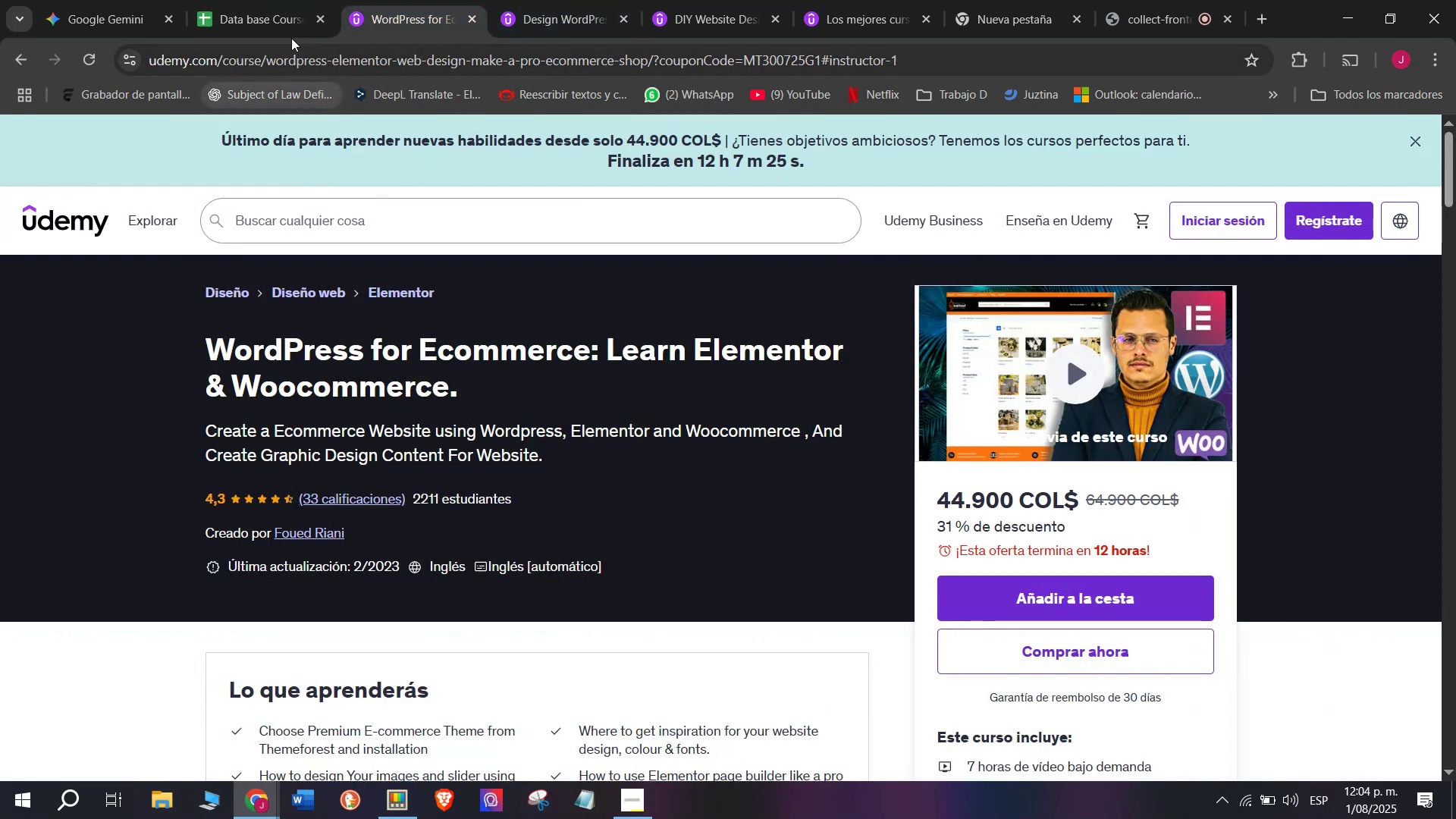 
left_click([246, 0])
 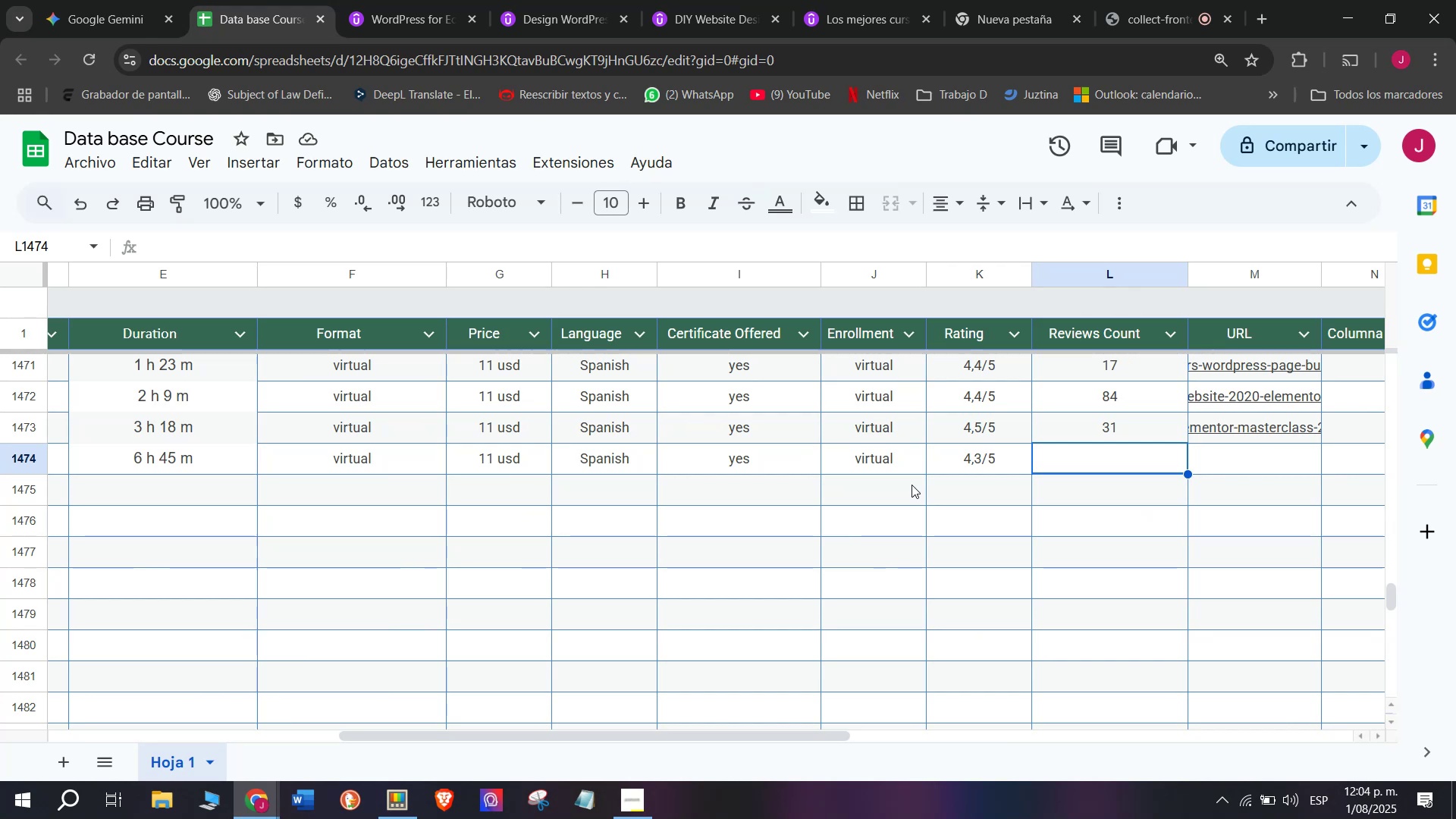 
type(33)
 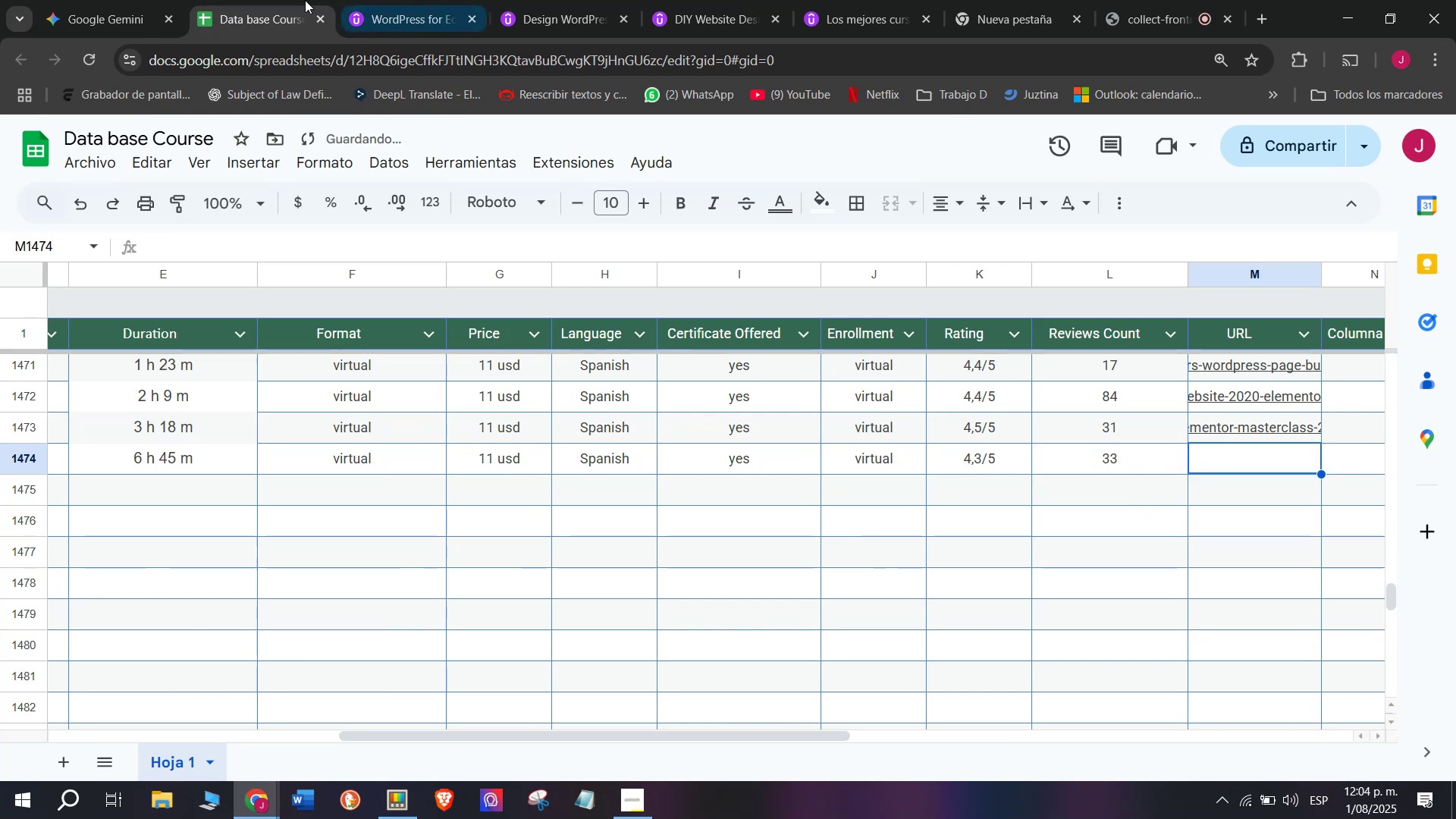 
left_click([400, 0])
 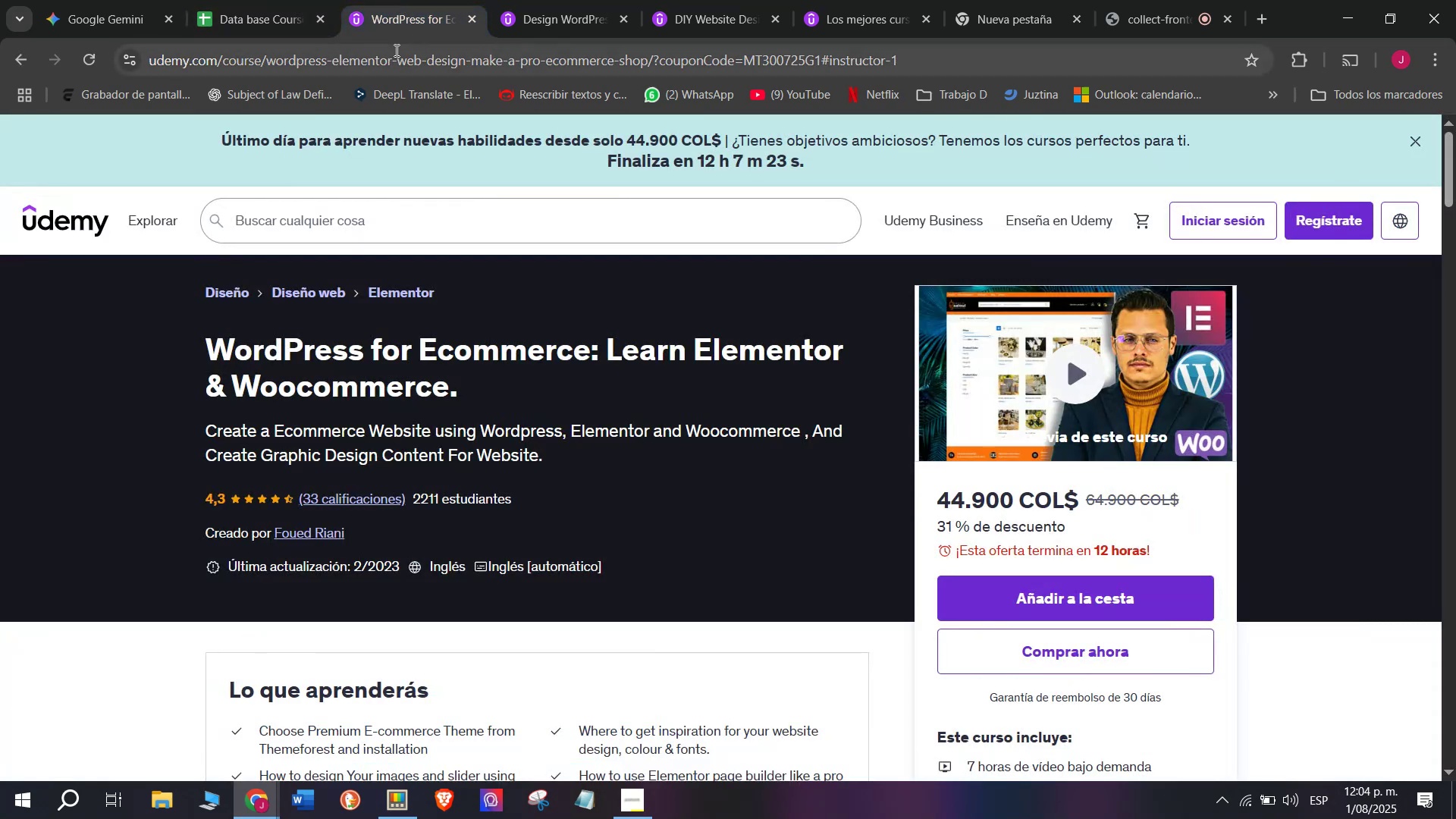 
double_click([395, 50])
 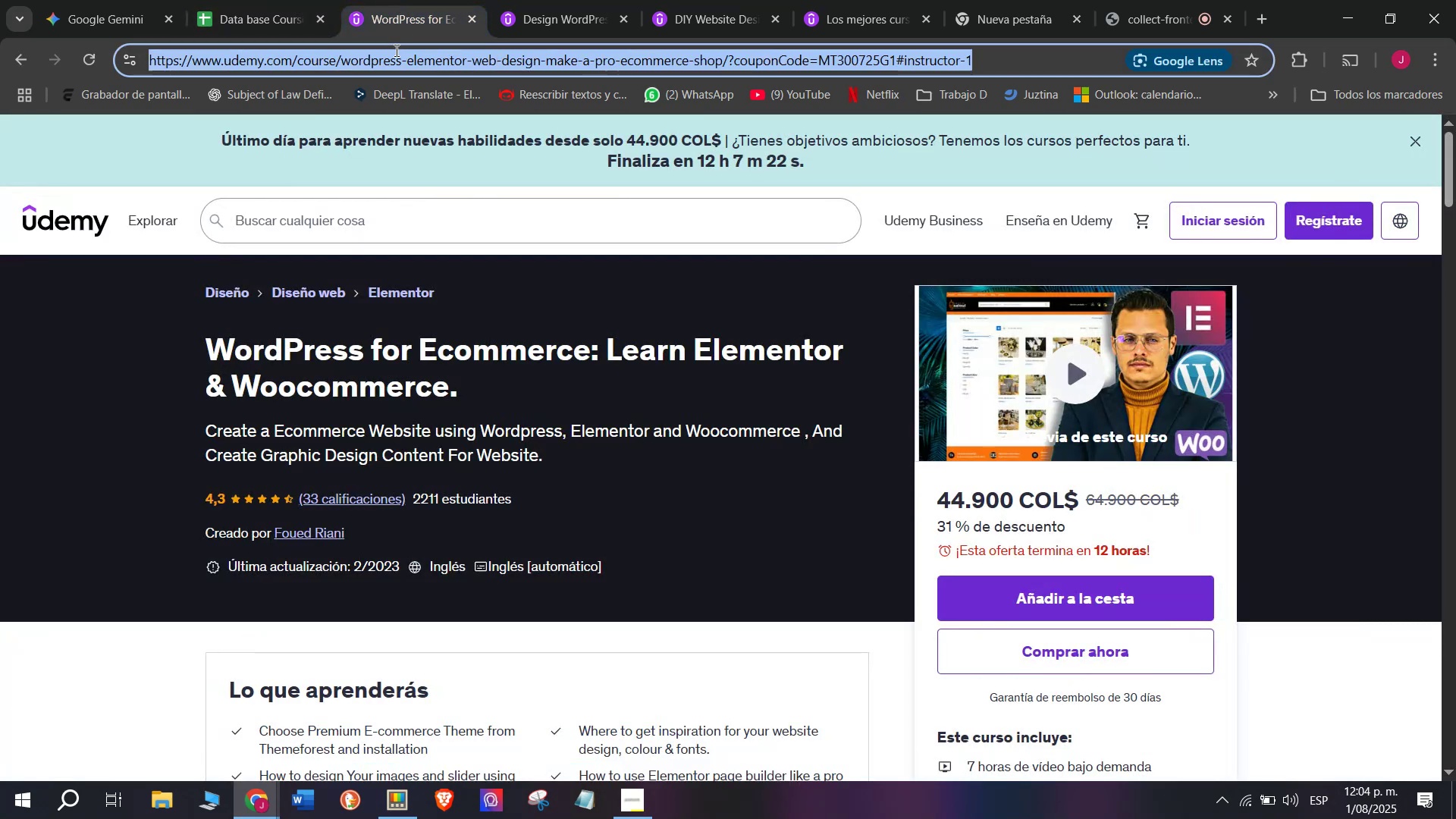 
triple_click([395, 50])
 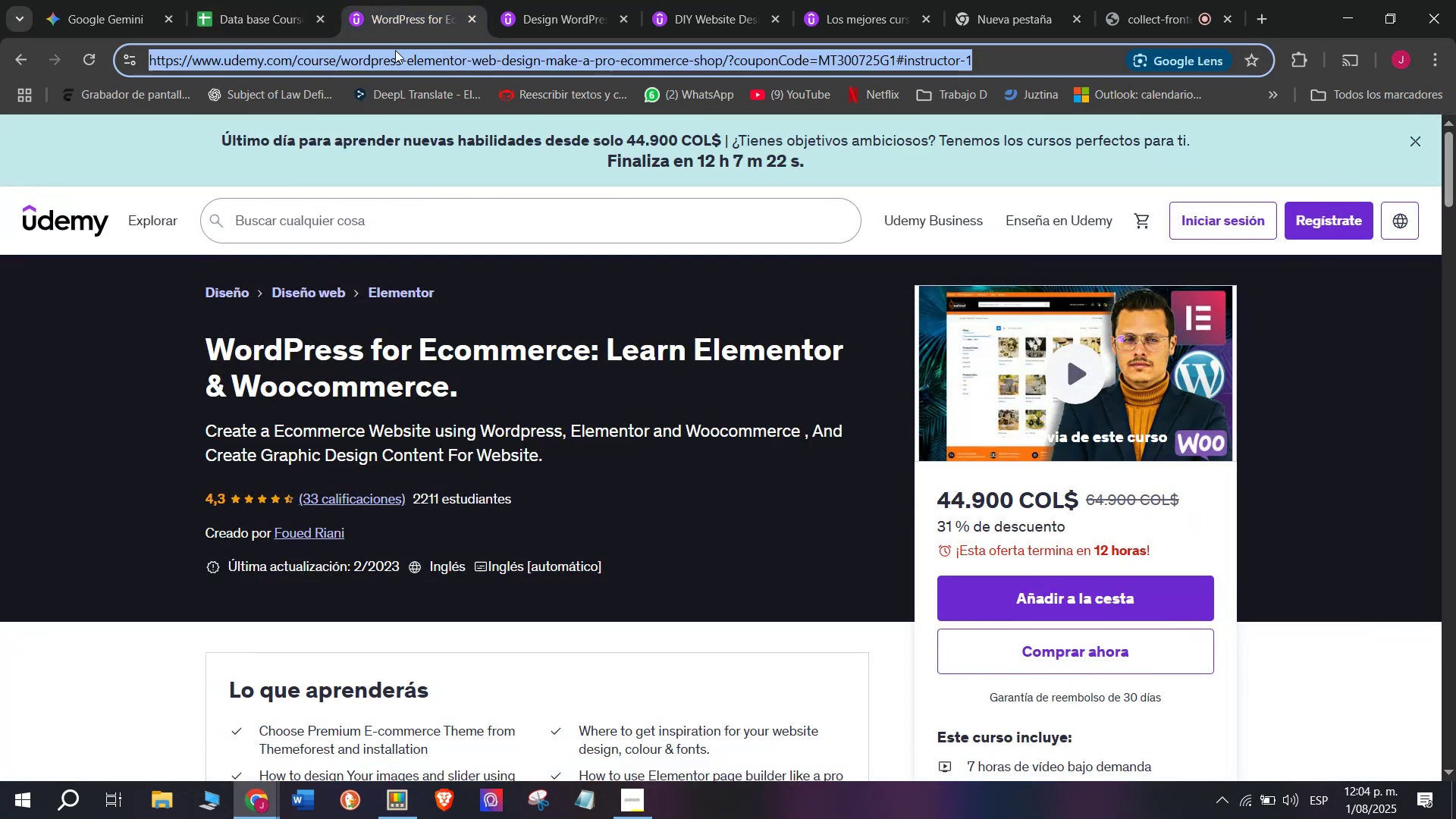 
right_click([395, 50])
 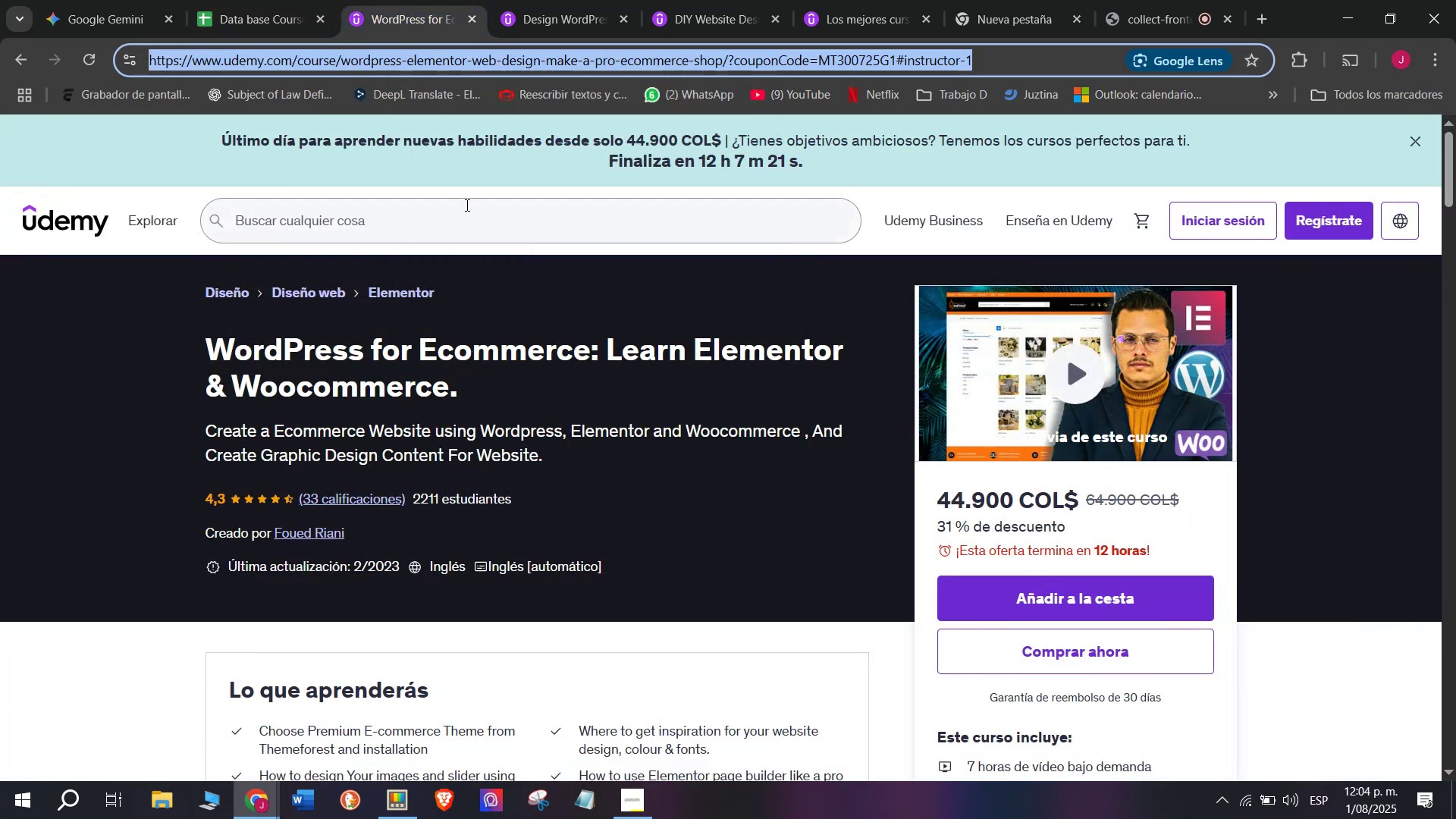 
double_click([268, 0])
 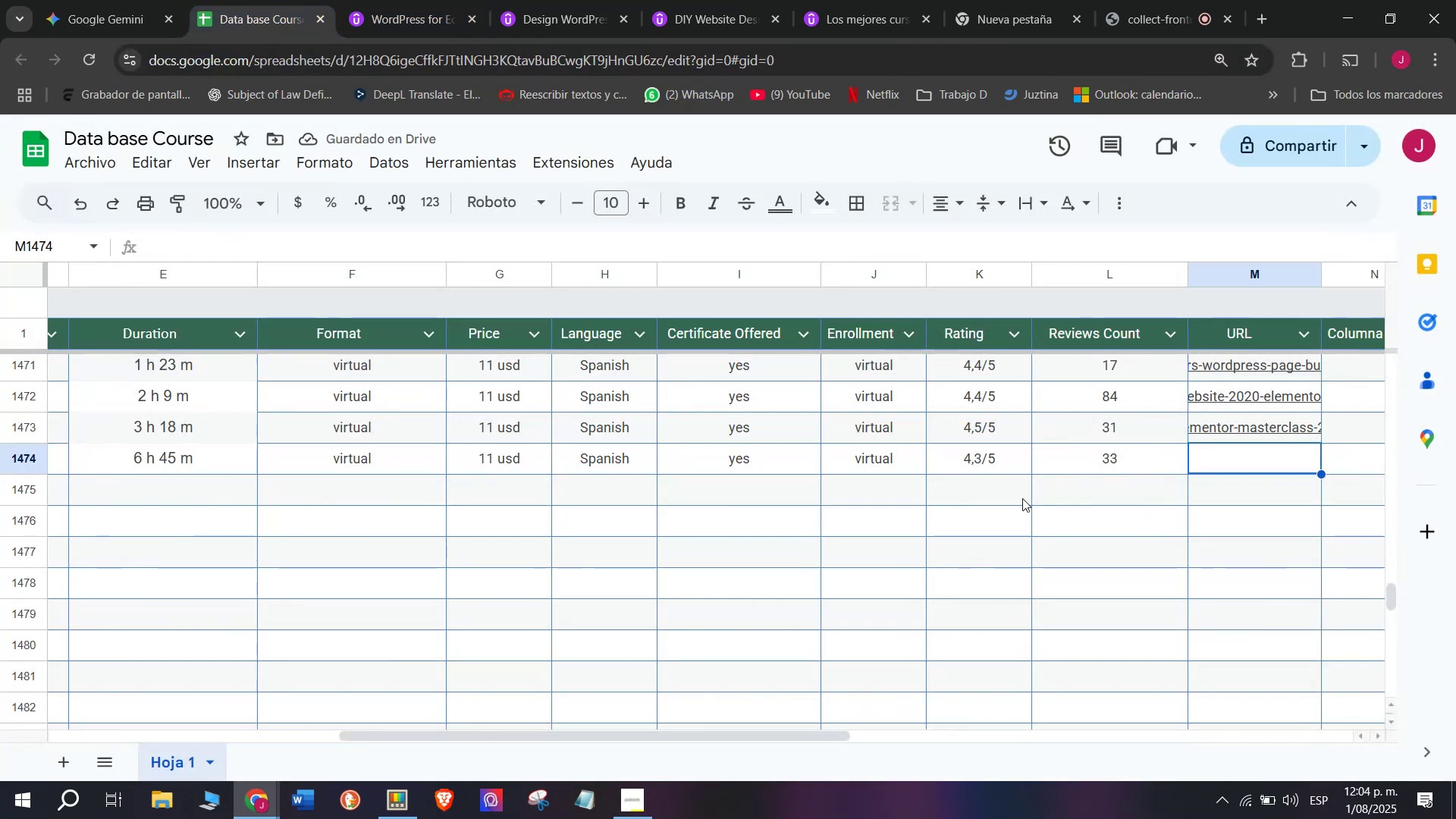 
key(Z)
 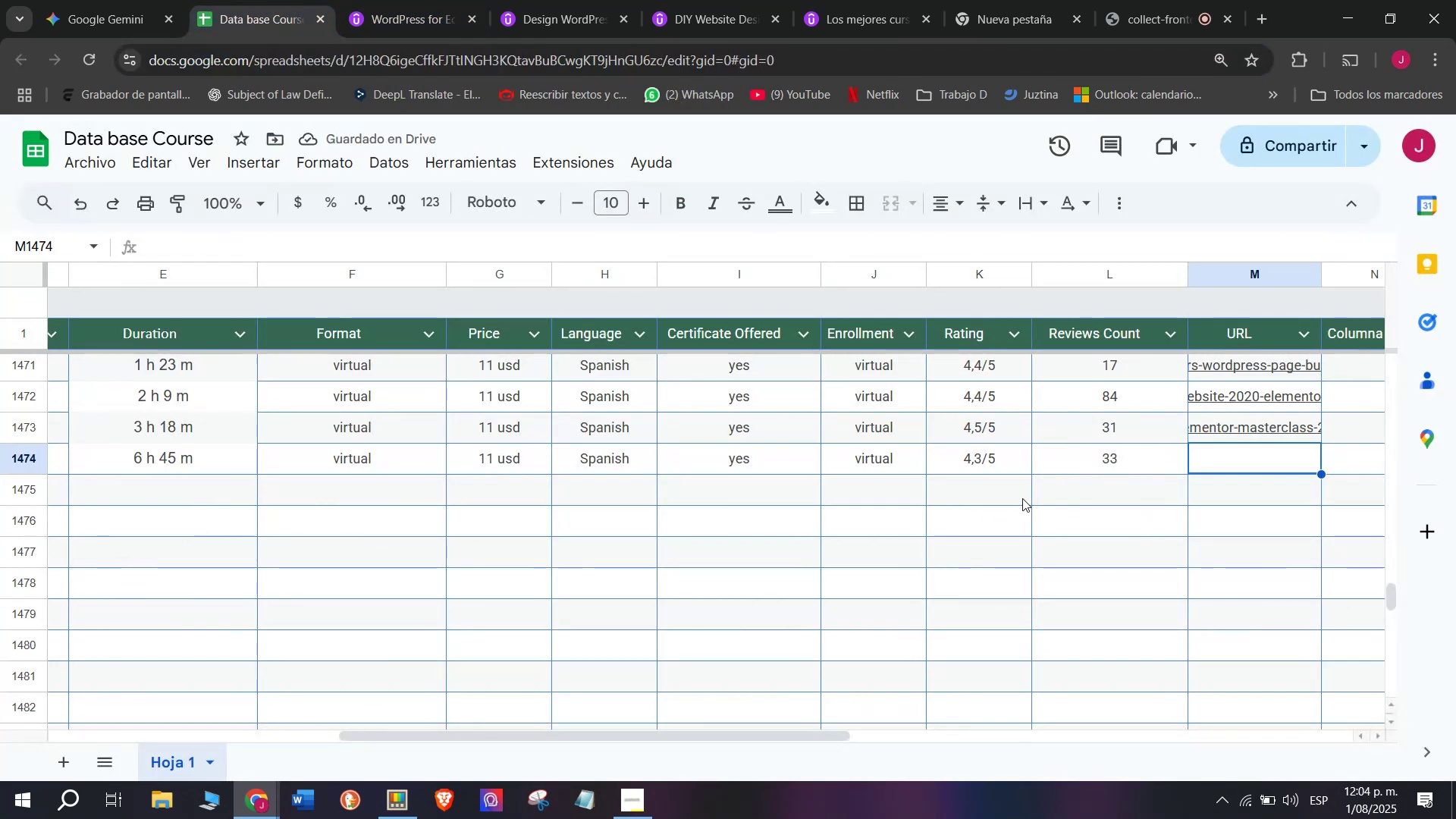 
key(Control+ControlLeft)
 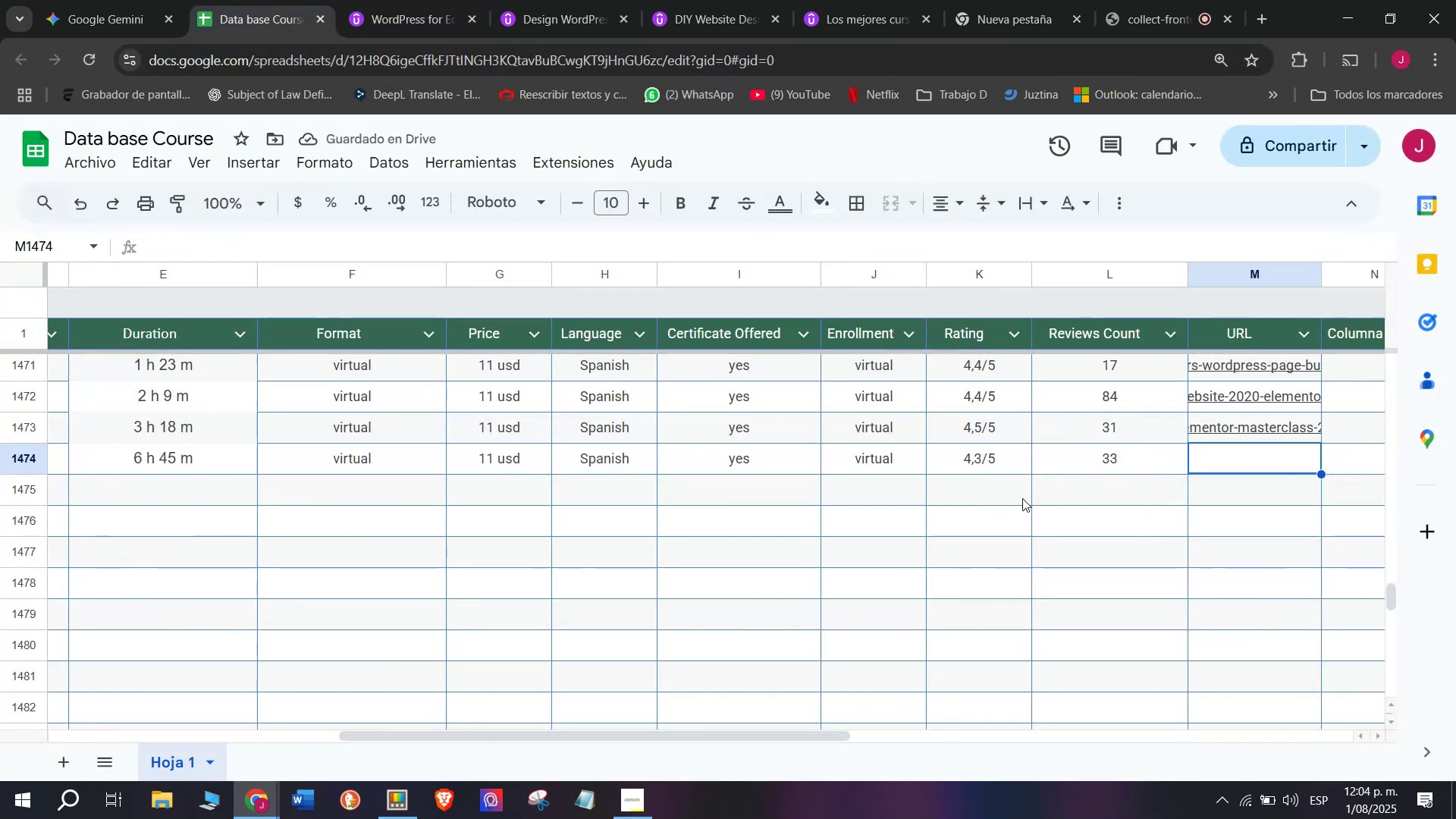 
key(Control+V)
 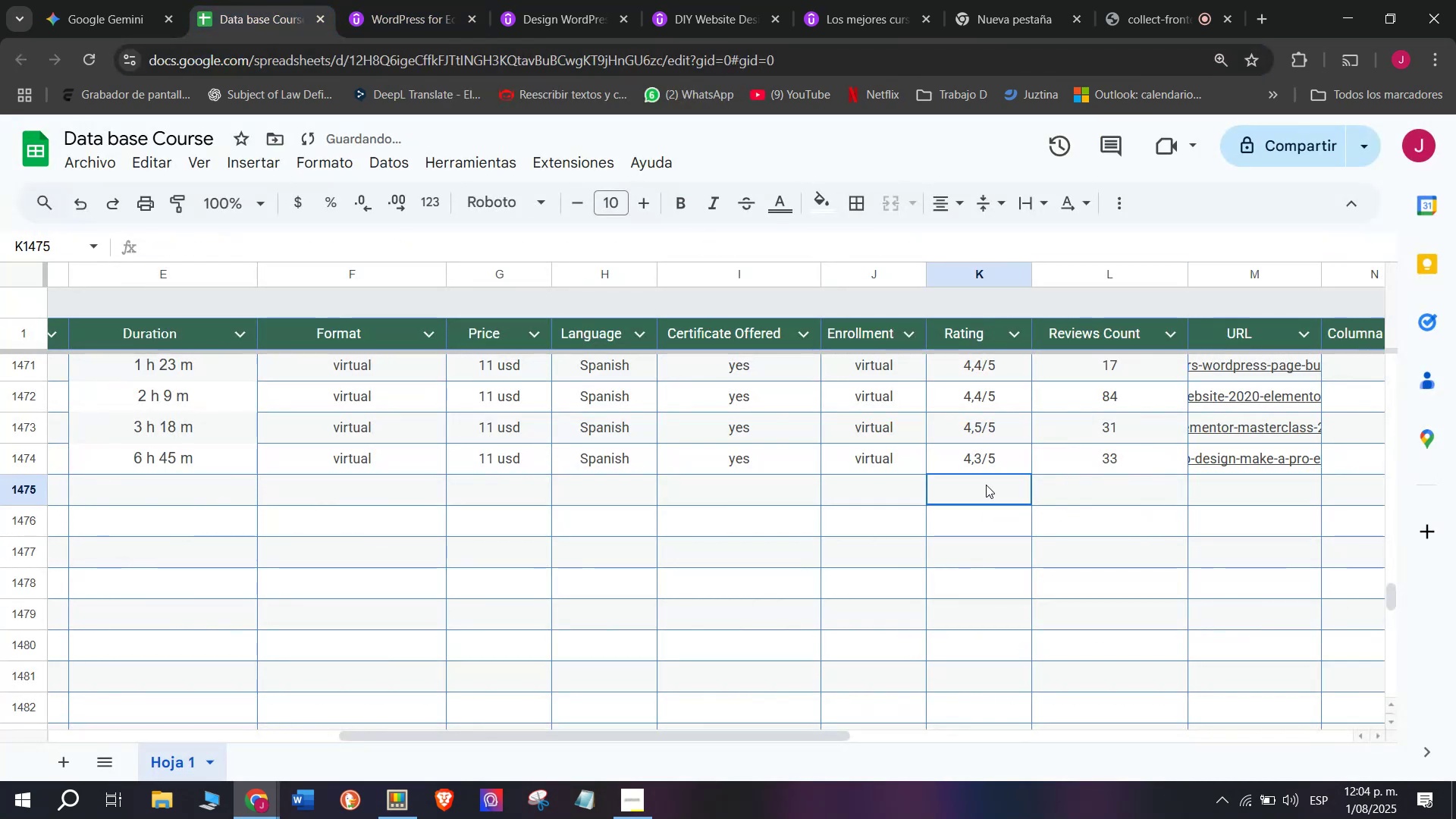 
scroll: coordinate [166, 449], scroll_direction: up, amount: 4.0
 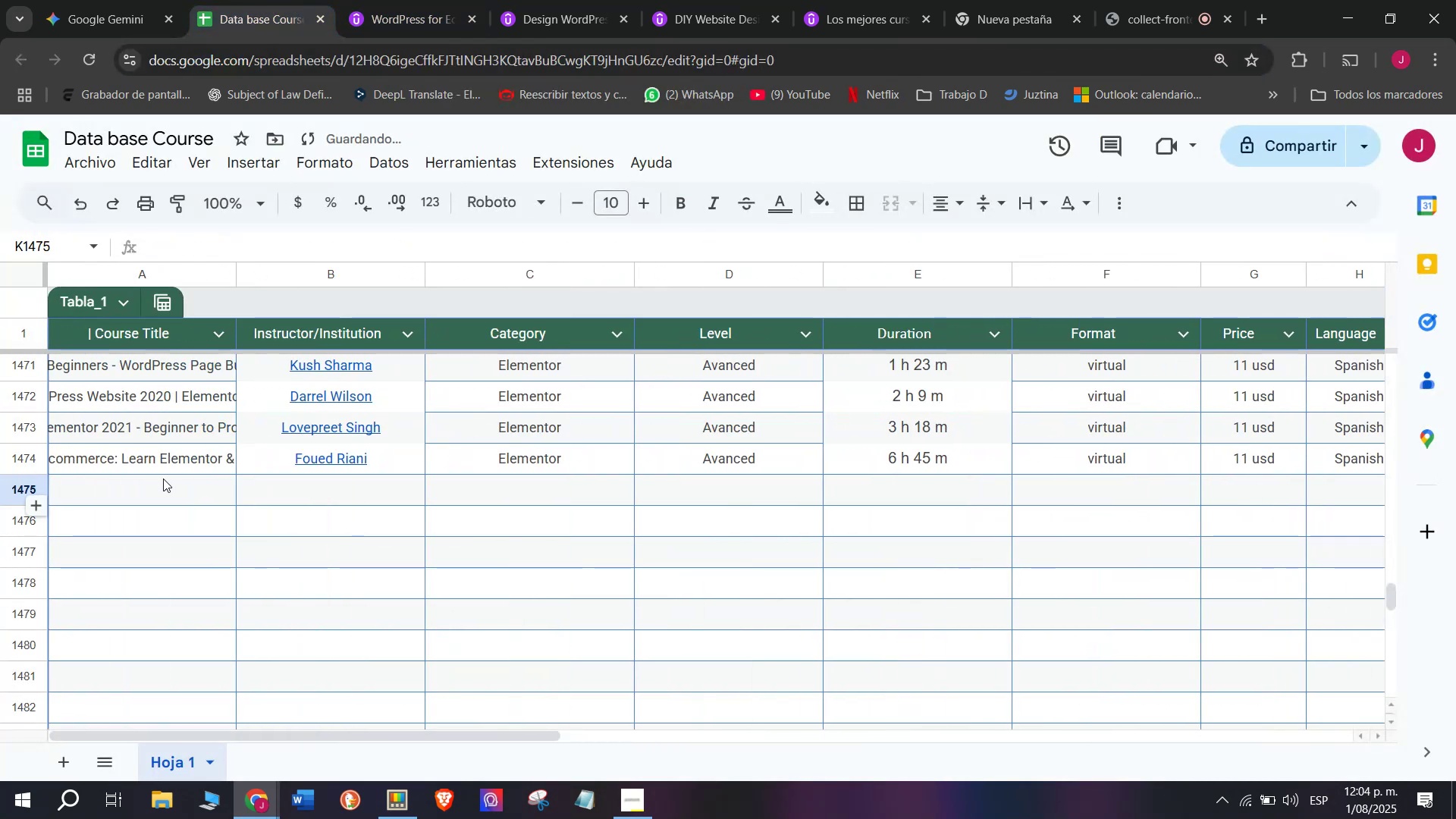 
left_click([164, 479])
 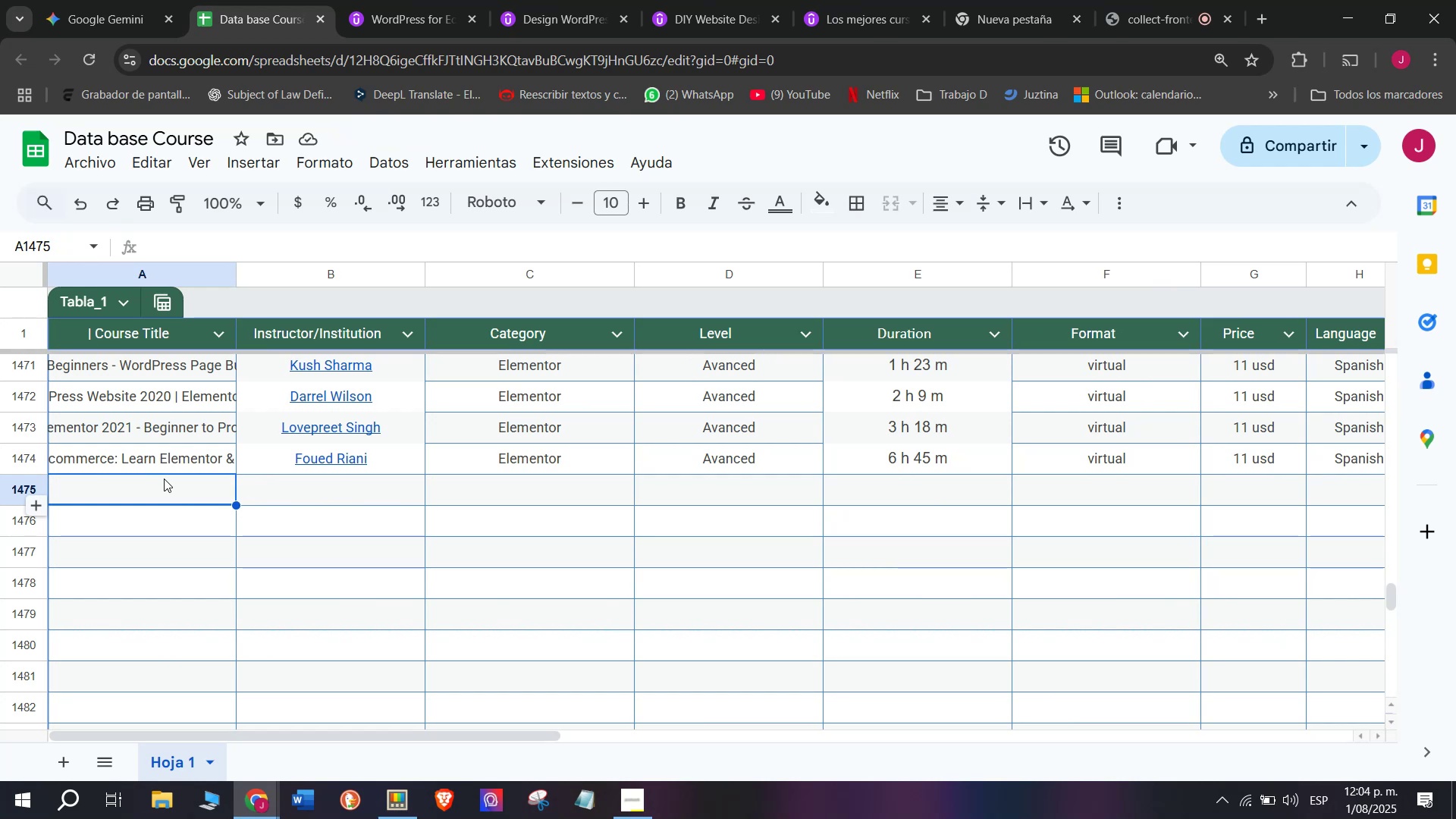 
wait(7.35)
 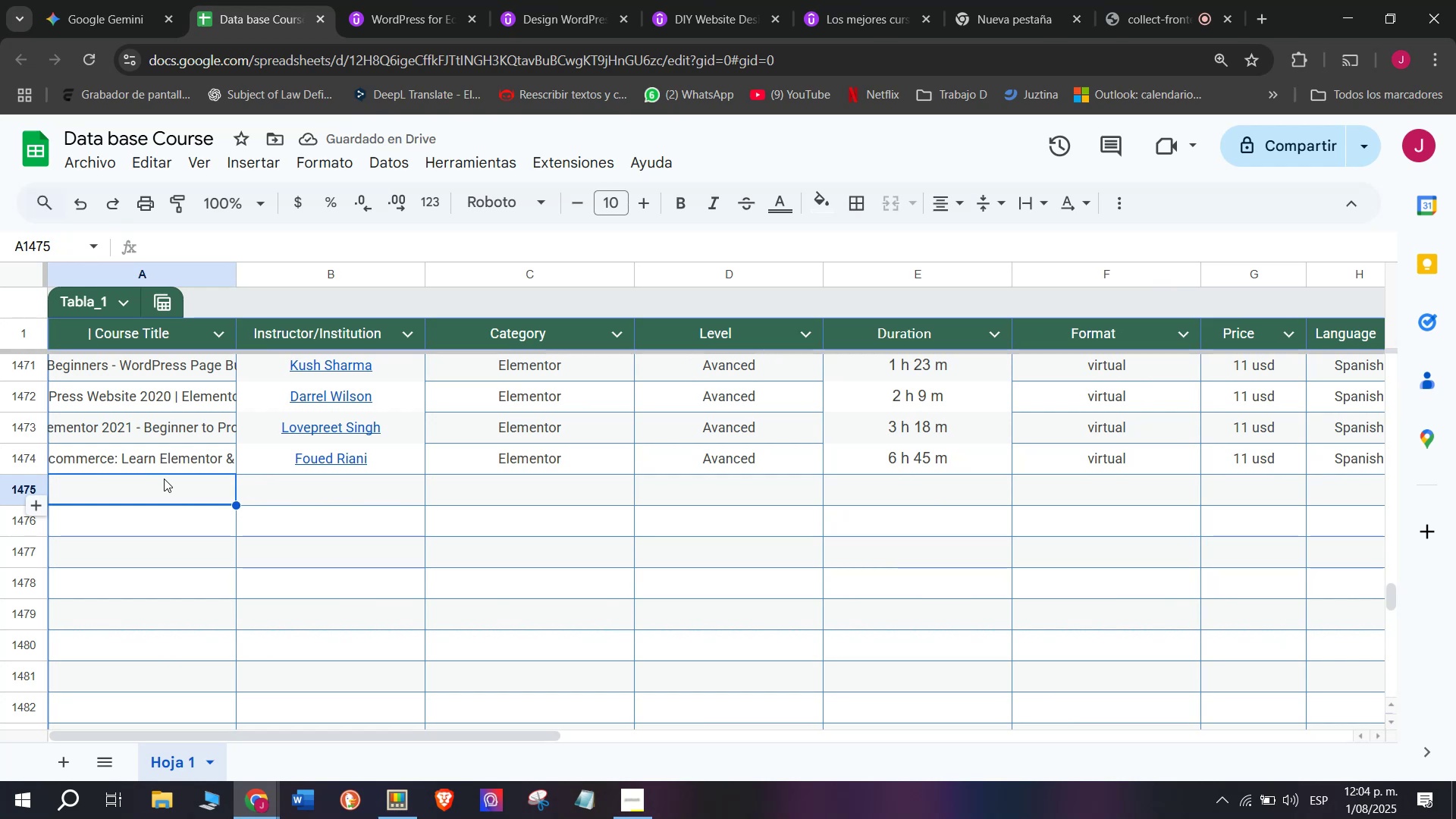 
left_click([258, 495])
 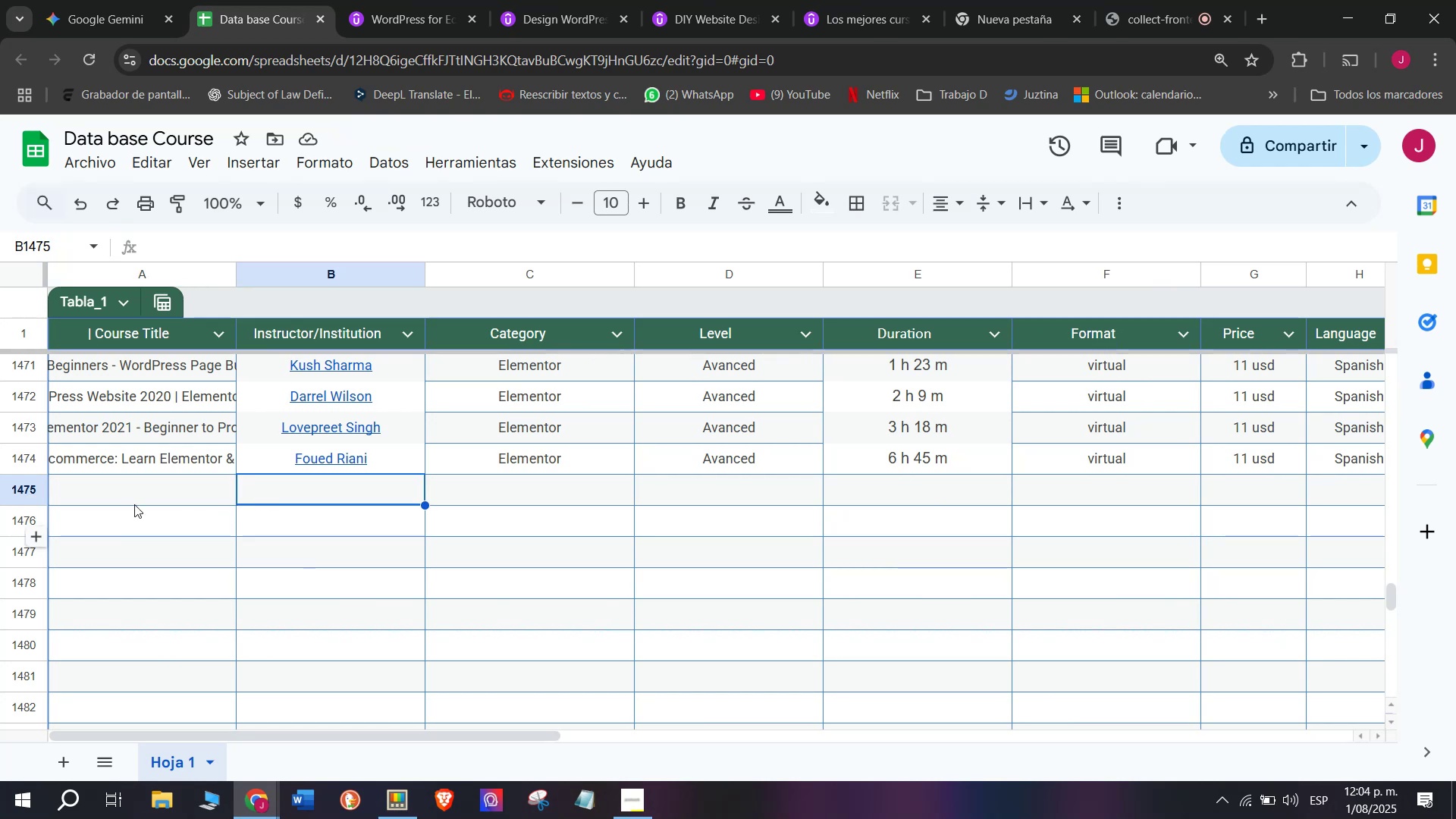 
left_click([136, 498])
 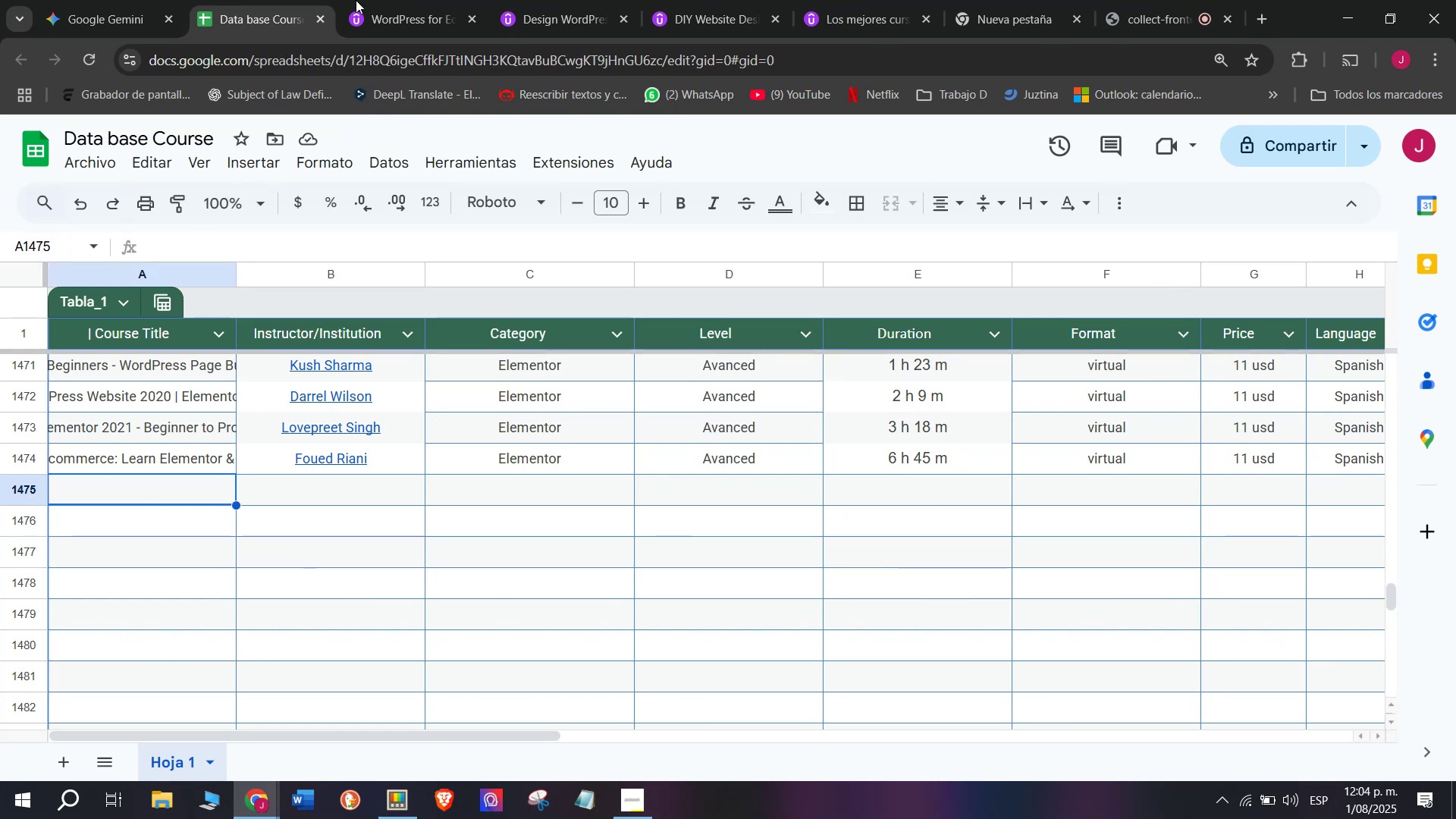 
left_click([362, 0])
 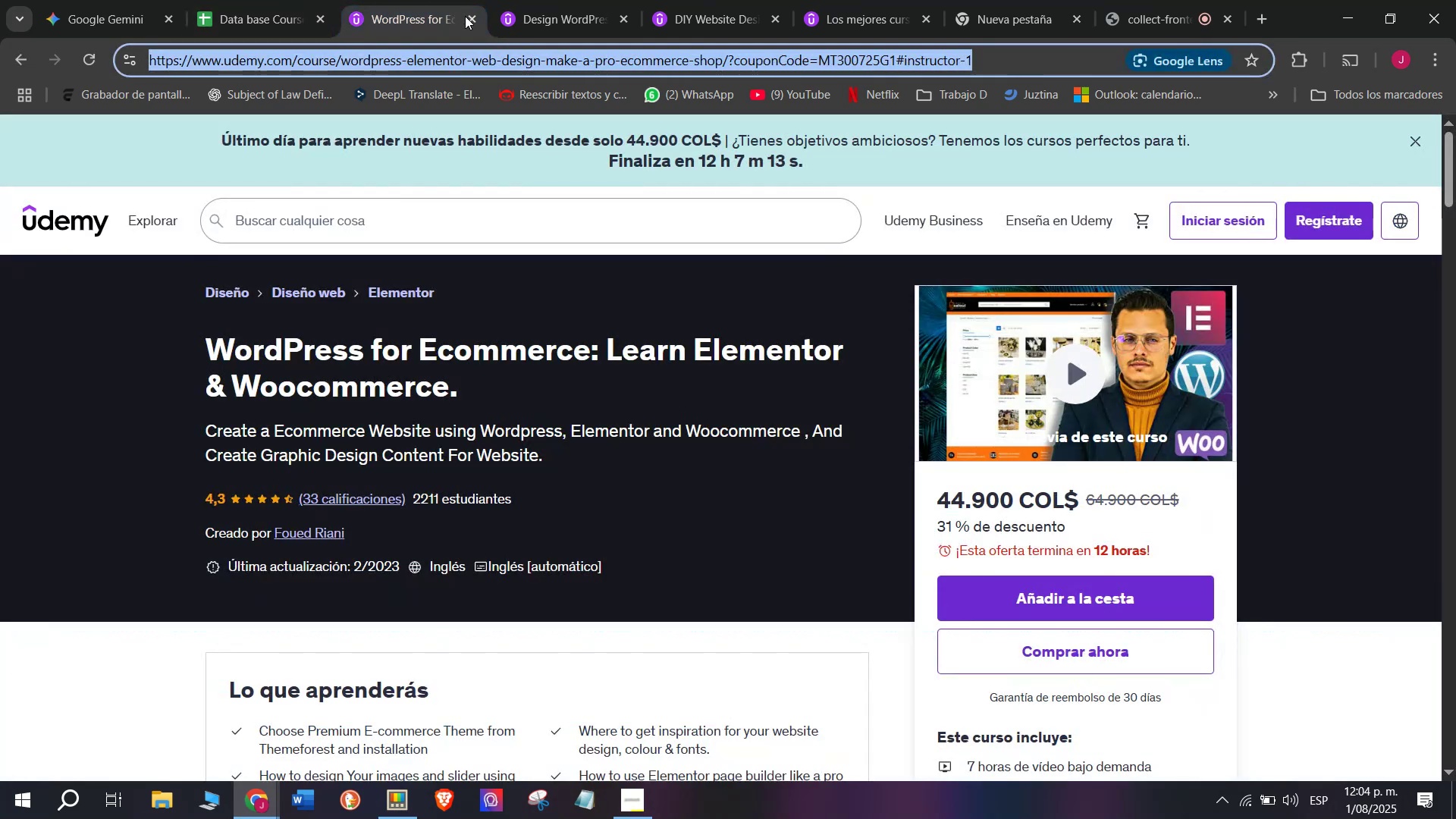 
left_click([465, 16])
 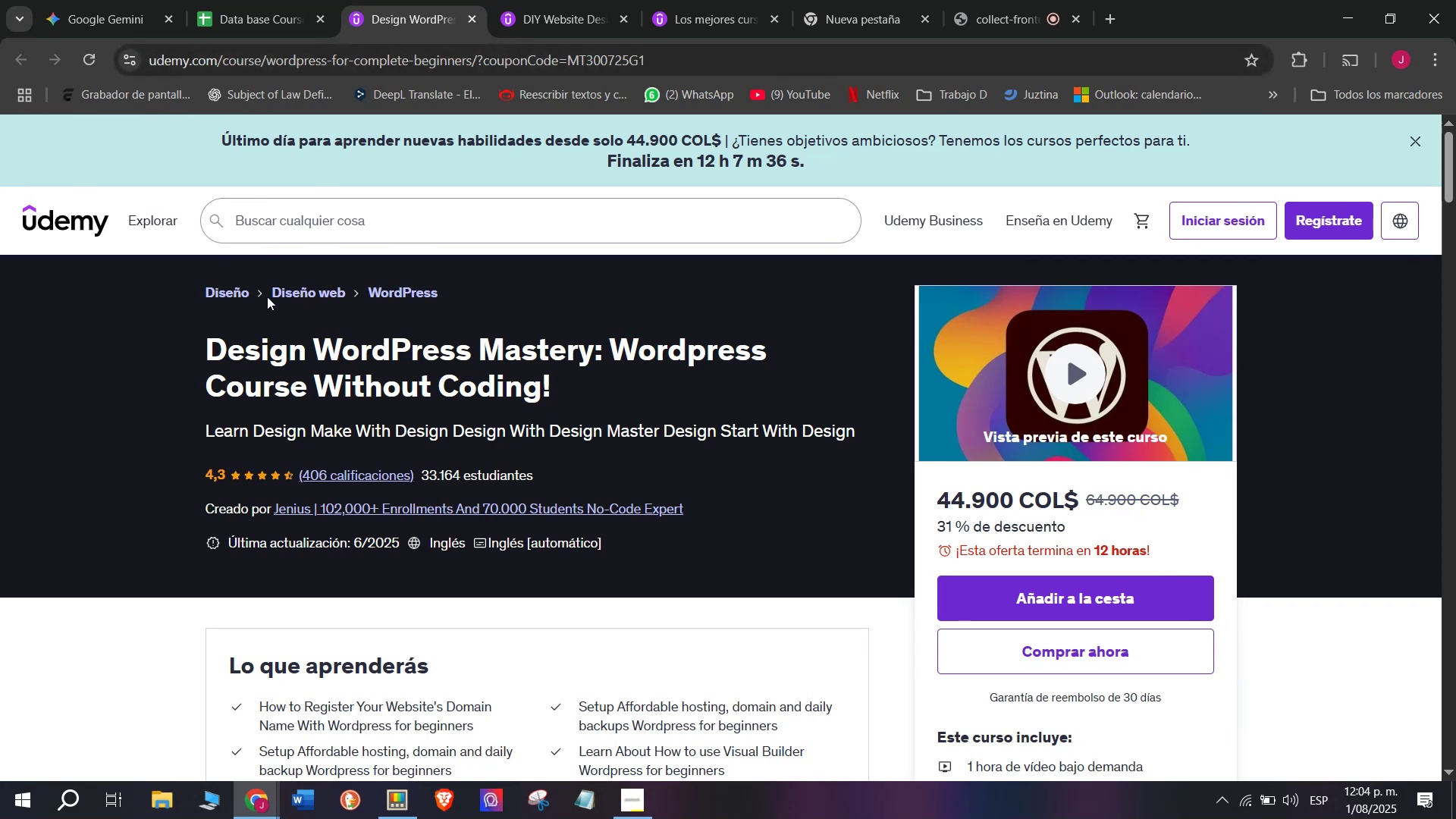 
left_click_drag(start_coordinate=[202, 324], to_coordinate=[585, 383])
 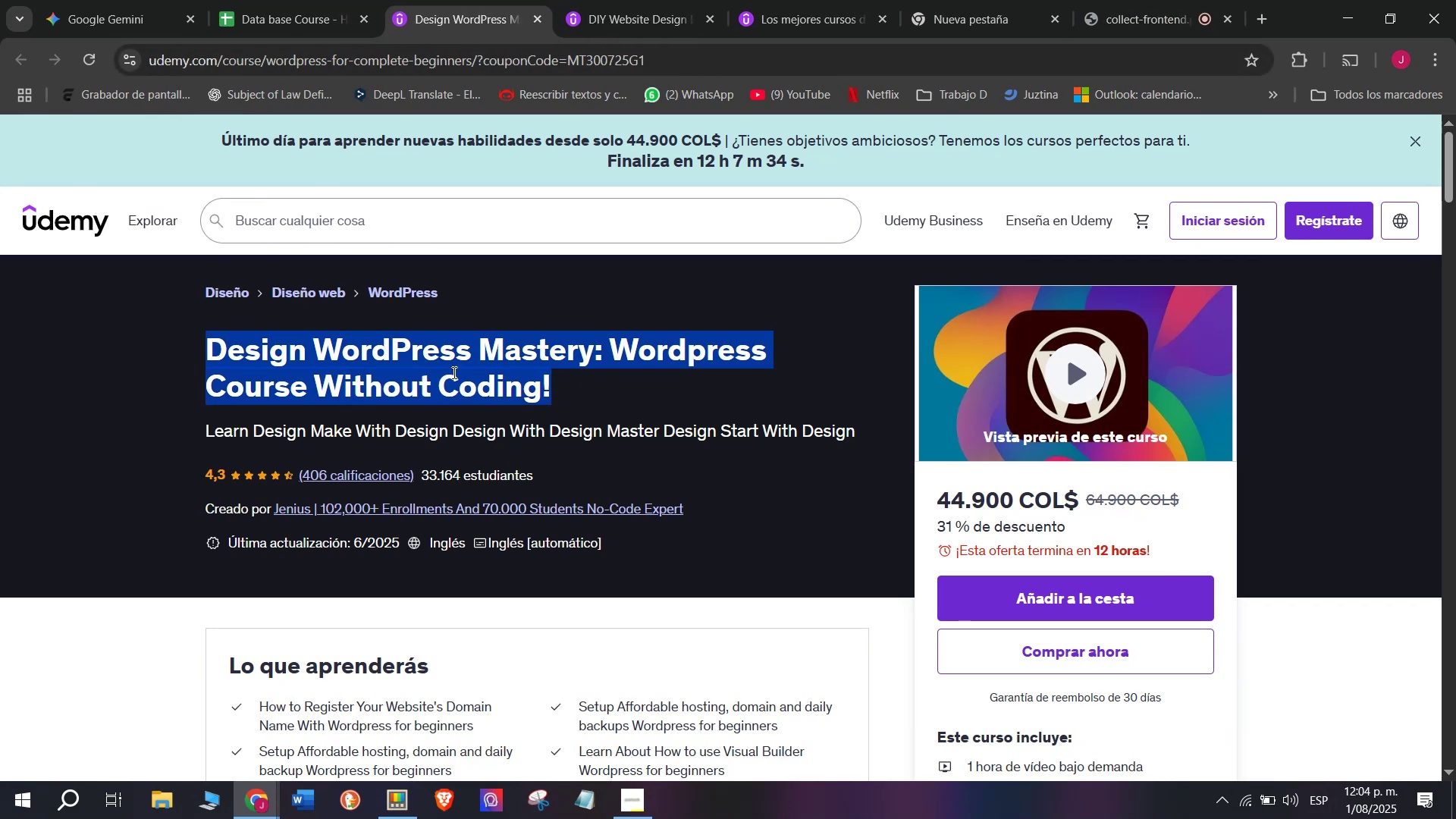 
right_click([451, 372])
 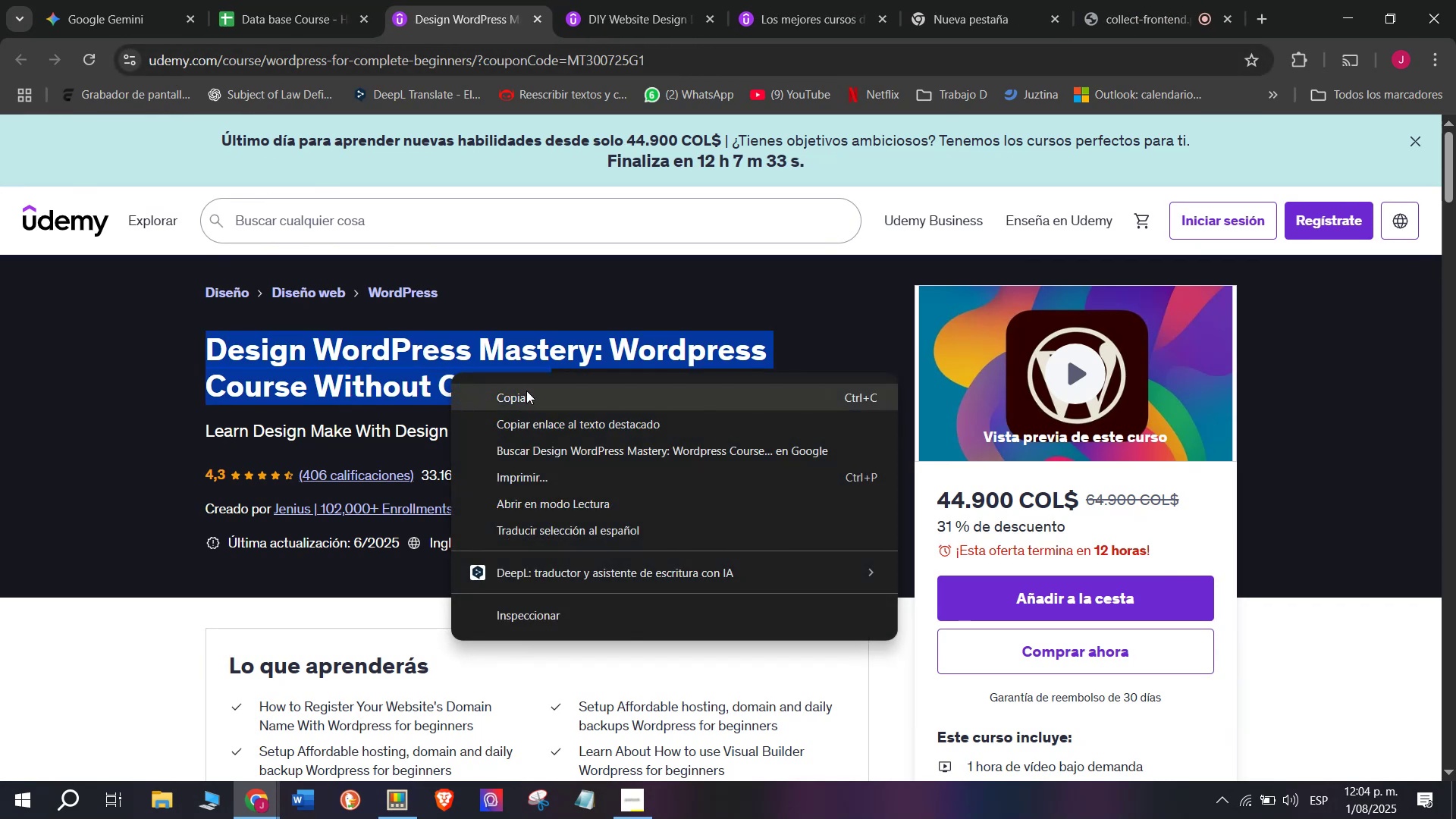 
left_click([528, 390])
 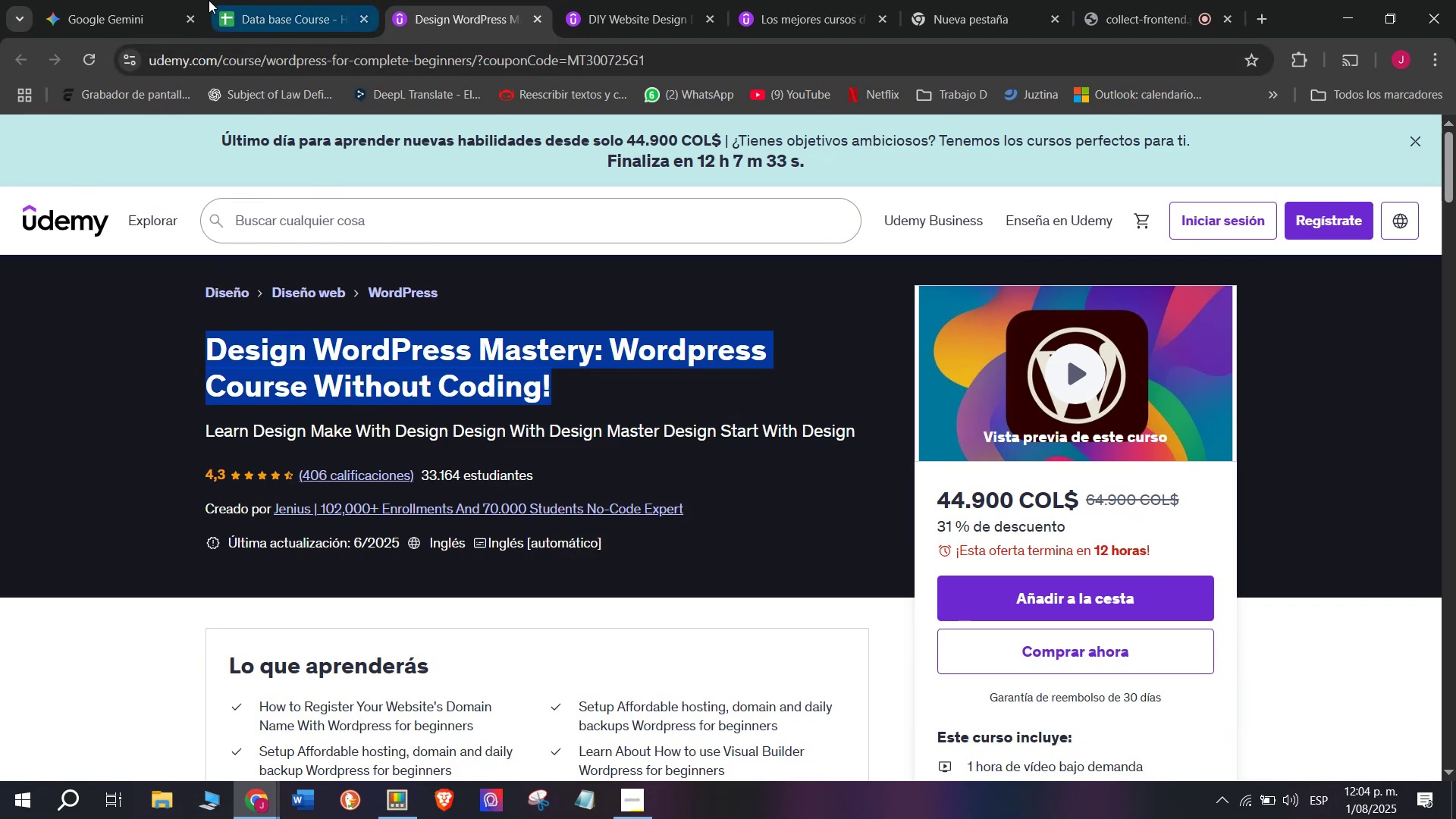 
left_click([209, 0])
 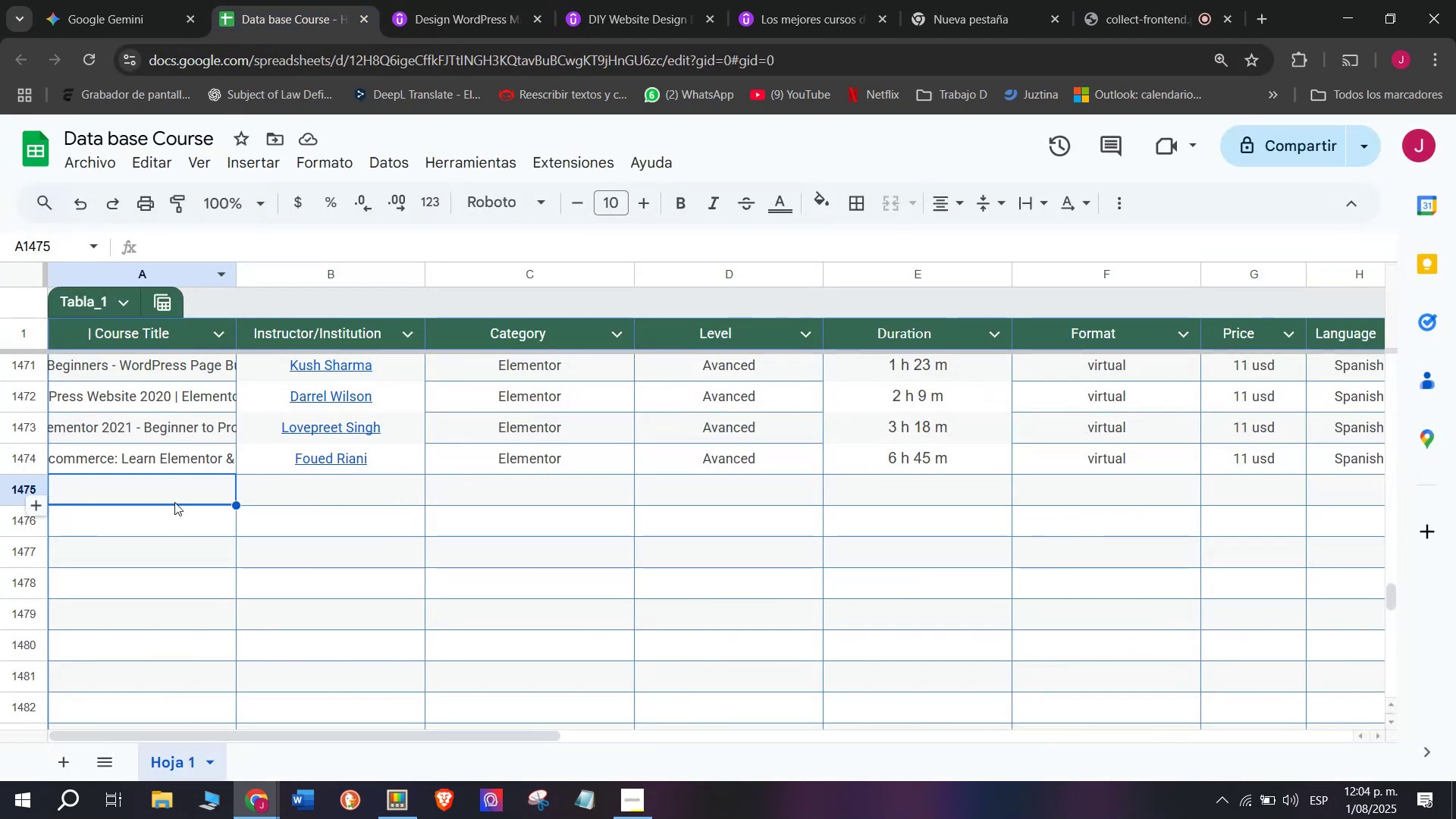 
double_click([174, 497])
 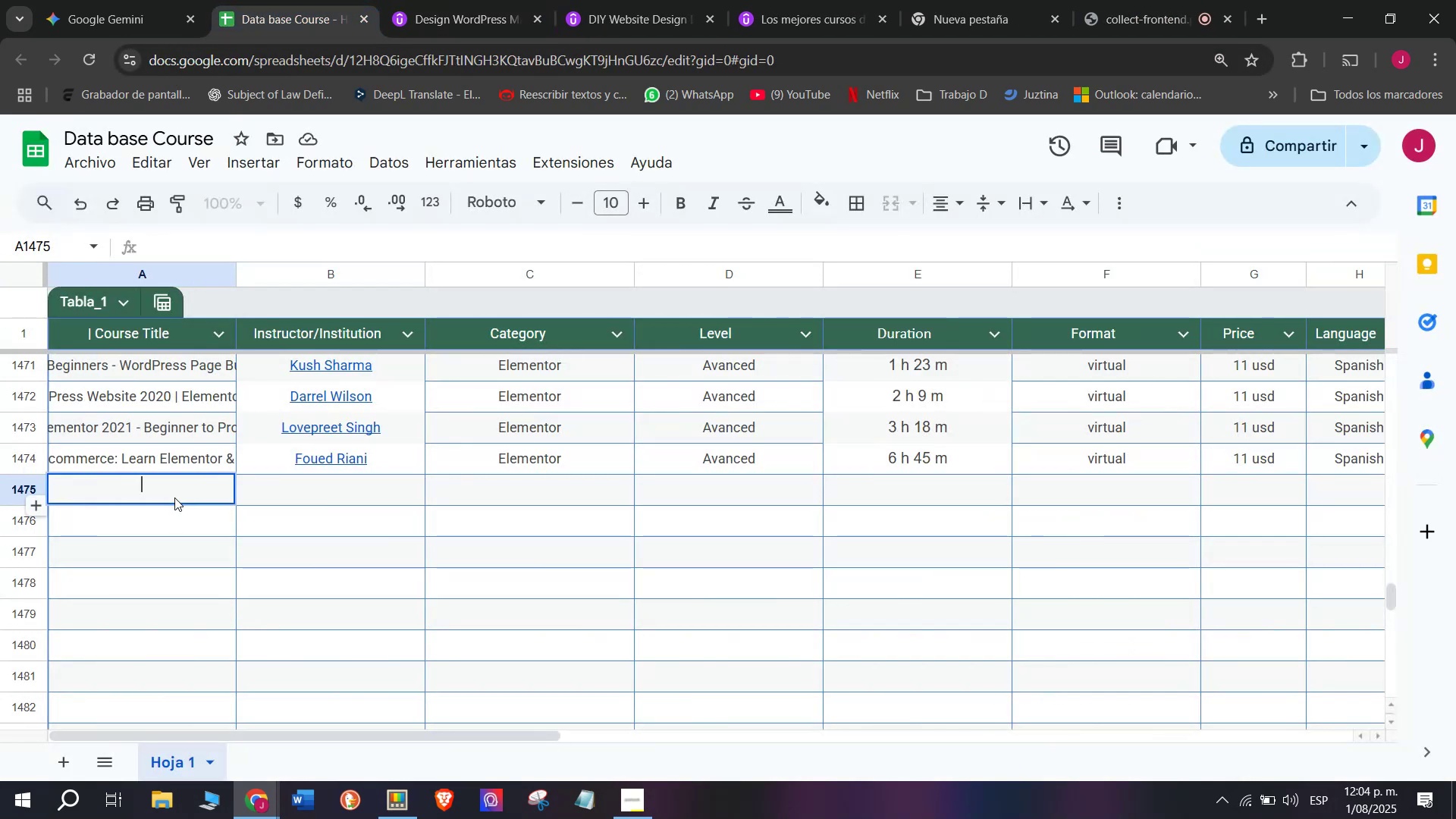 
right_click([174, 497])
 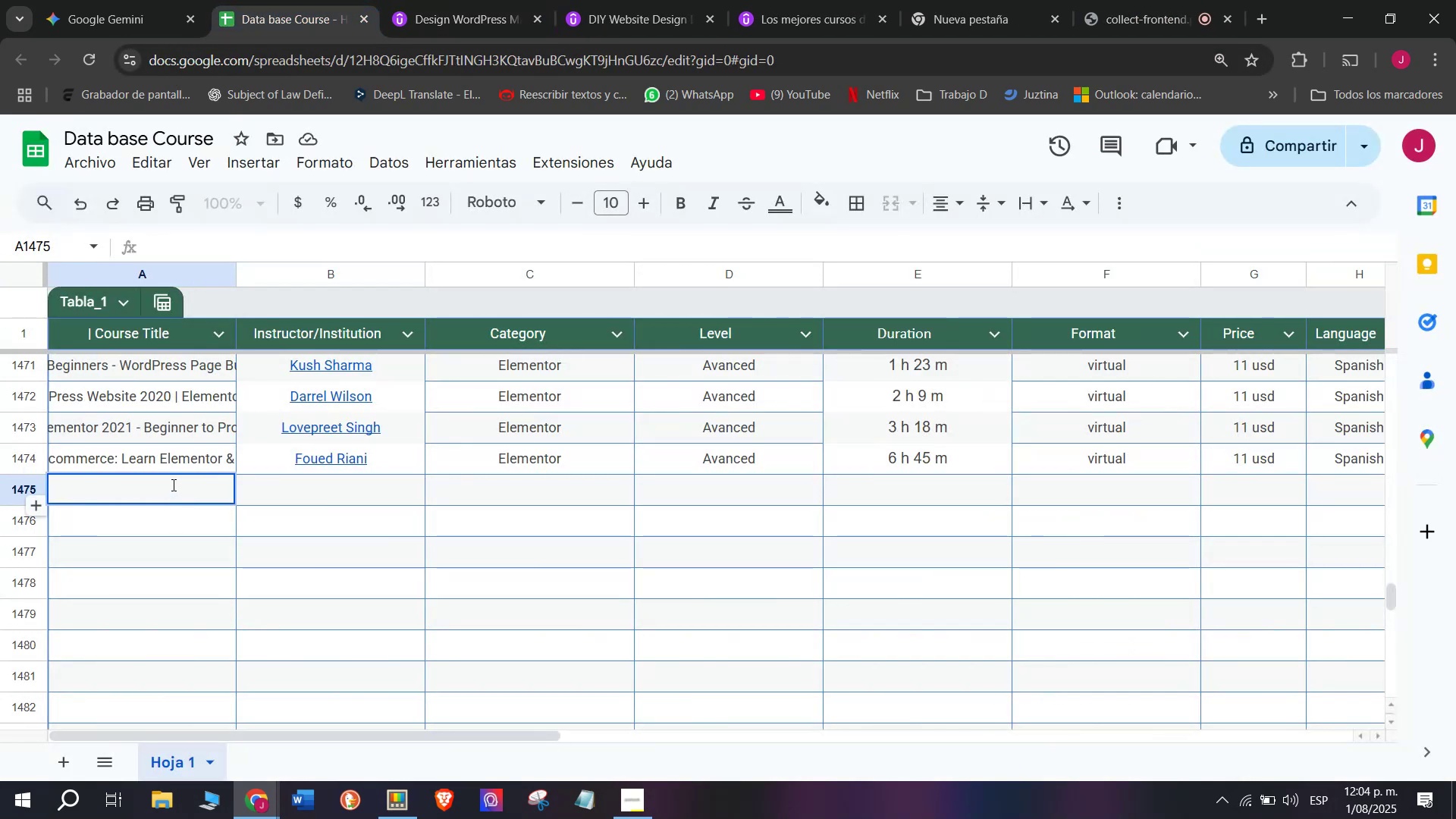 
right_click([172, 483])
 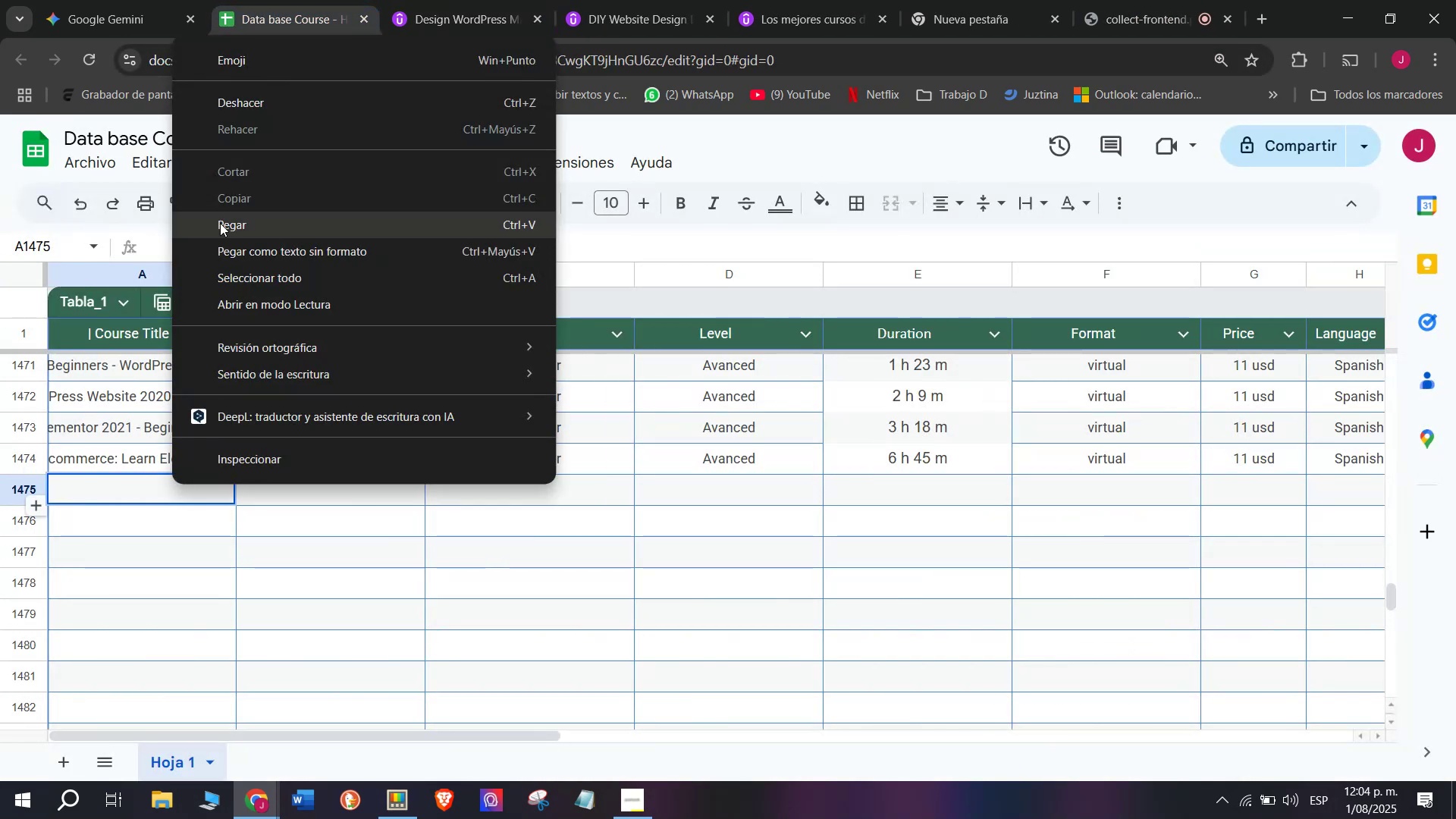 
left_click([233, 224])
 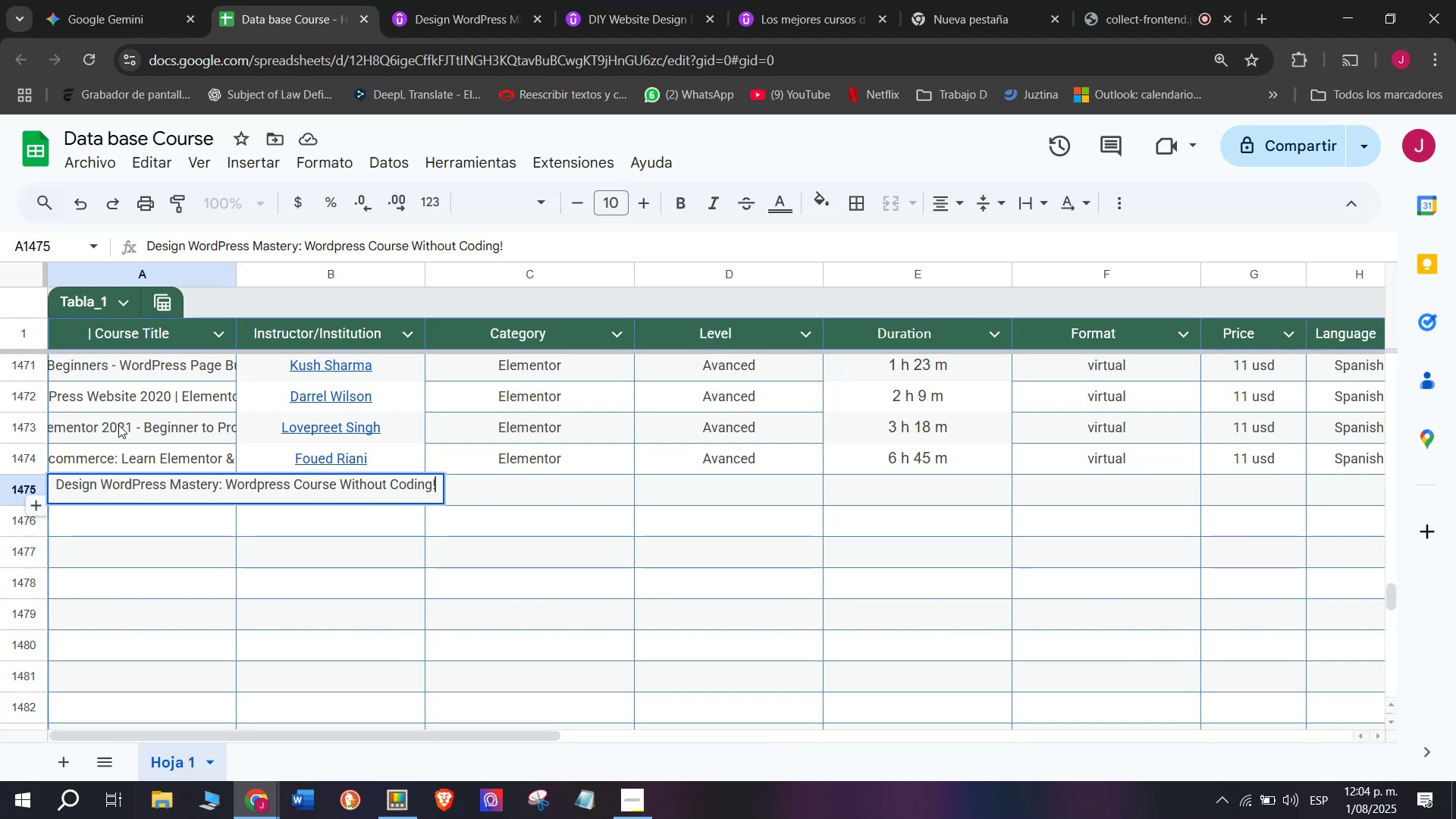 
wait(9.6)
 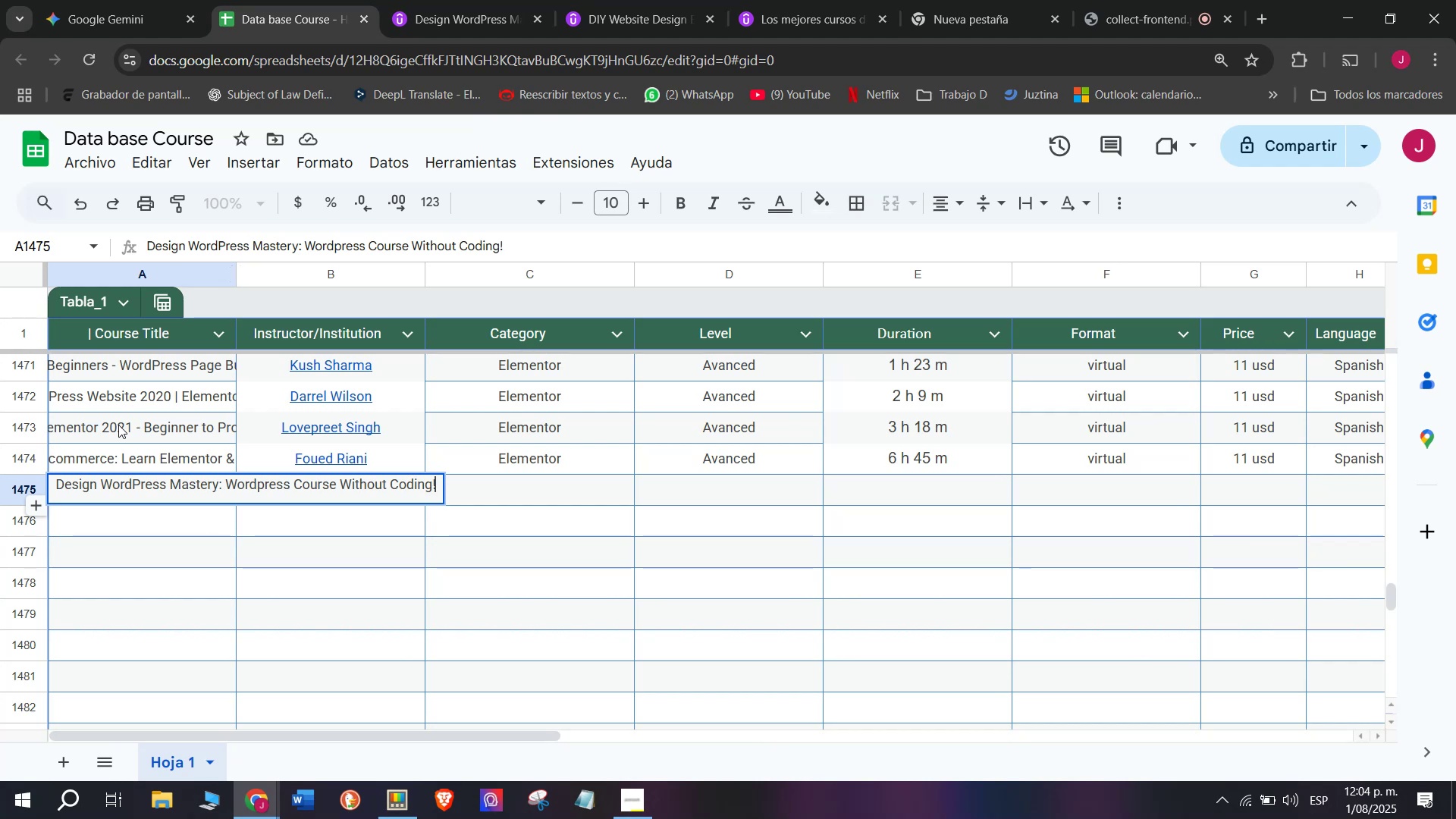 
left_click([341, 502])
 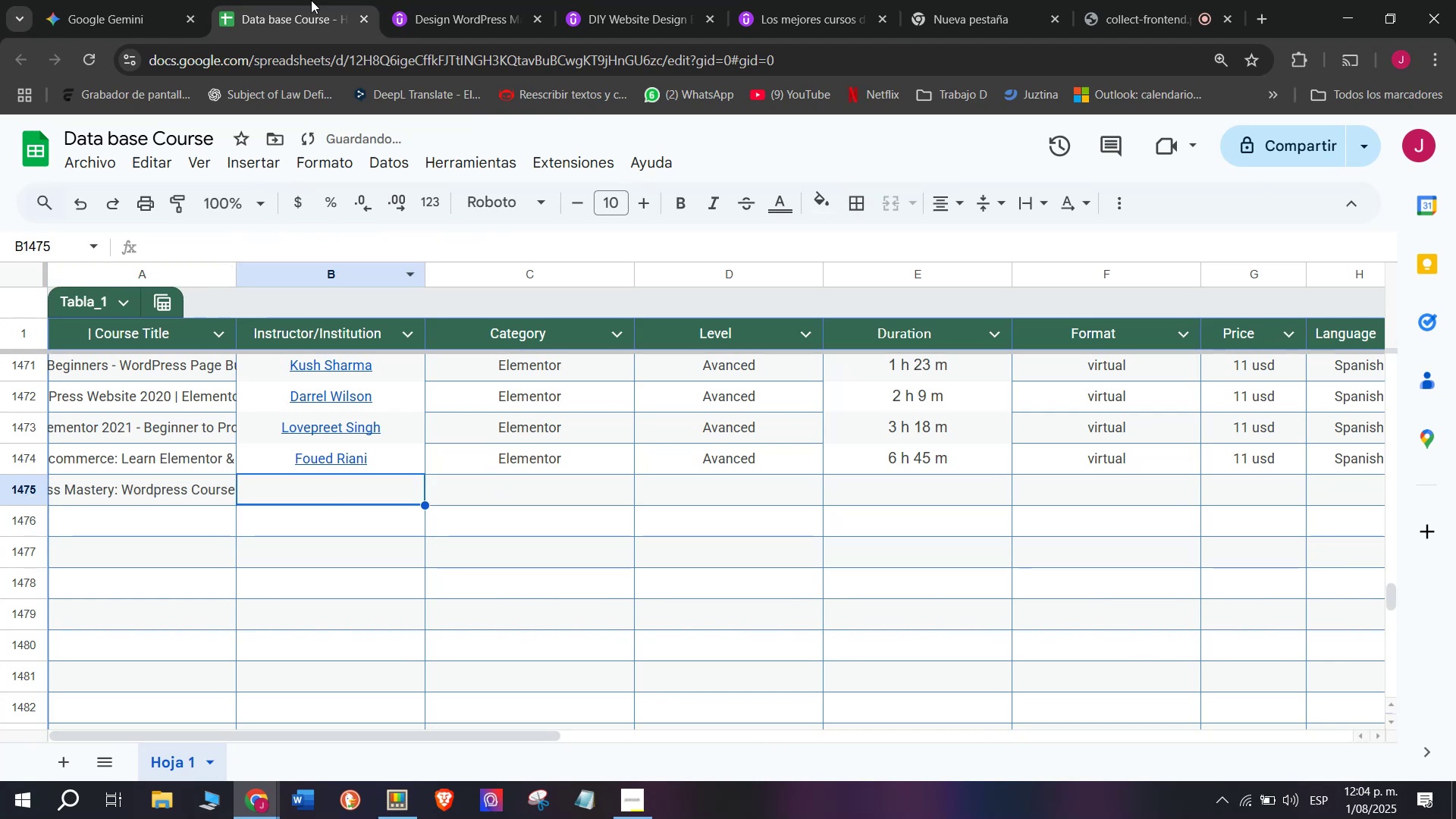 
mouse_move([447, 20])
 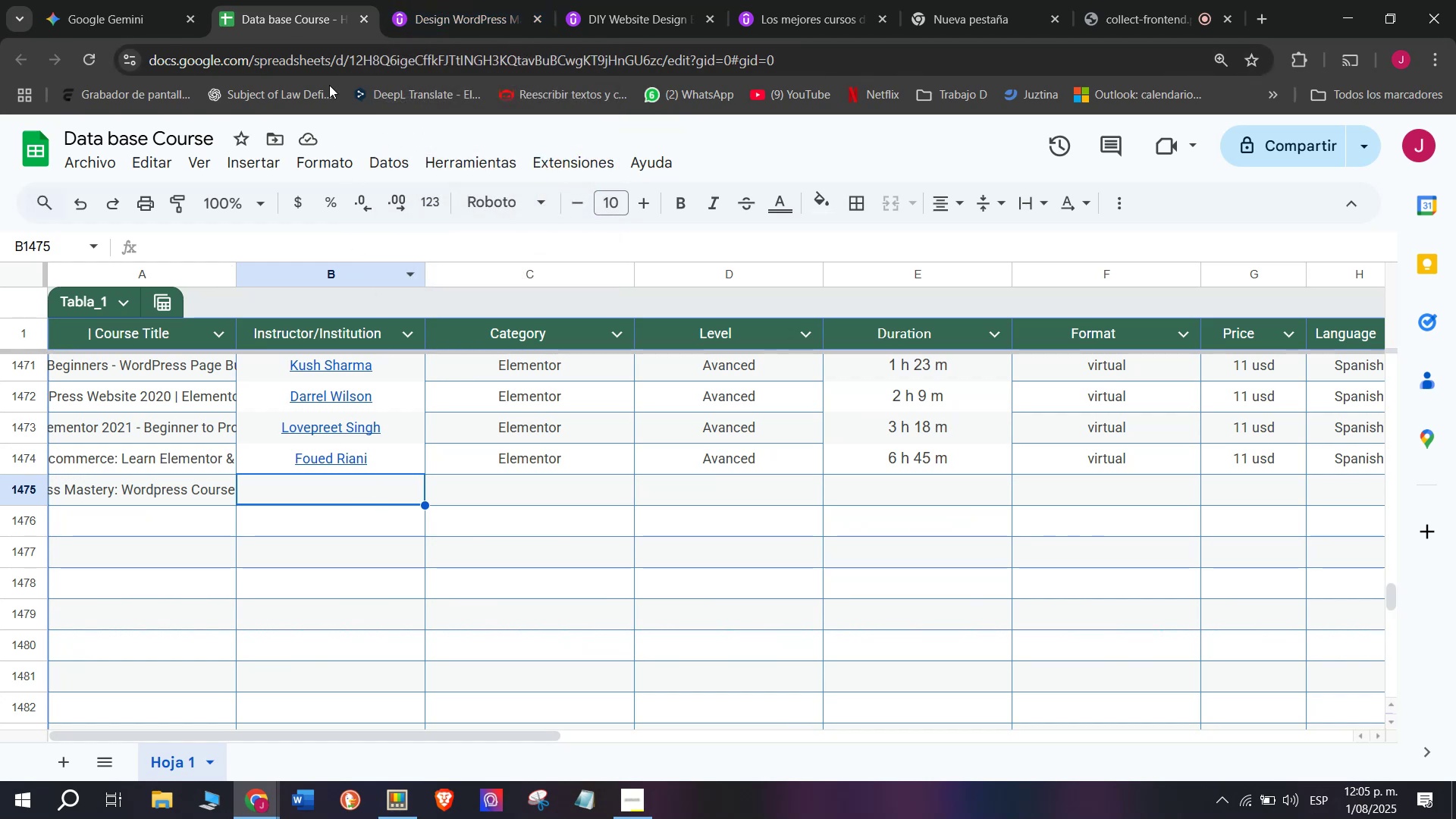 
left_click([483, 0])
 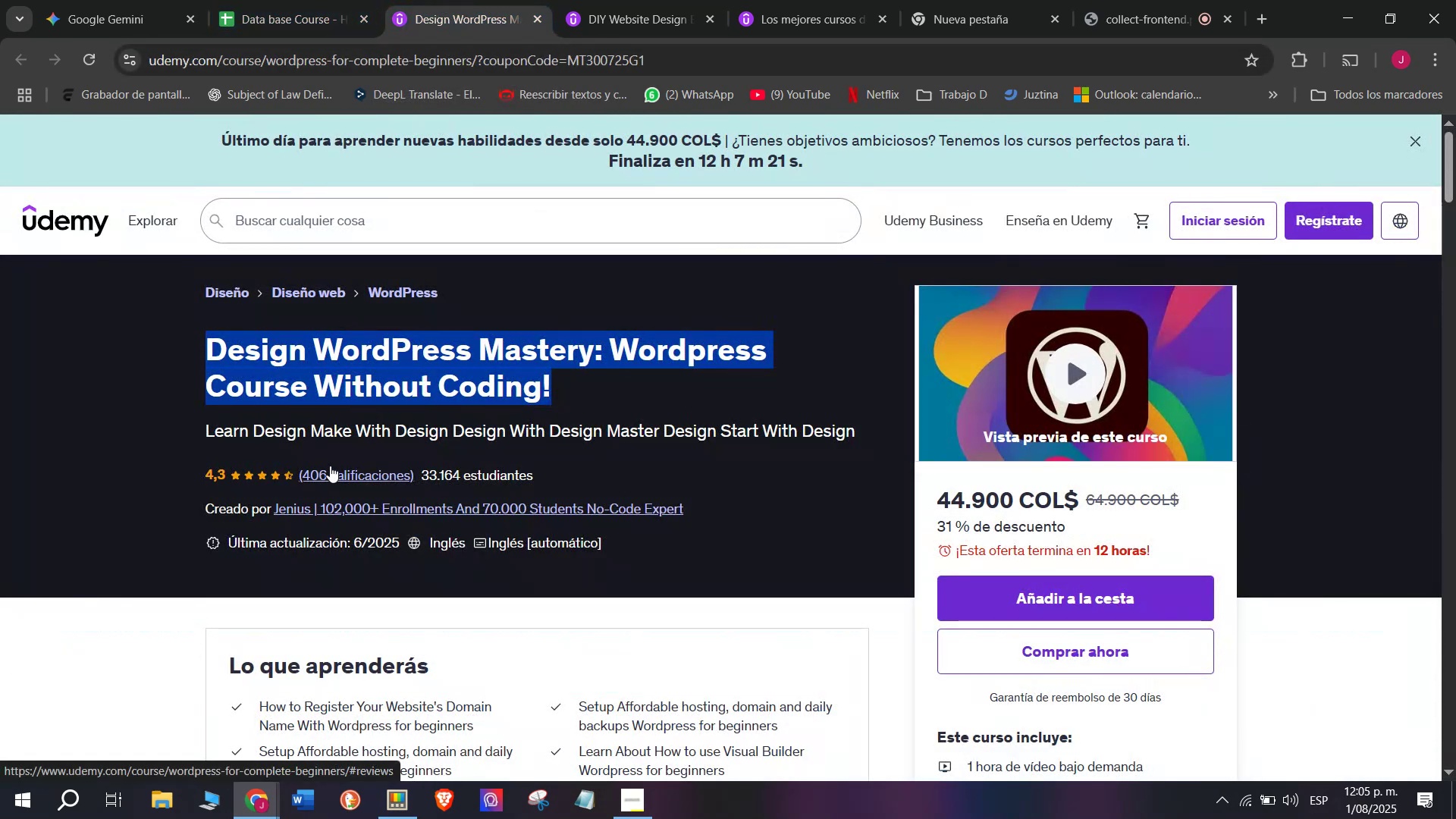 
left_click([327, 508])
 